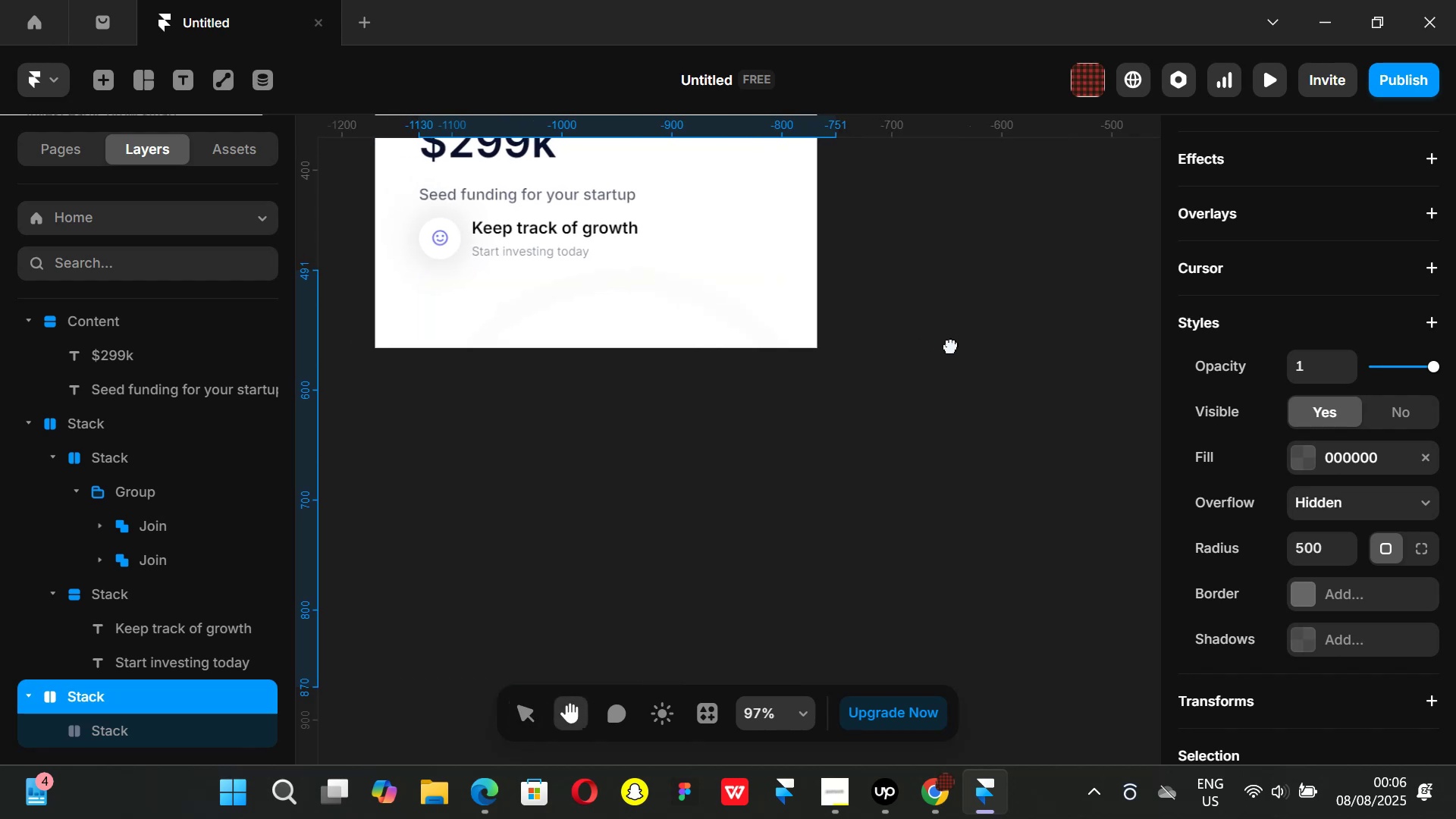 
hold_key(key=ControlLeft, duration=1.51)
scroll: coordinate [886, 346], scroll_direction: up, amount: 2.0
 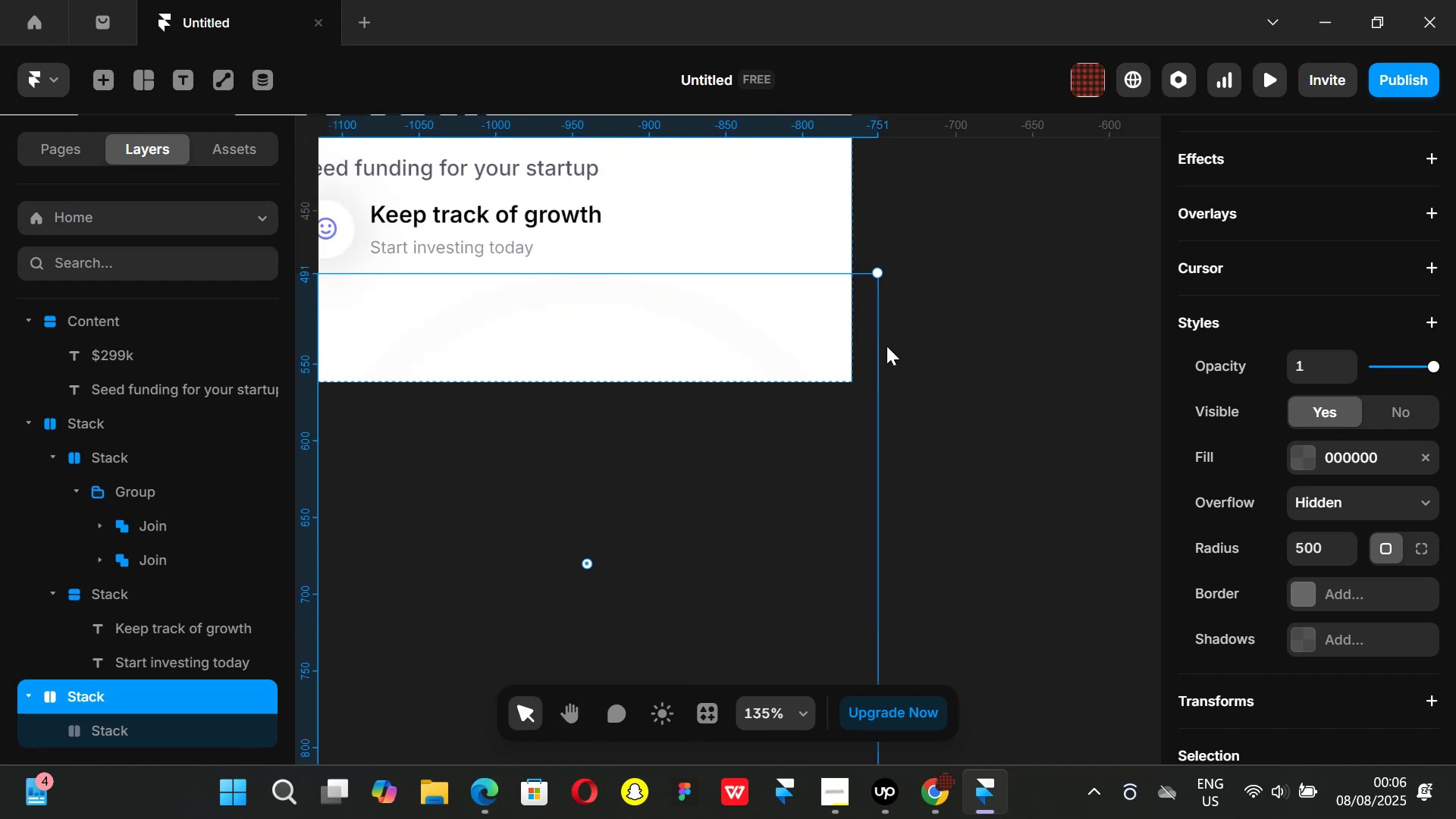 
scroll: coordinate [961, 347], scroll_direction: down, amount: 5.0
 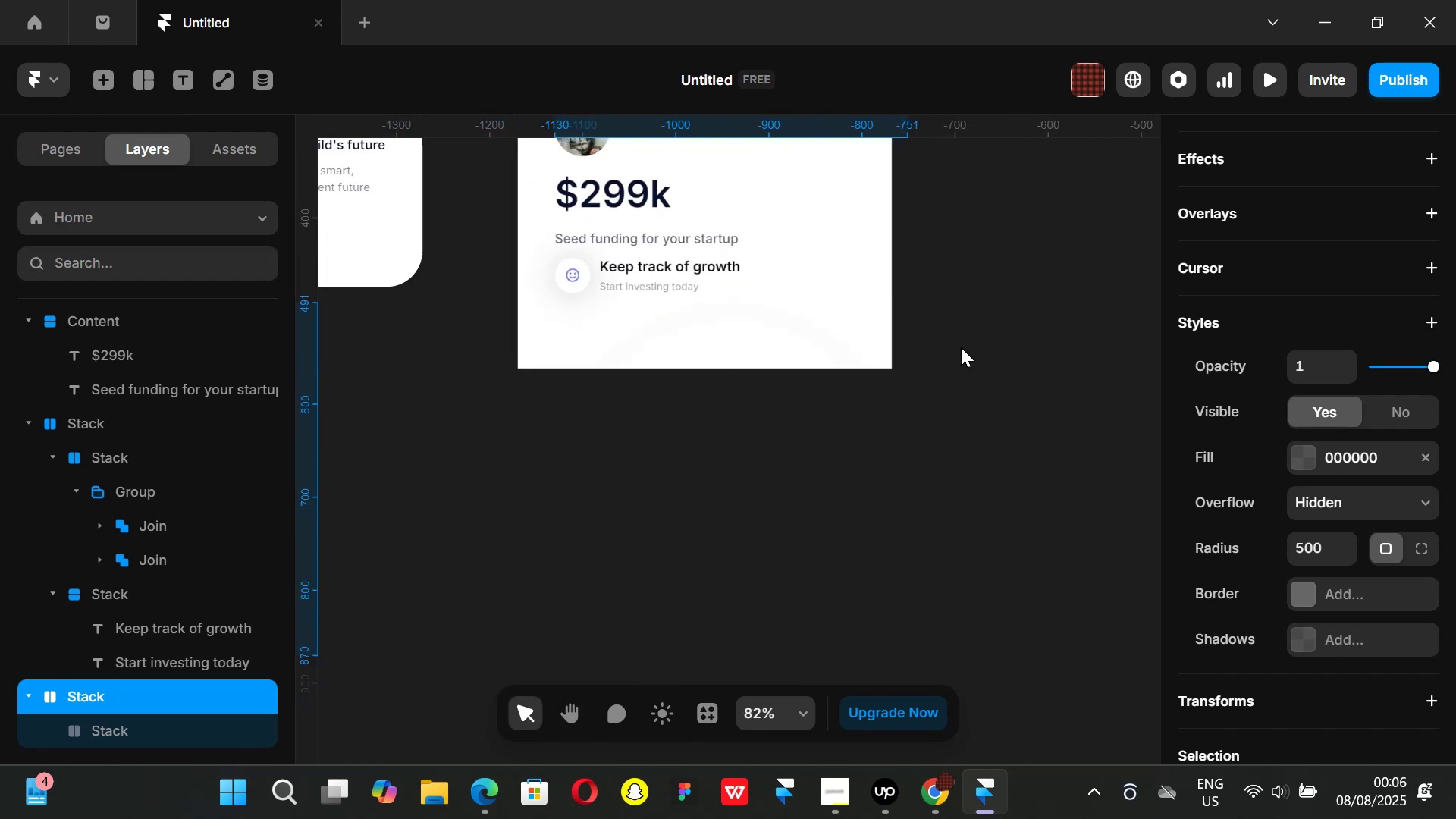 
key(Control+ControlLeft)
 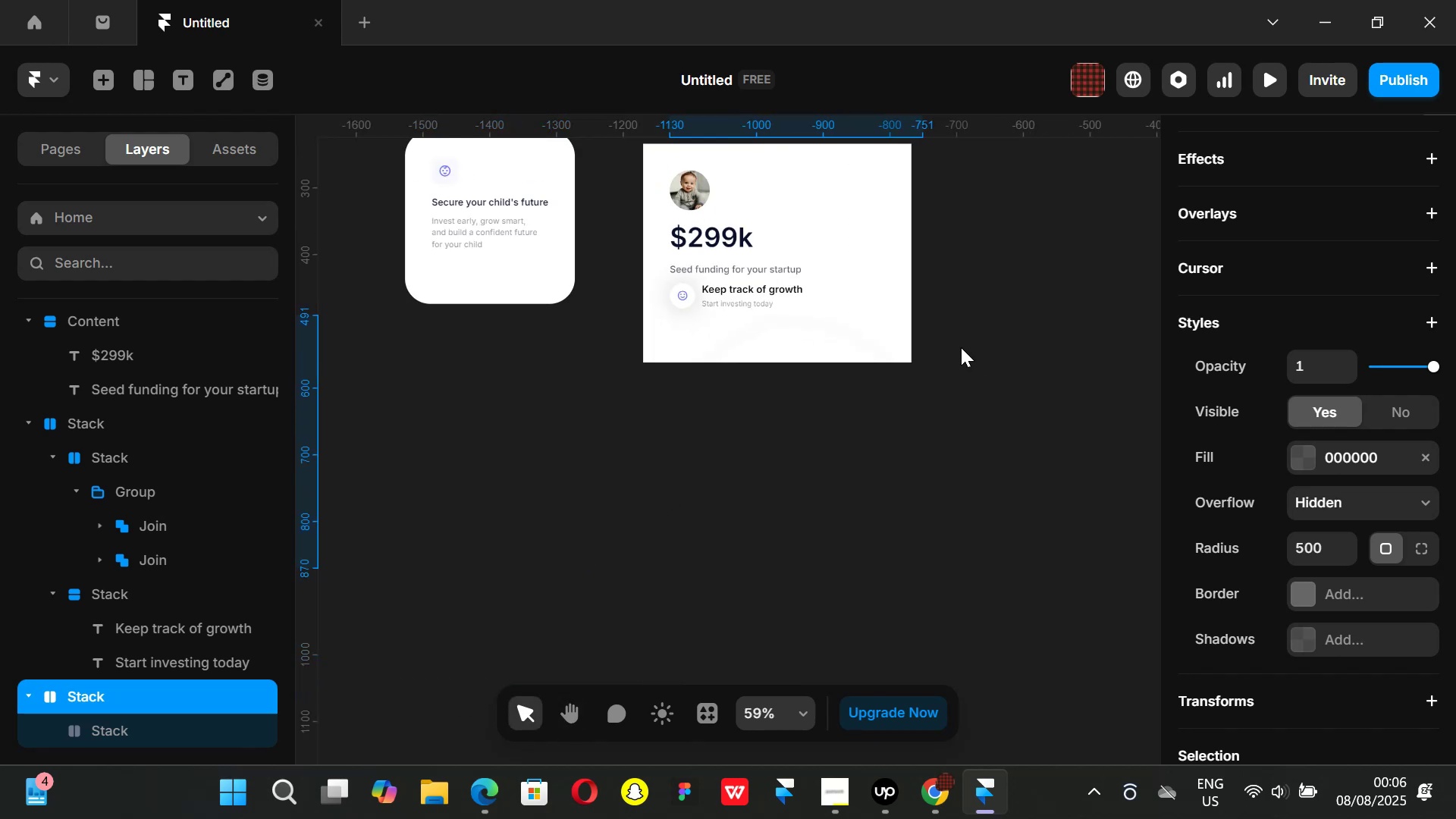 
key(Control+ControlLeft)
 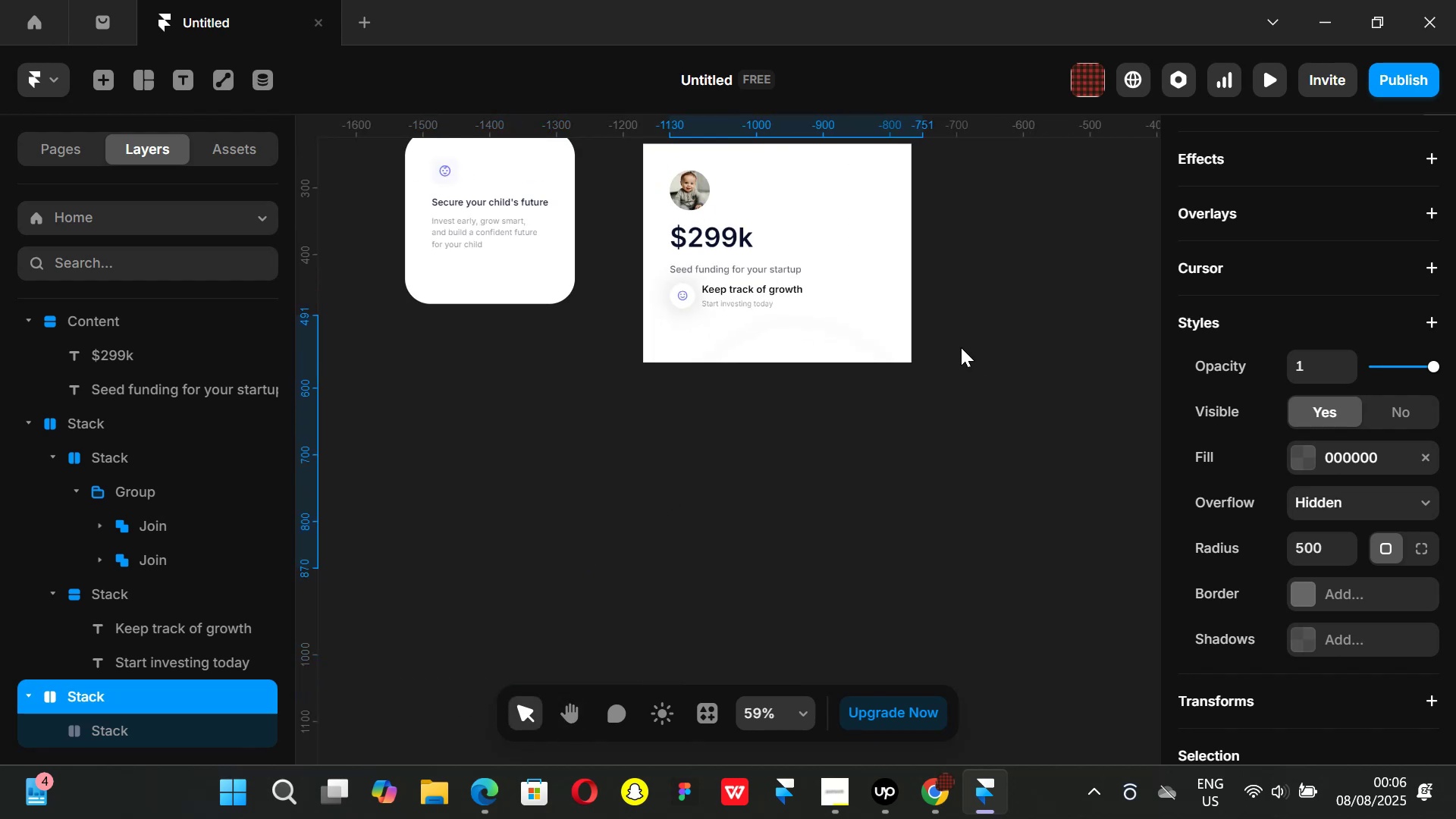 
key(Control+ControlLeft)
 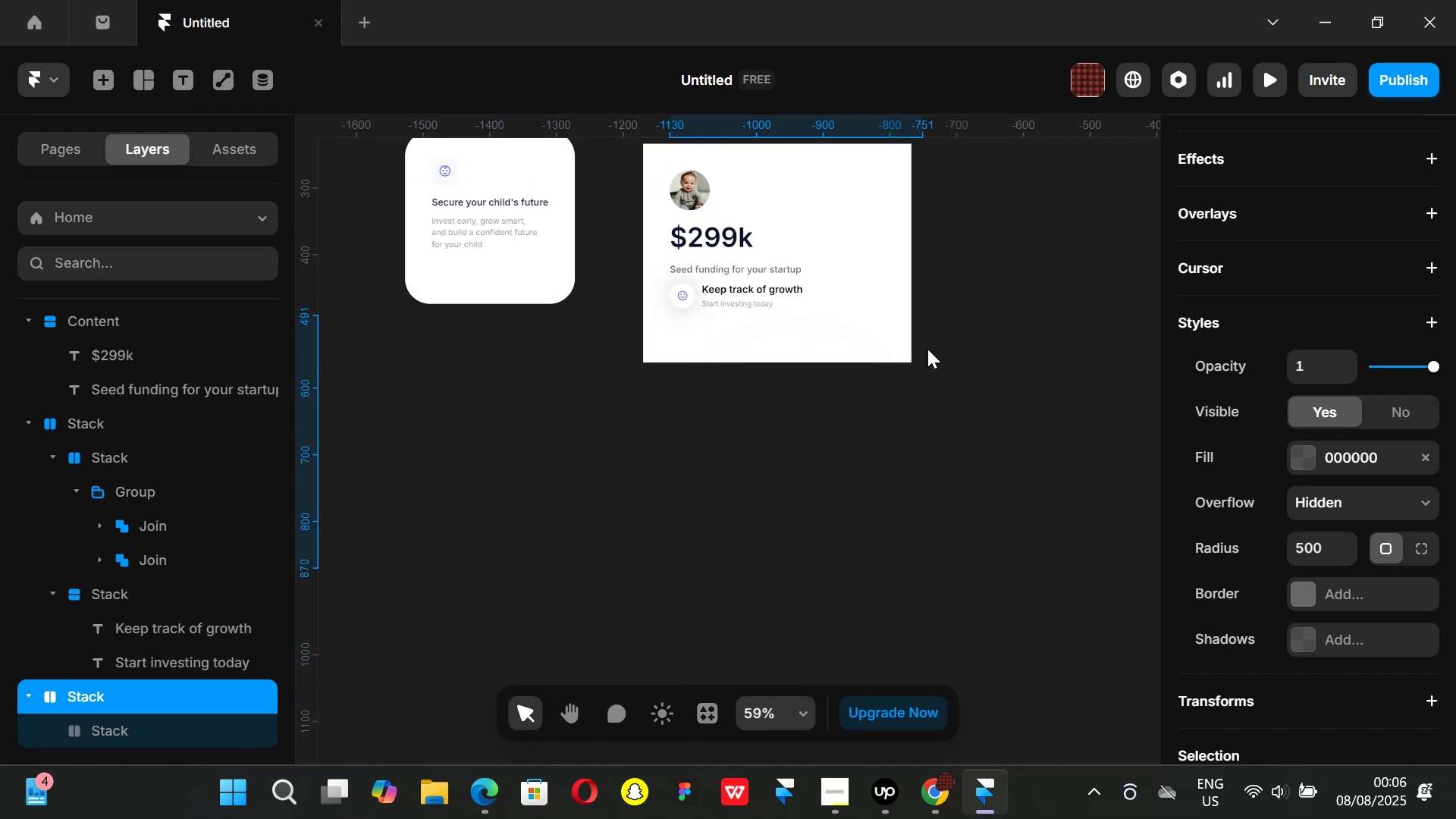 
key(Control+ControlLeft)
 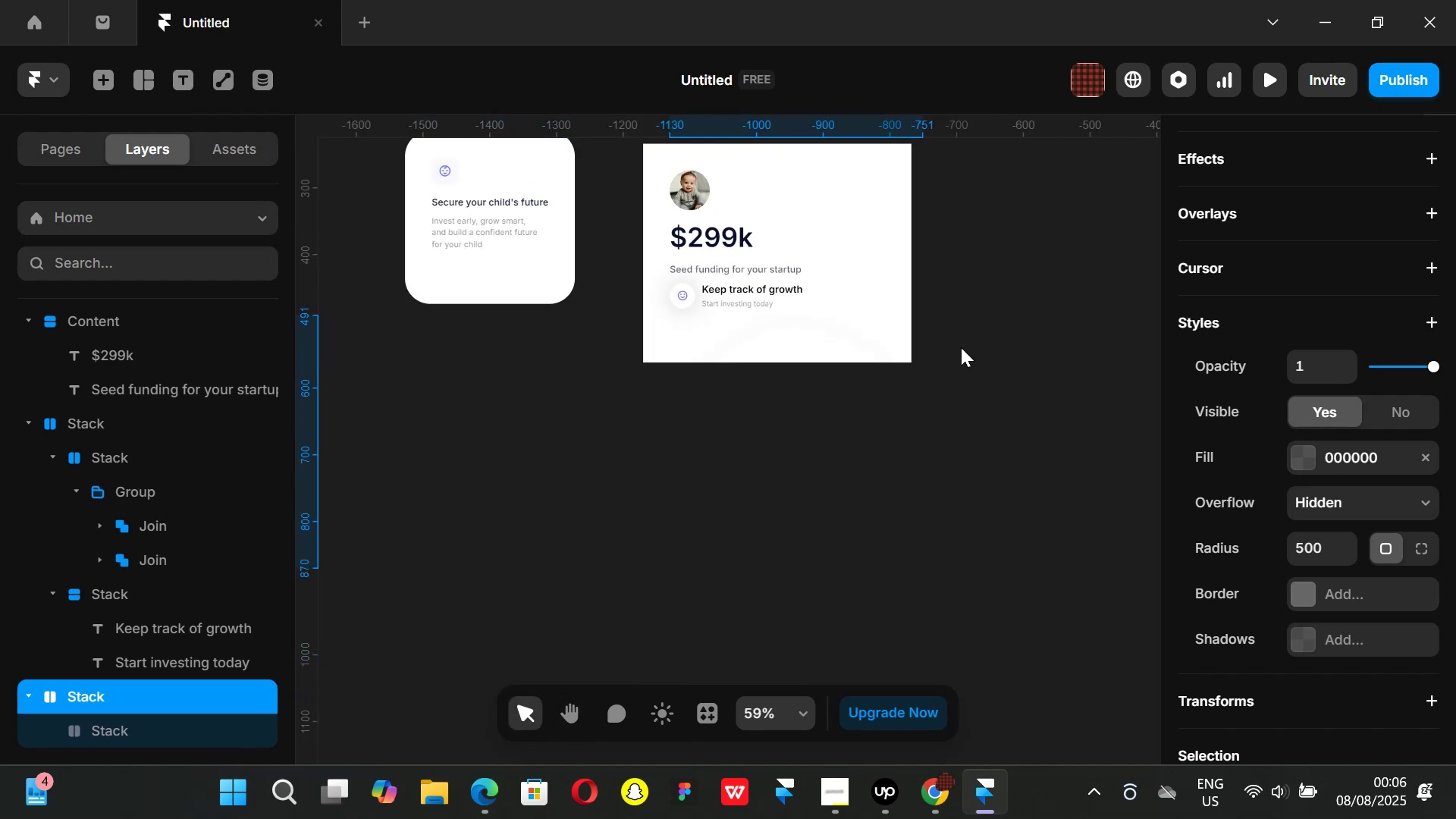 
key(Control+ControlLeft)
 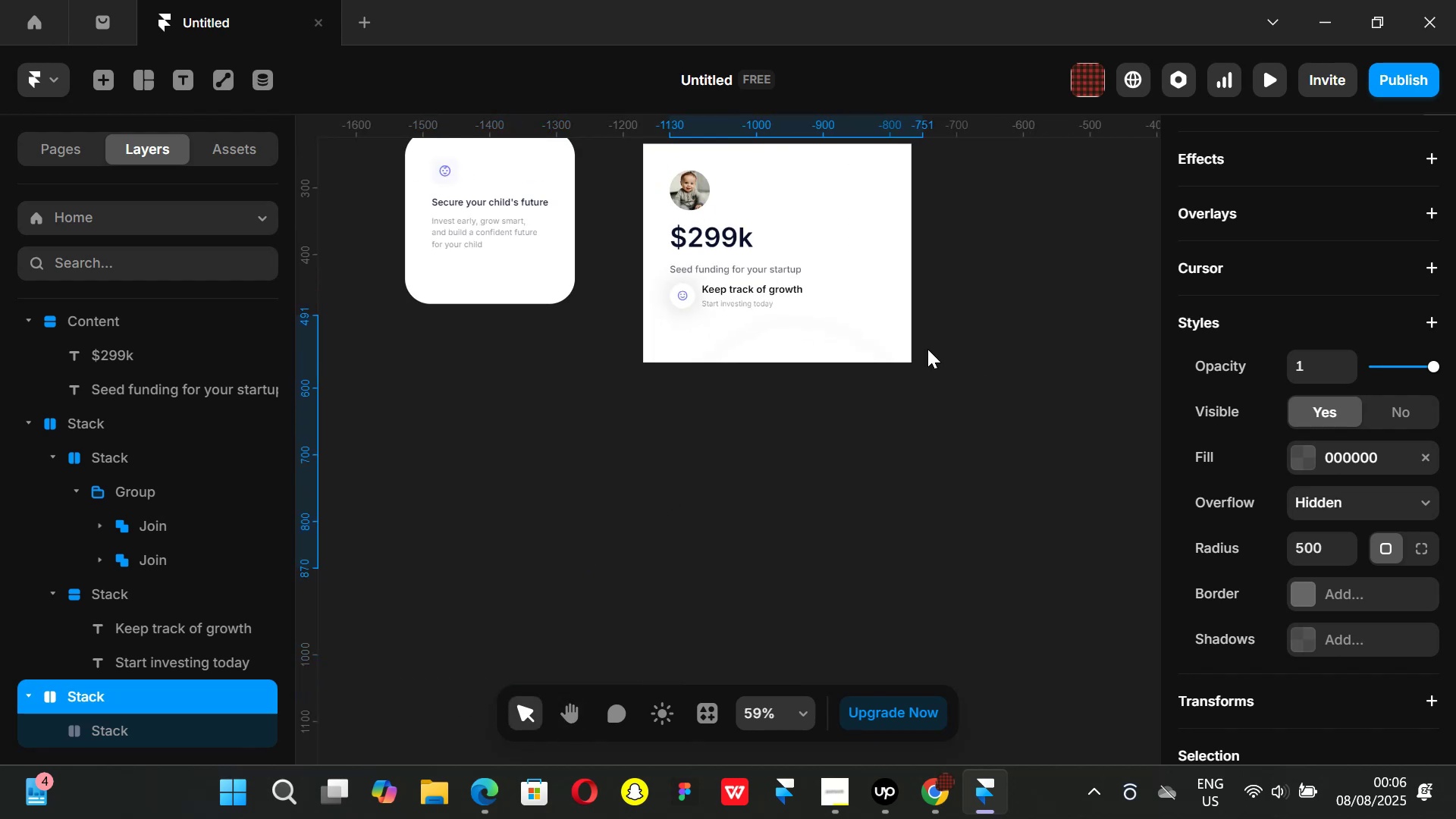 
key(Control+ControlLeft)
 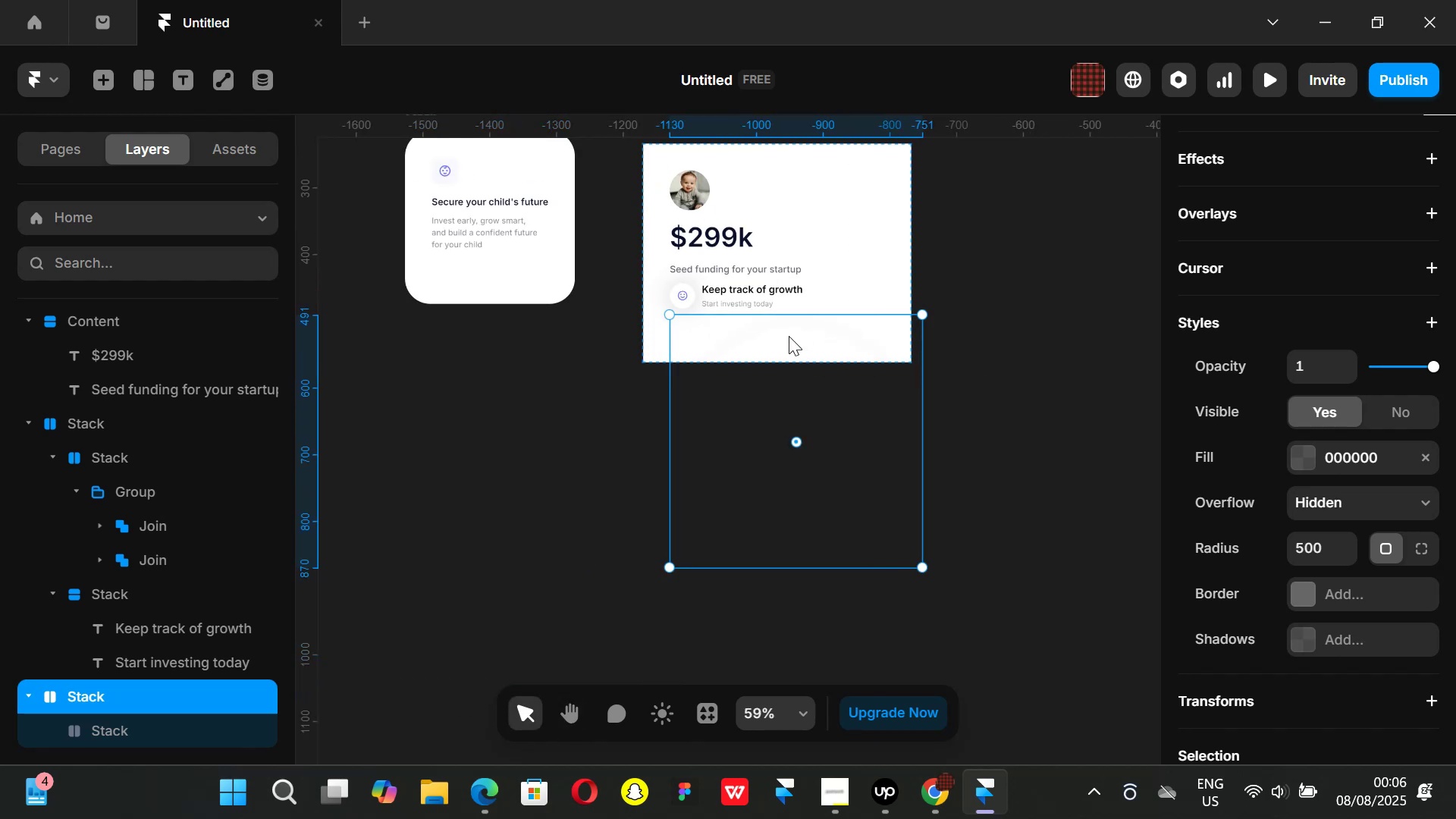 
left_click_drag(start_coordinate=[789, 336], to_coordinate=[823, 458])
 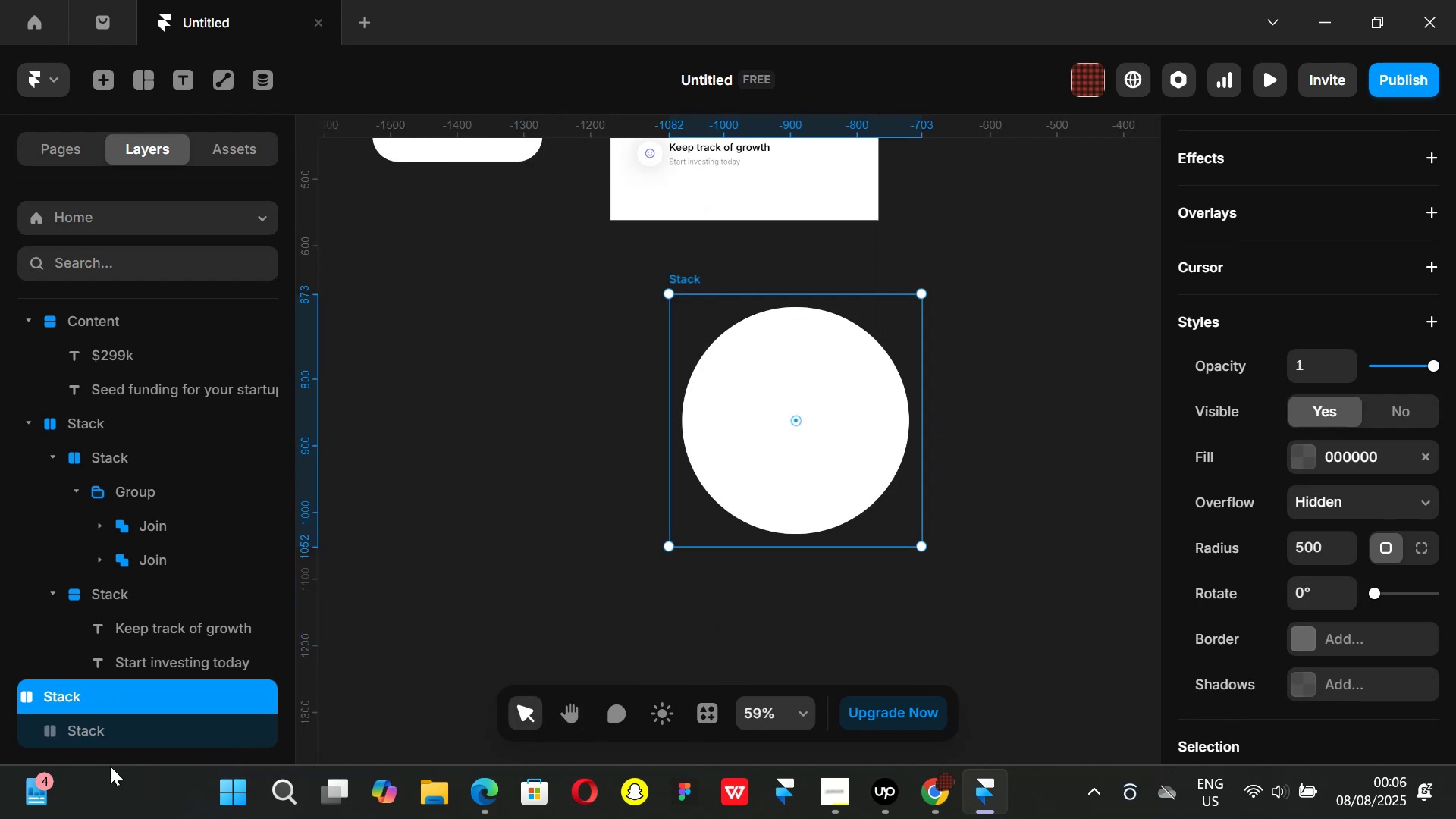 
left_click([104, 728])
 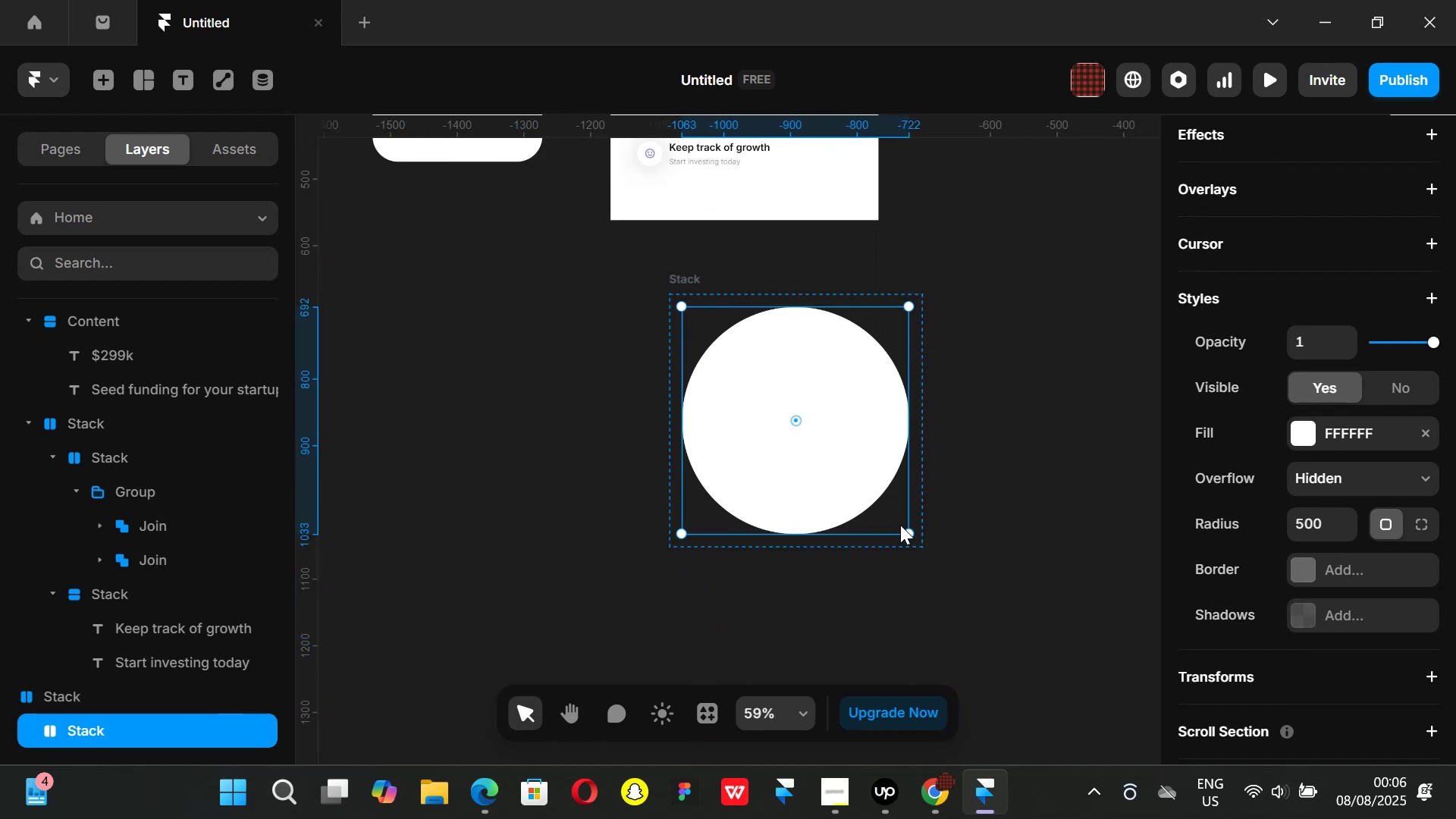 
hold_key(key=ShiftLeft, duration=1.51)
left_click_drag(start_coordinate=[909, 532], to_coordinate=[894, 522])
 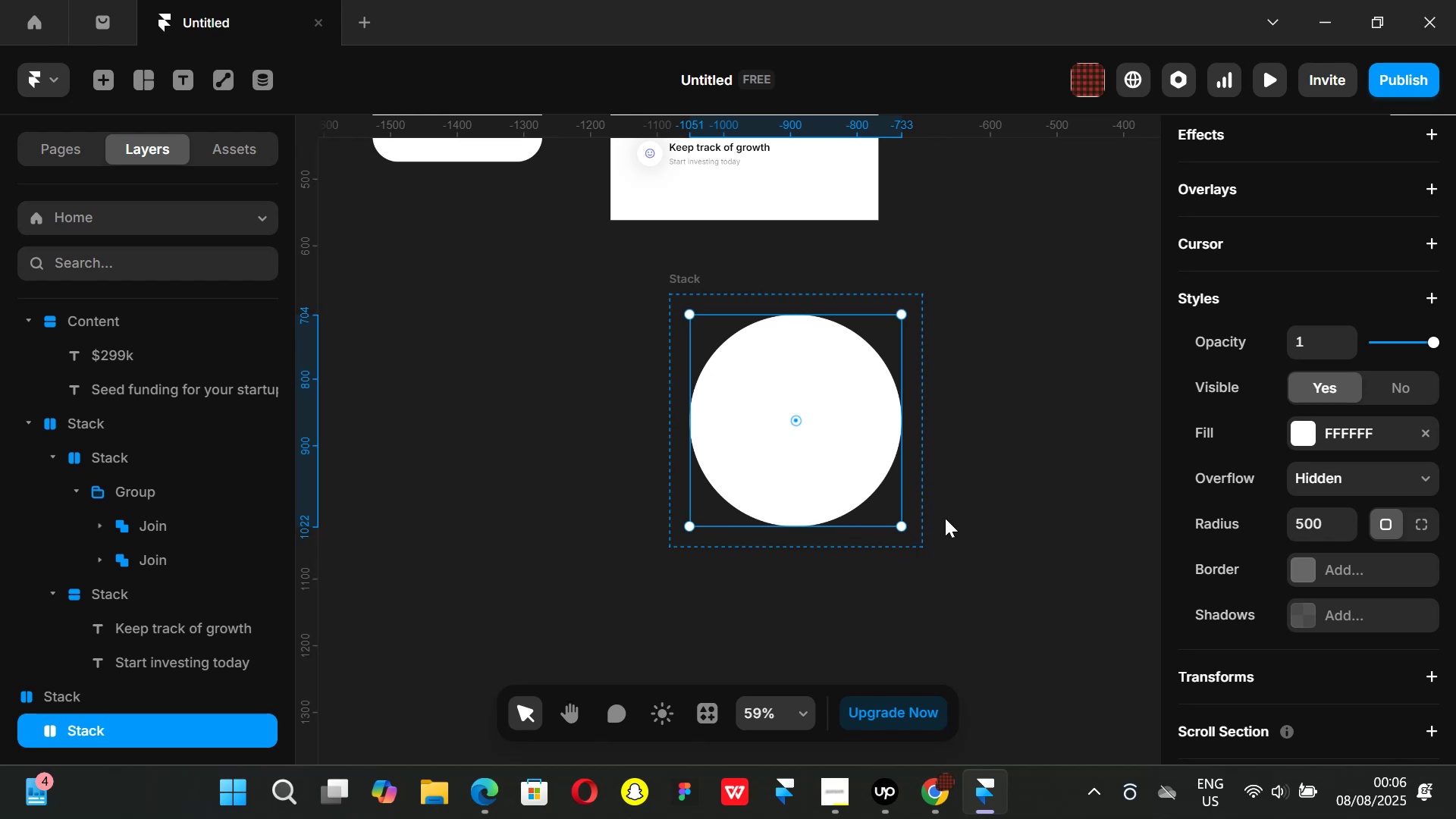 
hold_key(key=ShiftLeft, duration=1.51)
 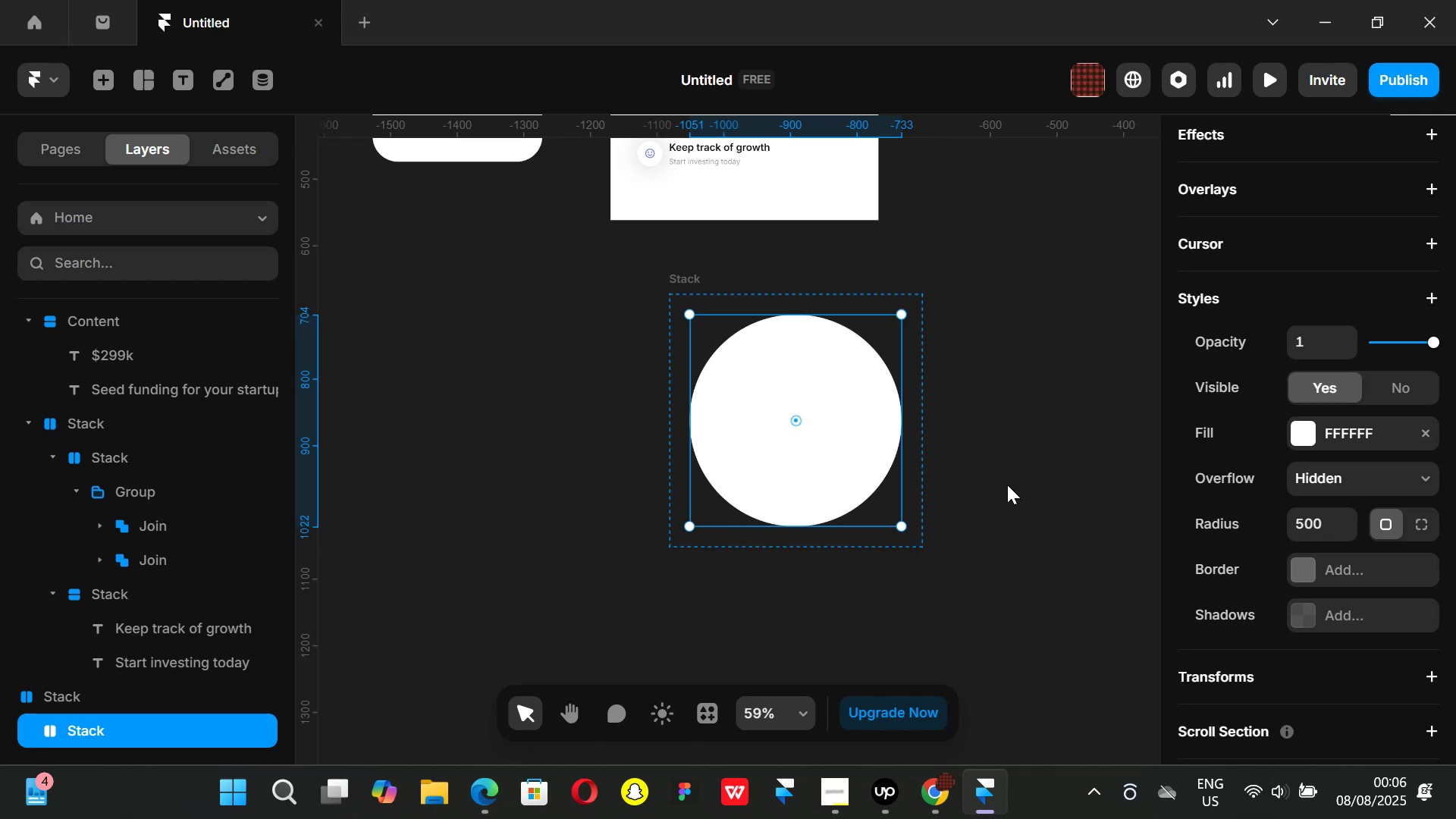 
hold_key(key=ShiftLeft, duration=0.68)
 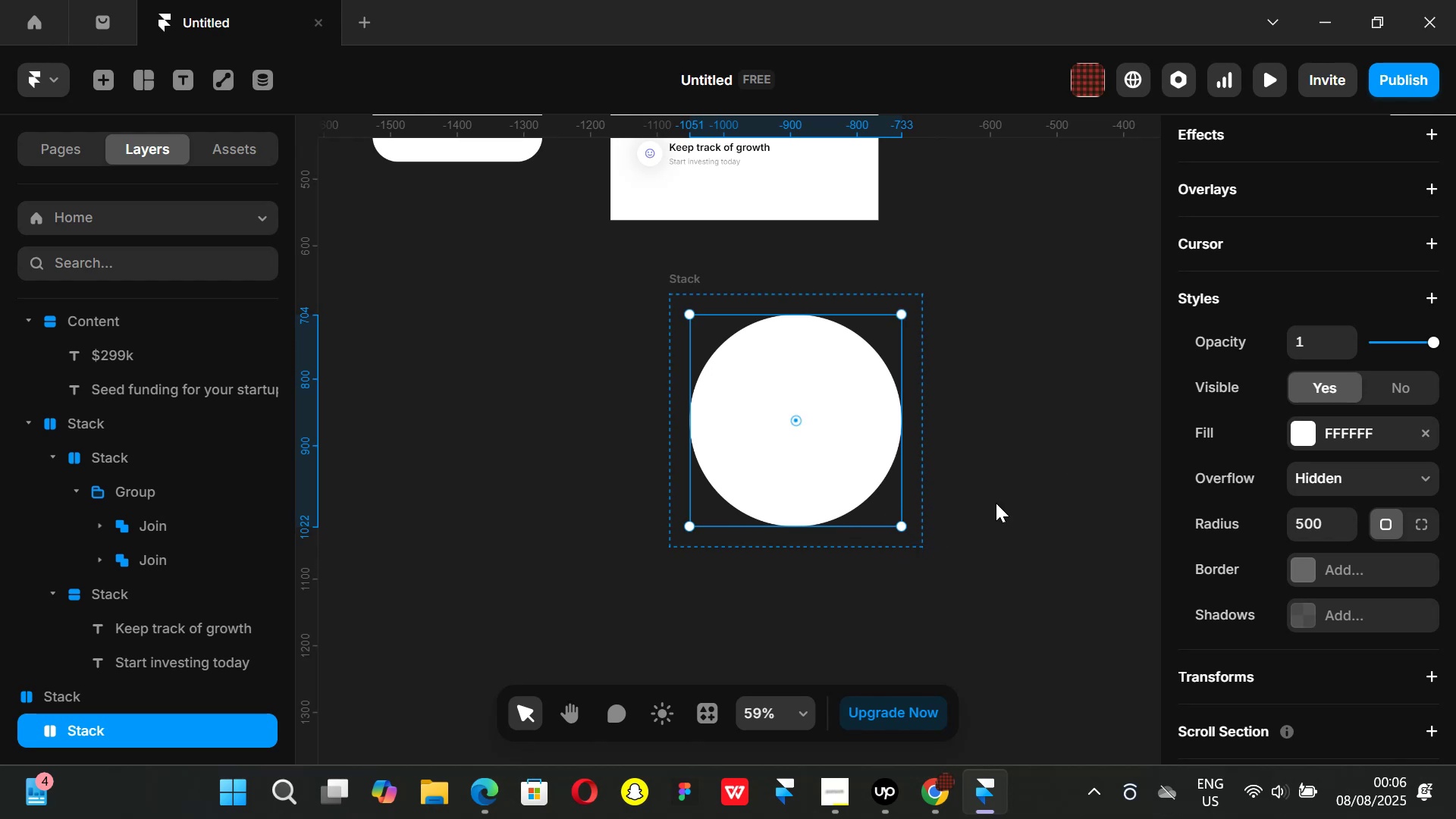 
left_click([996, 503])
 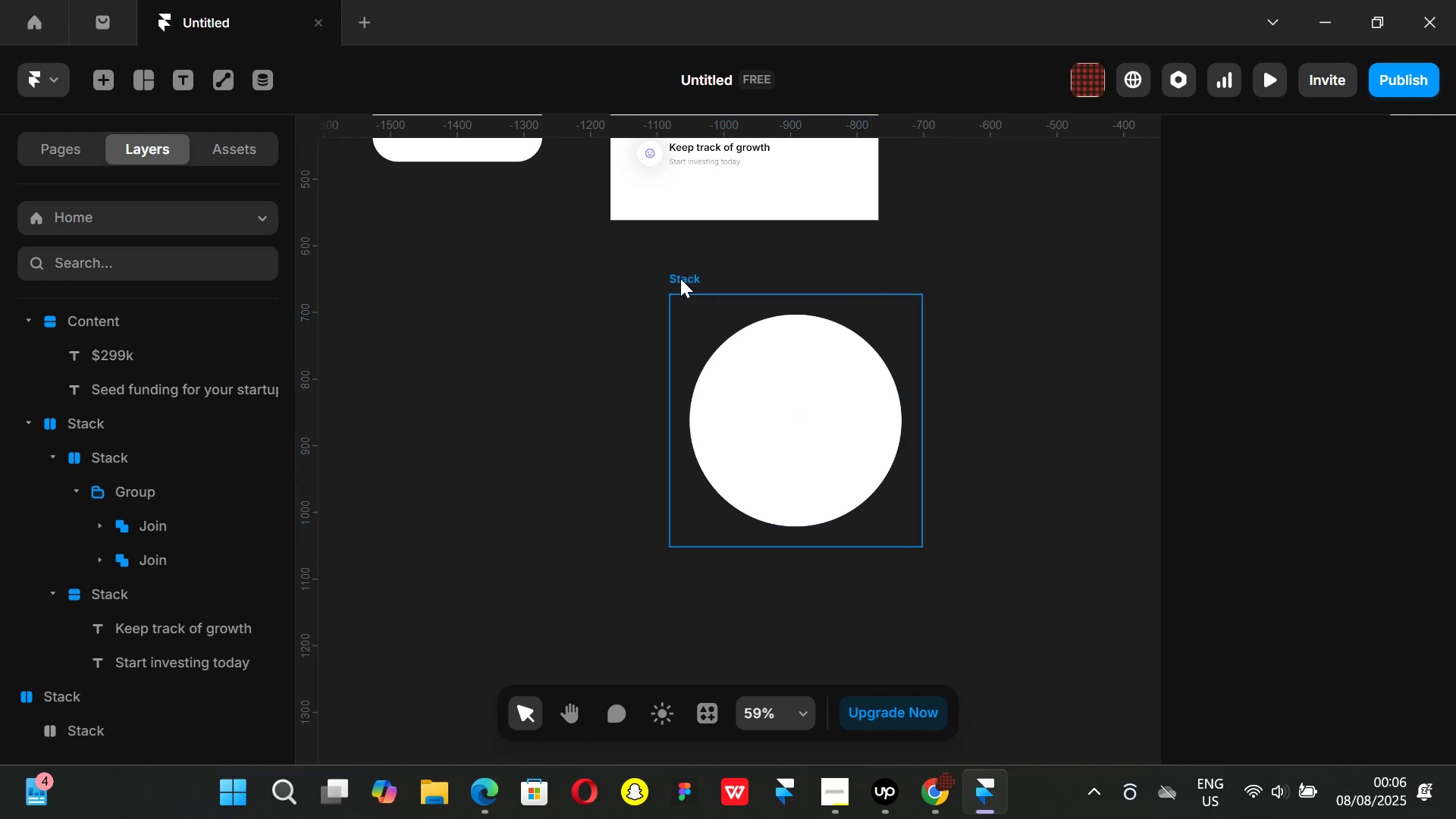 
left_click([680, 278])
 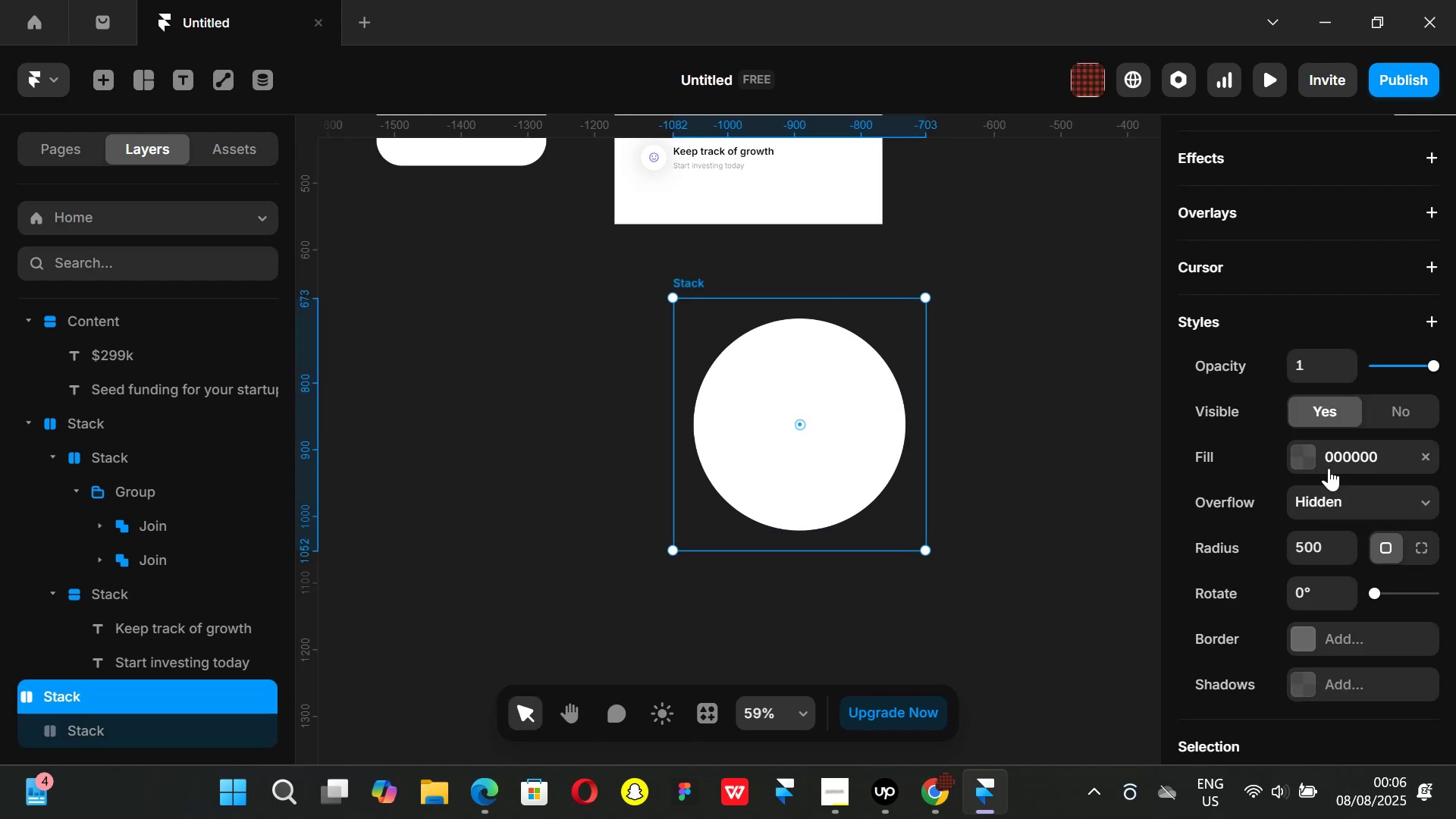 
left_click([1301, 452])
 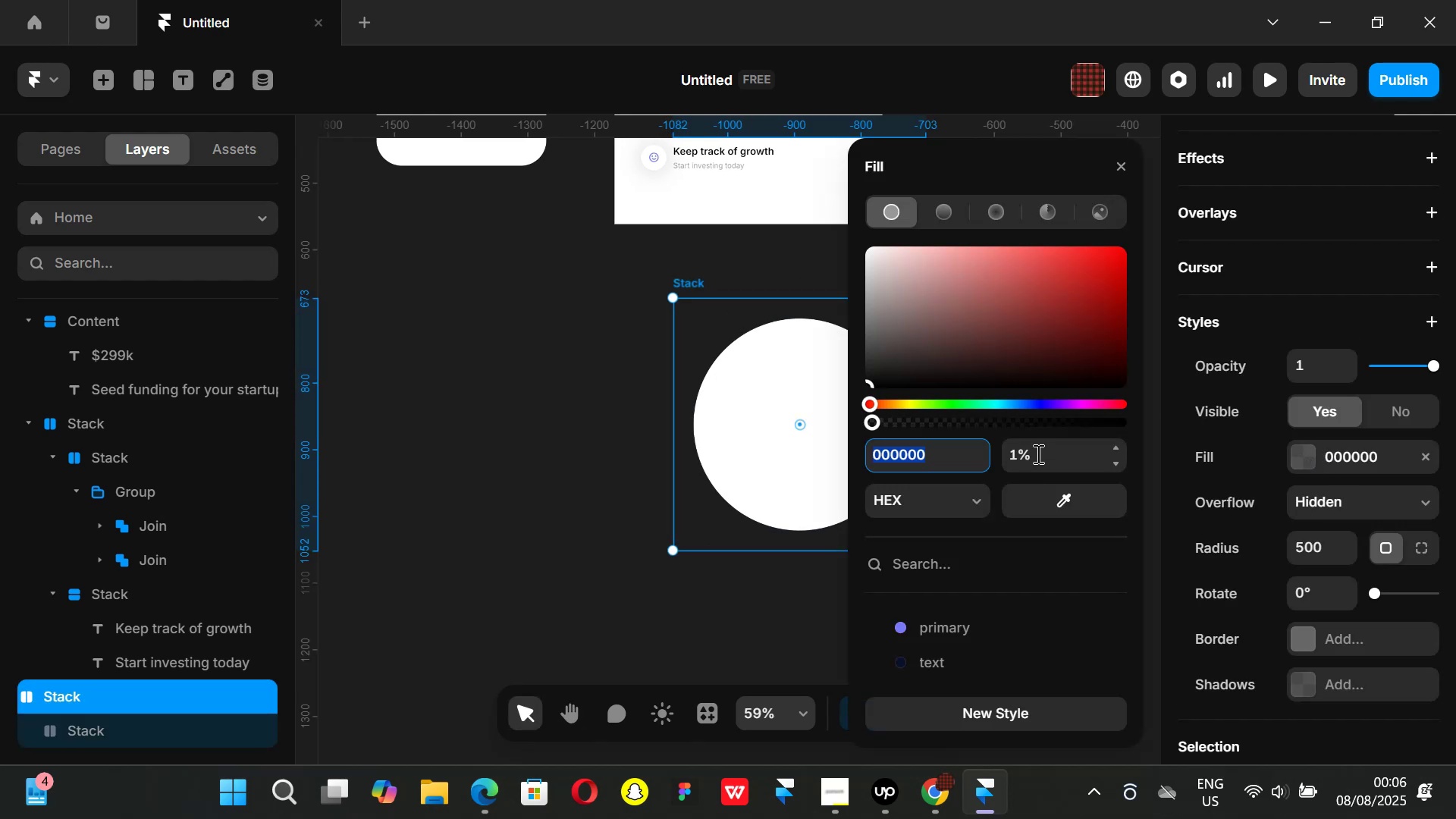 
left_click([1037, 453])
 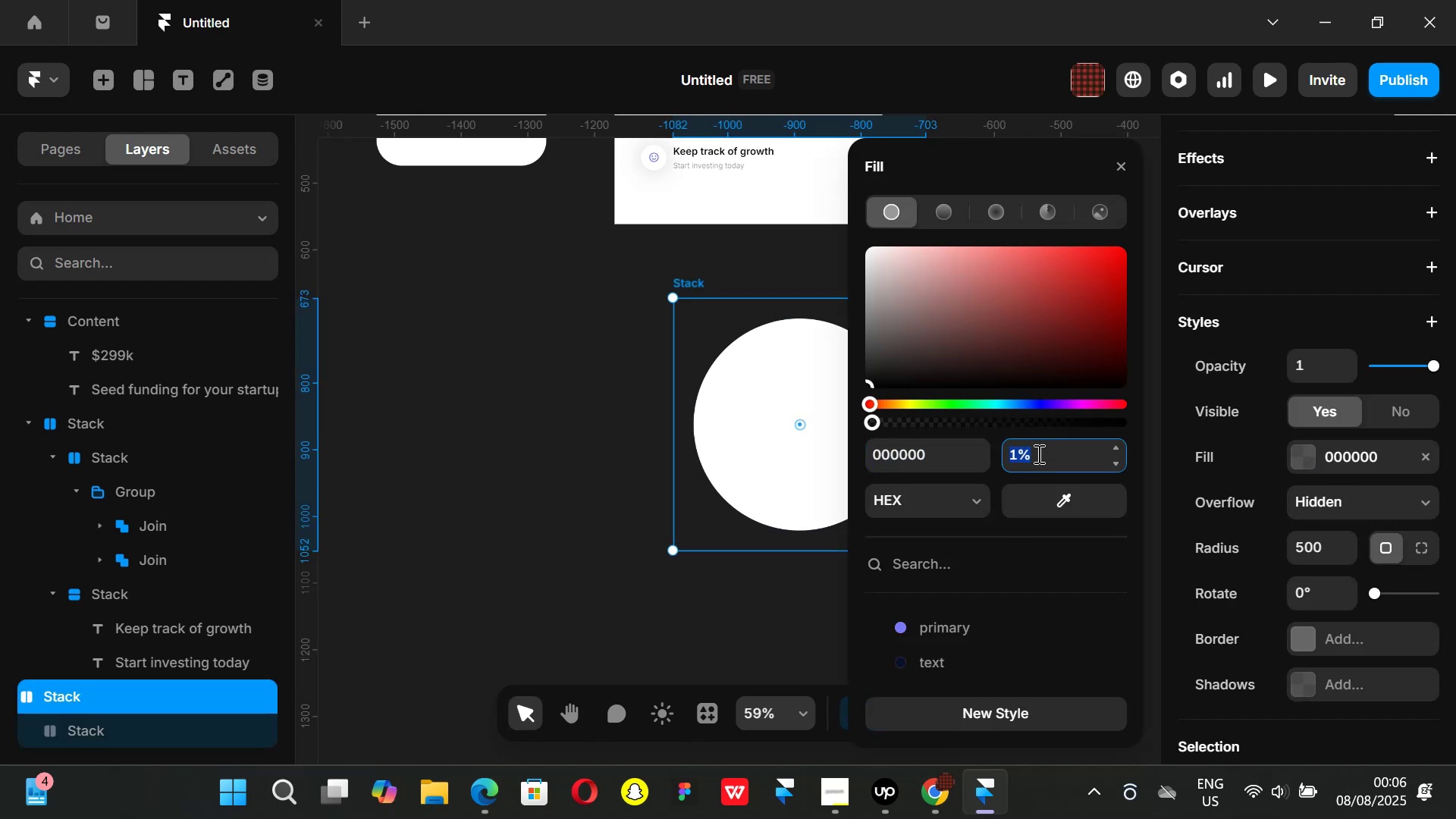 
key(3)
 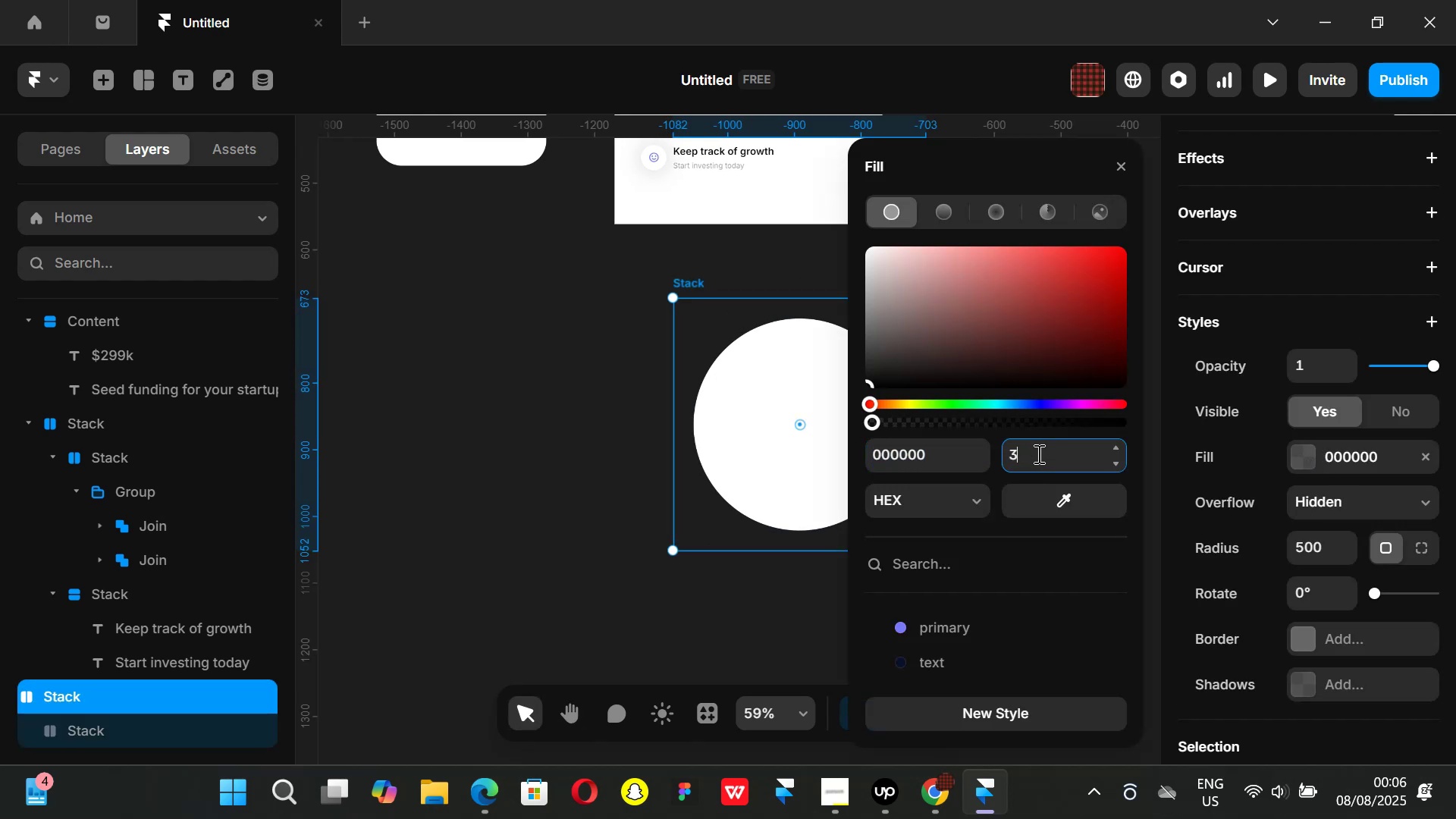 
key(Enter)
 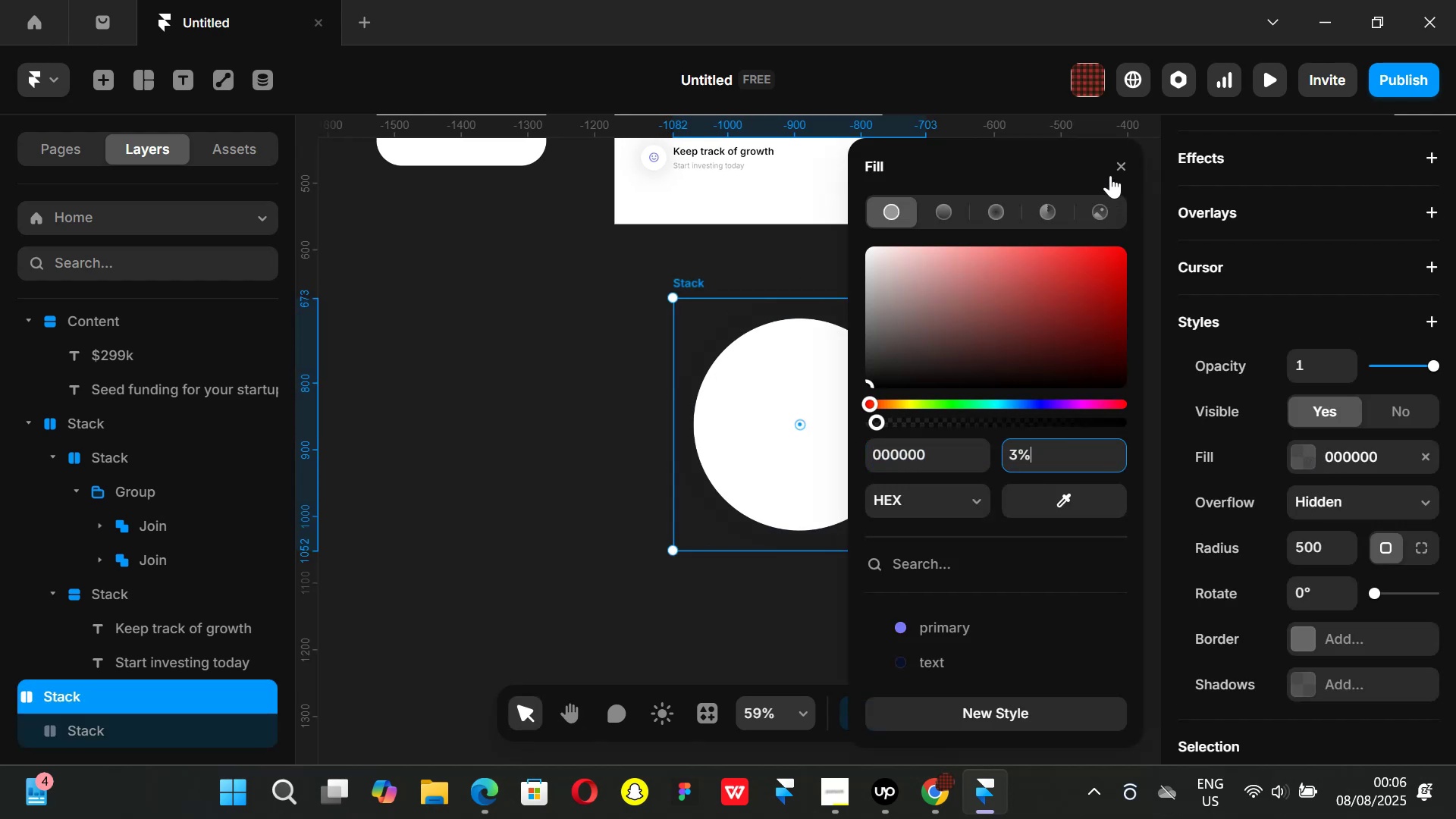 
left_click([1115, 170])
 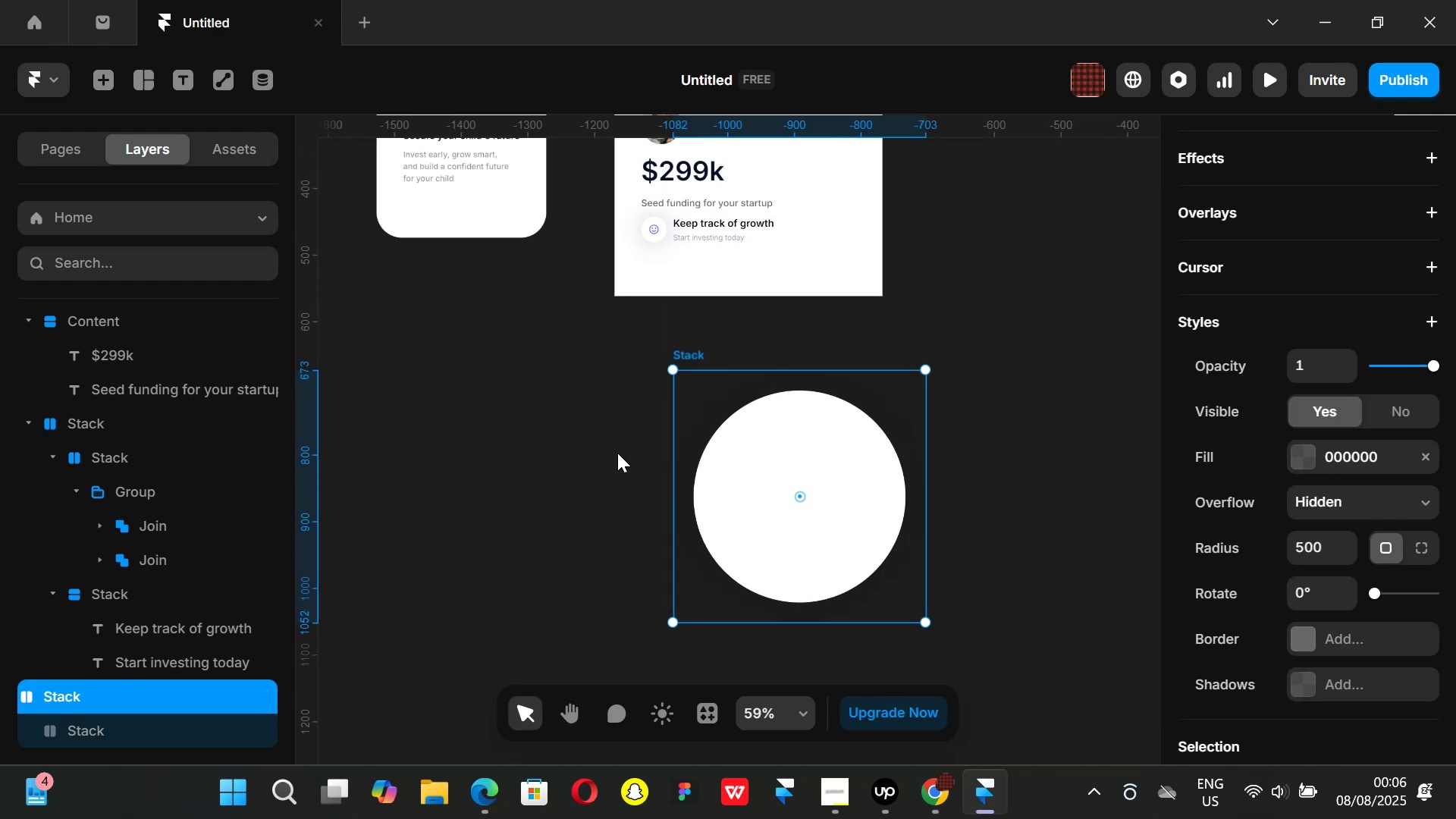 
left_click_drag(start_coordinate=[777, 450], to_coordinate=[769, 447])
 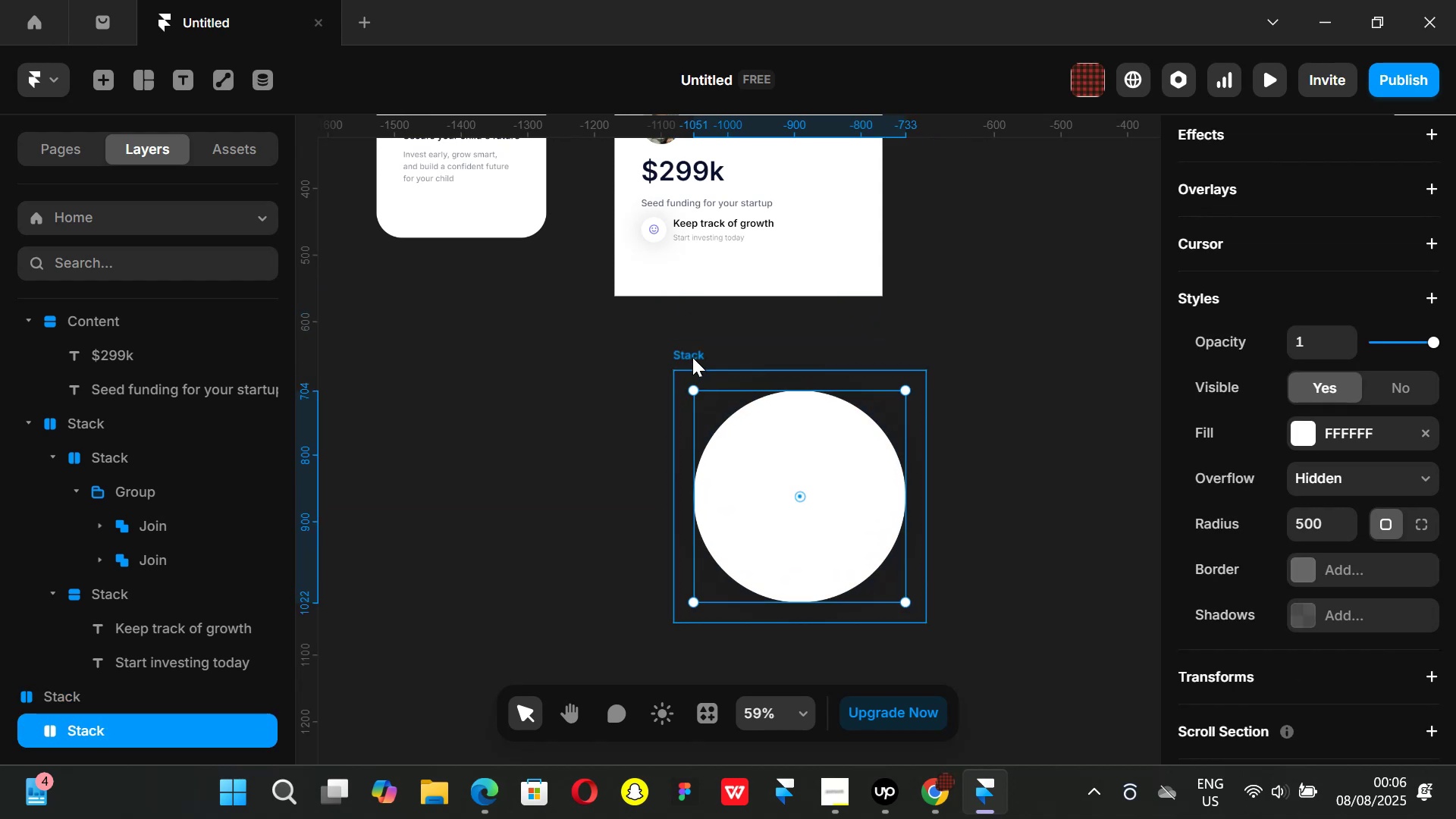 
left_click([691, 353])
 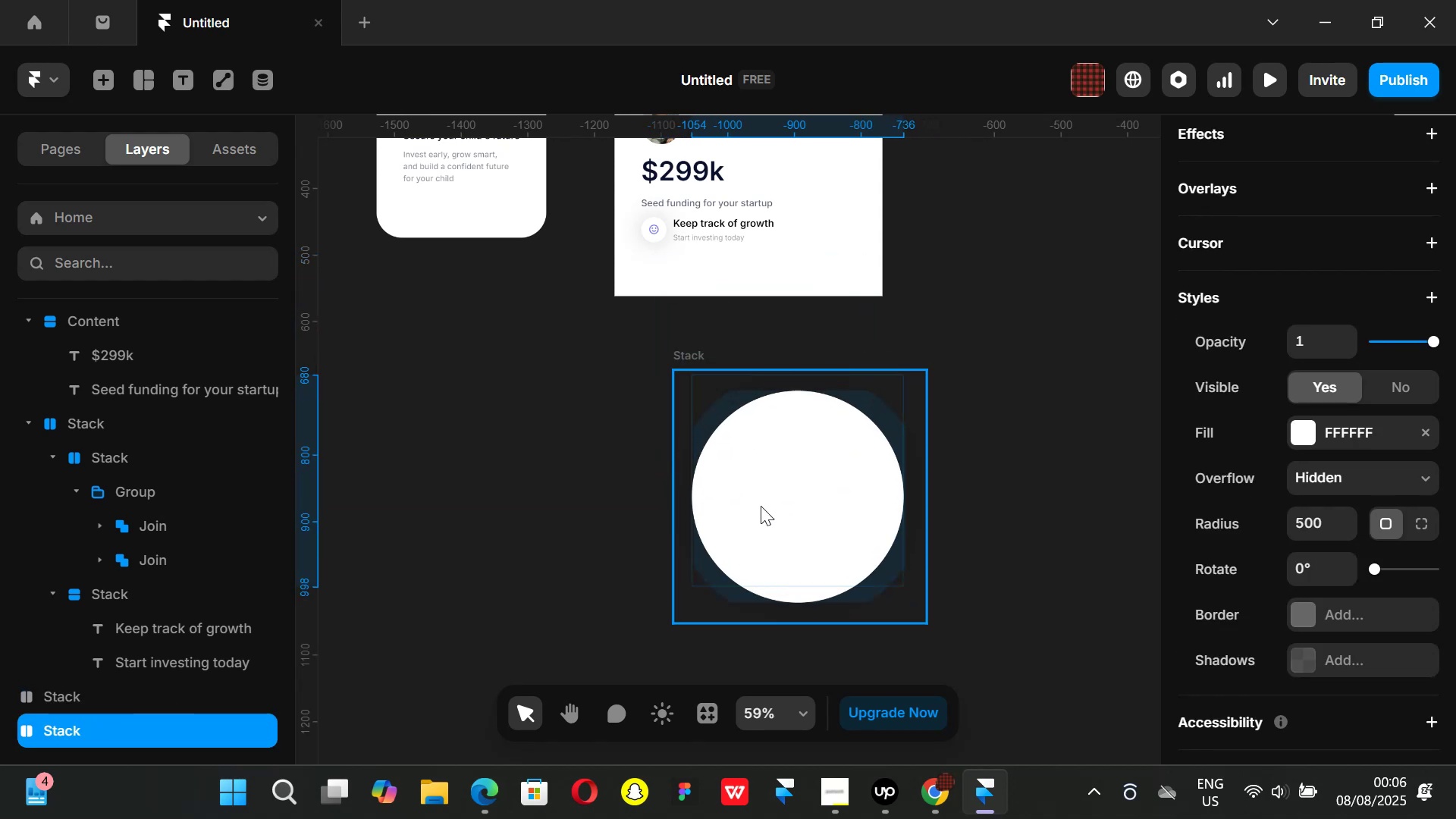 
left_click([686, 352])
 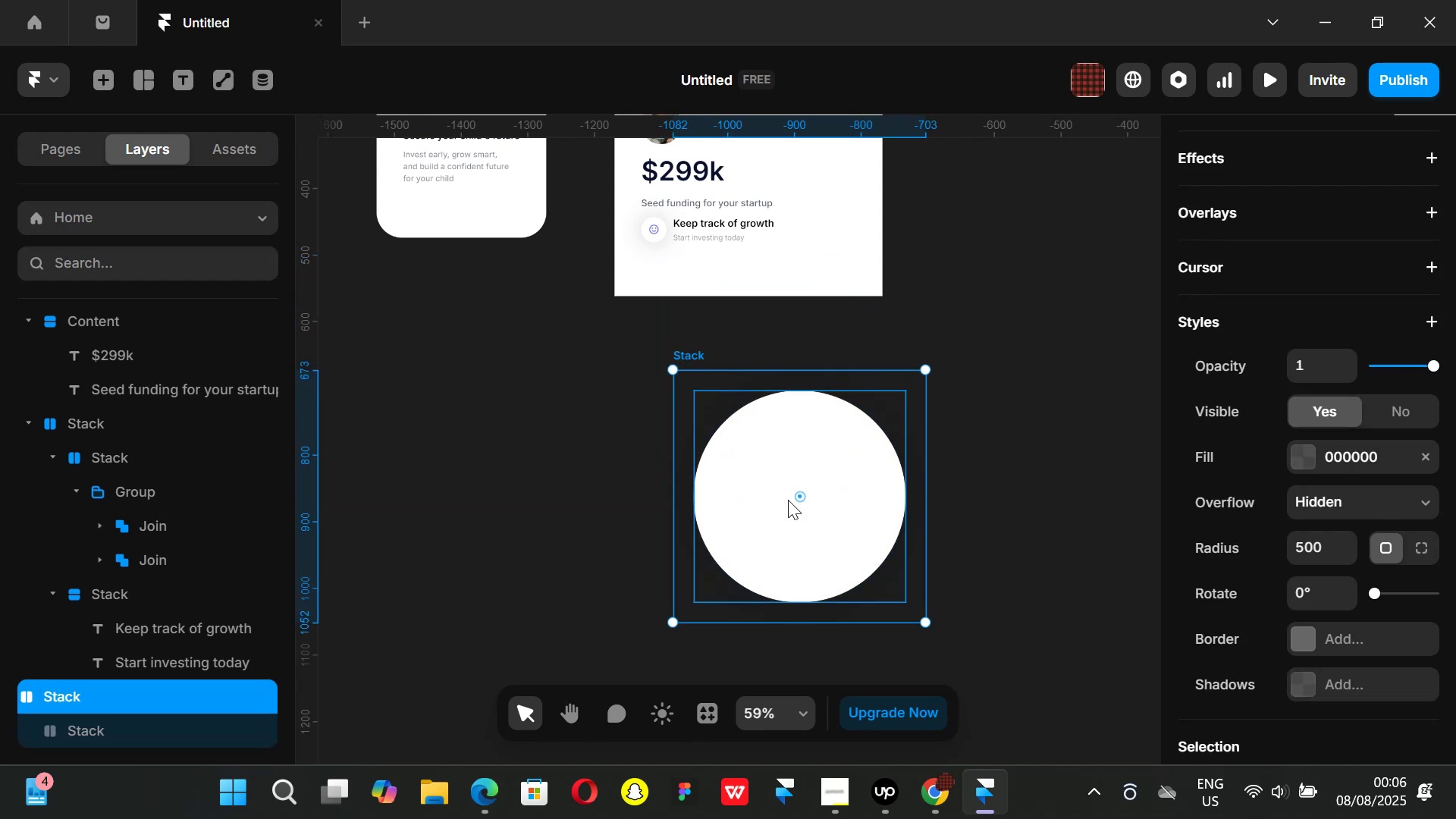 
left_click_drag(start_coordinate=[793, 503], to_coordinate=[777, 485])
 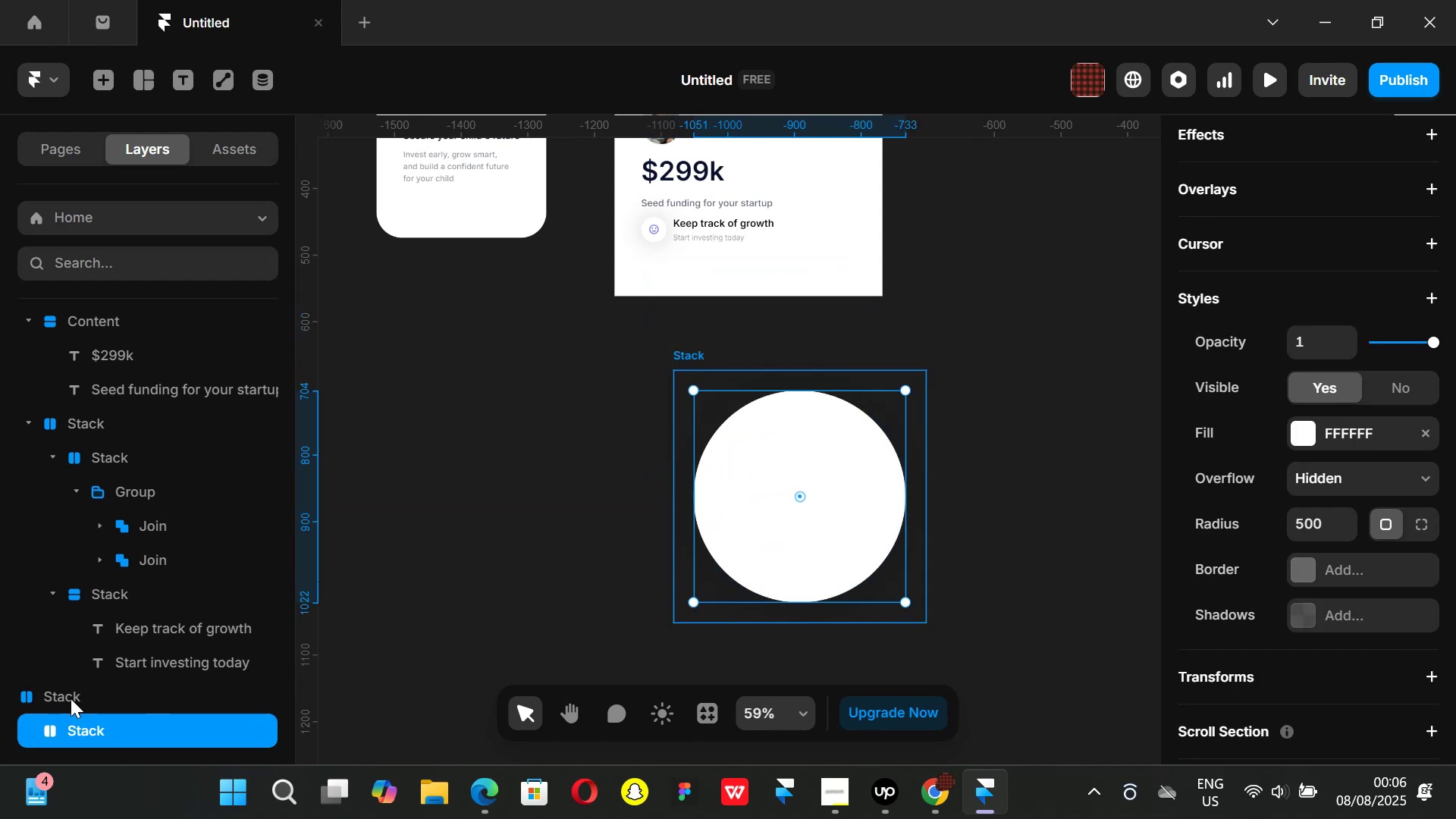 
left_click([71, 698])
 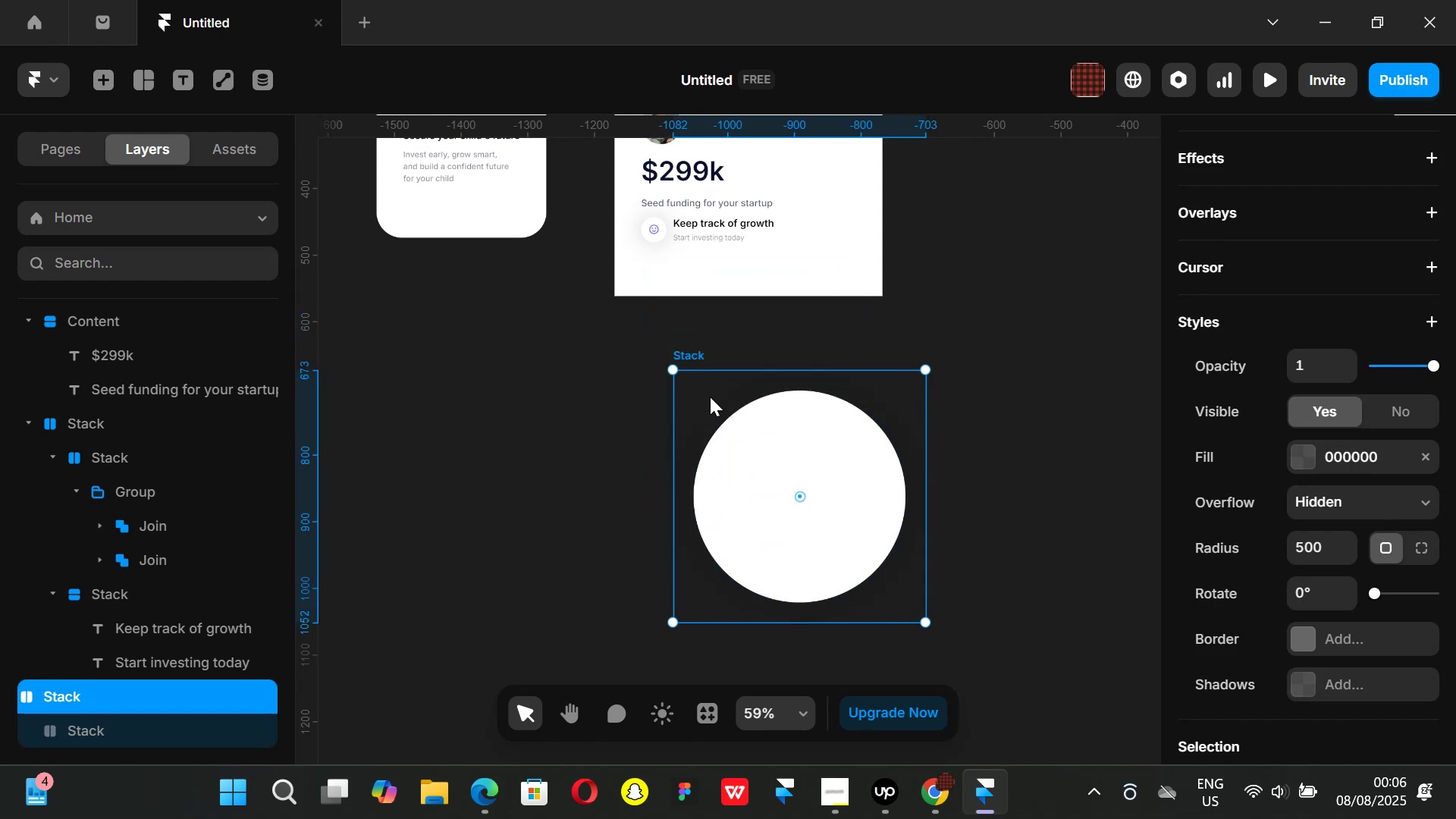 
left_click_drag(start_coordinate=[713, 397], to_coordinate=[655, 246])
 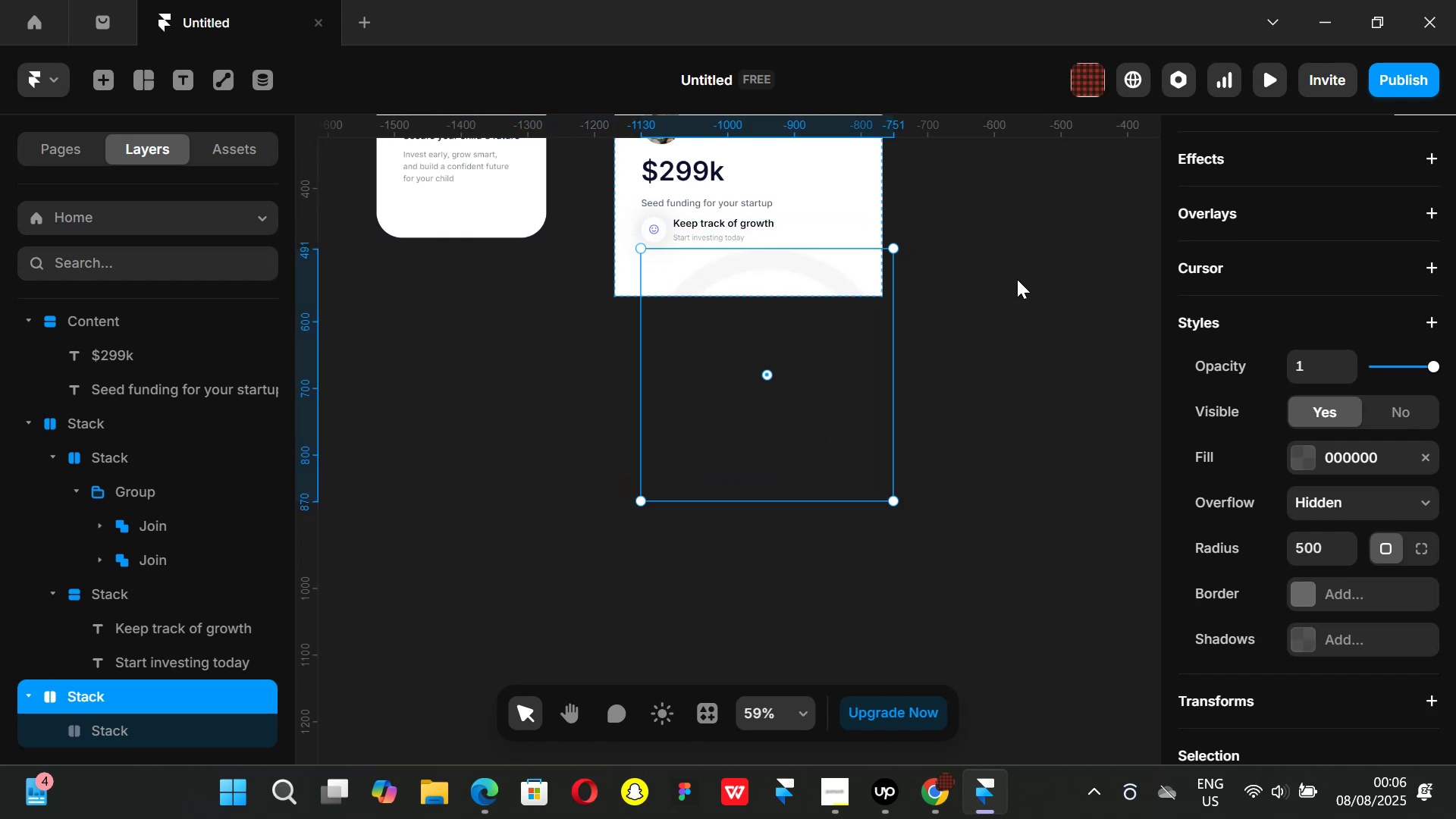 
scroll: coordinate [1397, 353], scroll_direction: up, amount: 7.0
 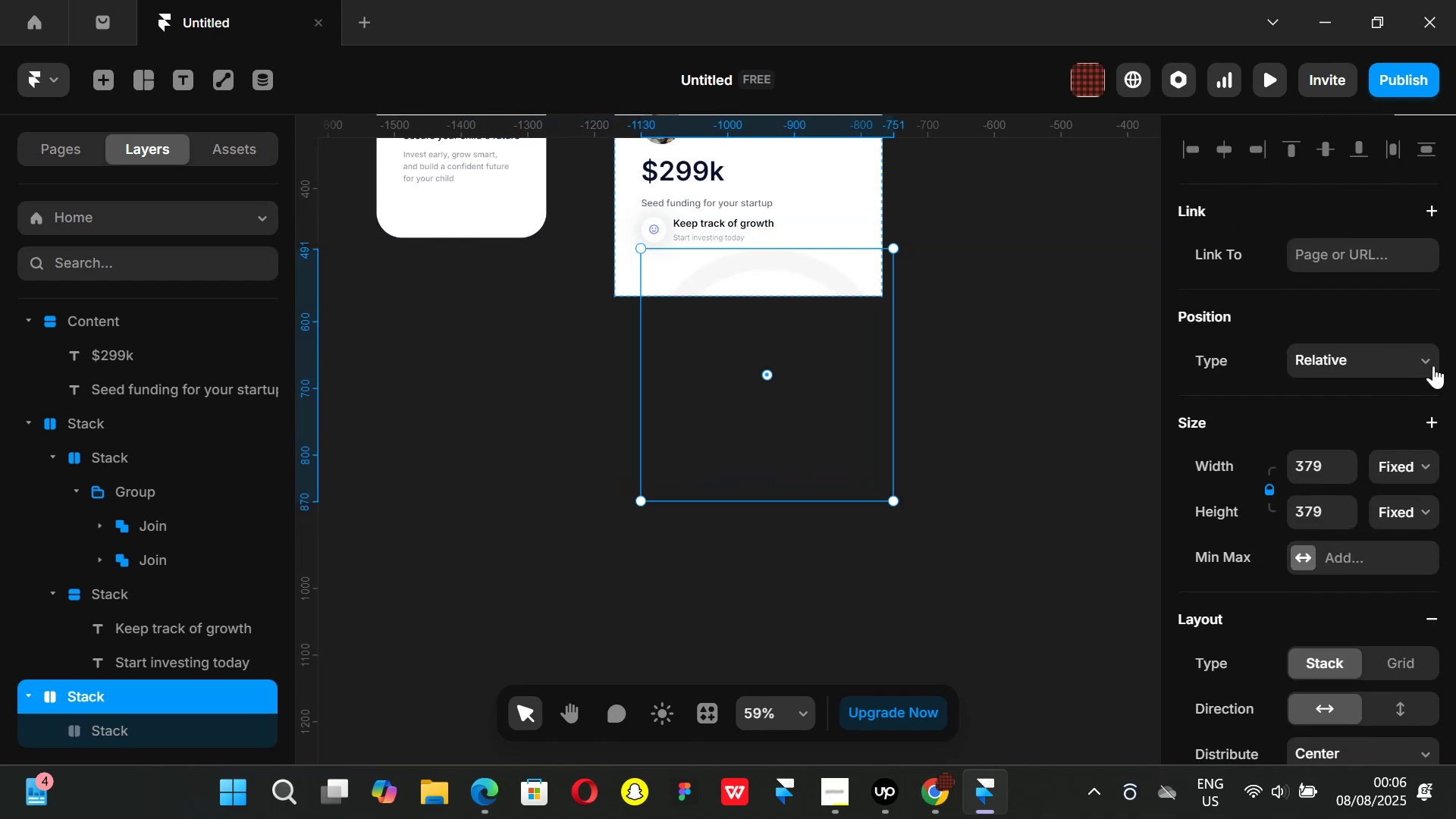 
left_click([1429, 366])
 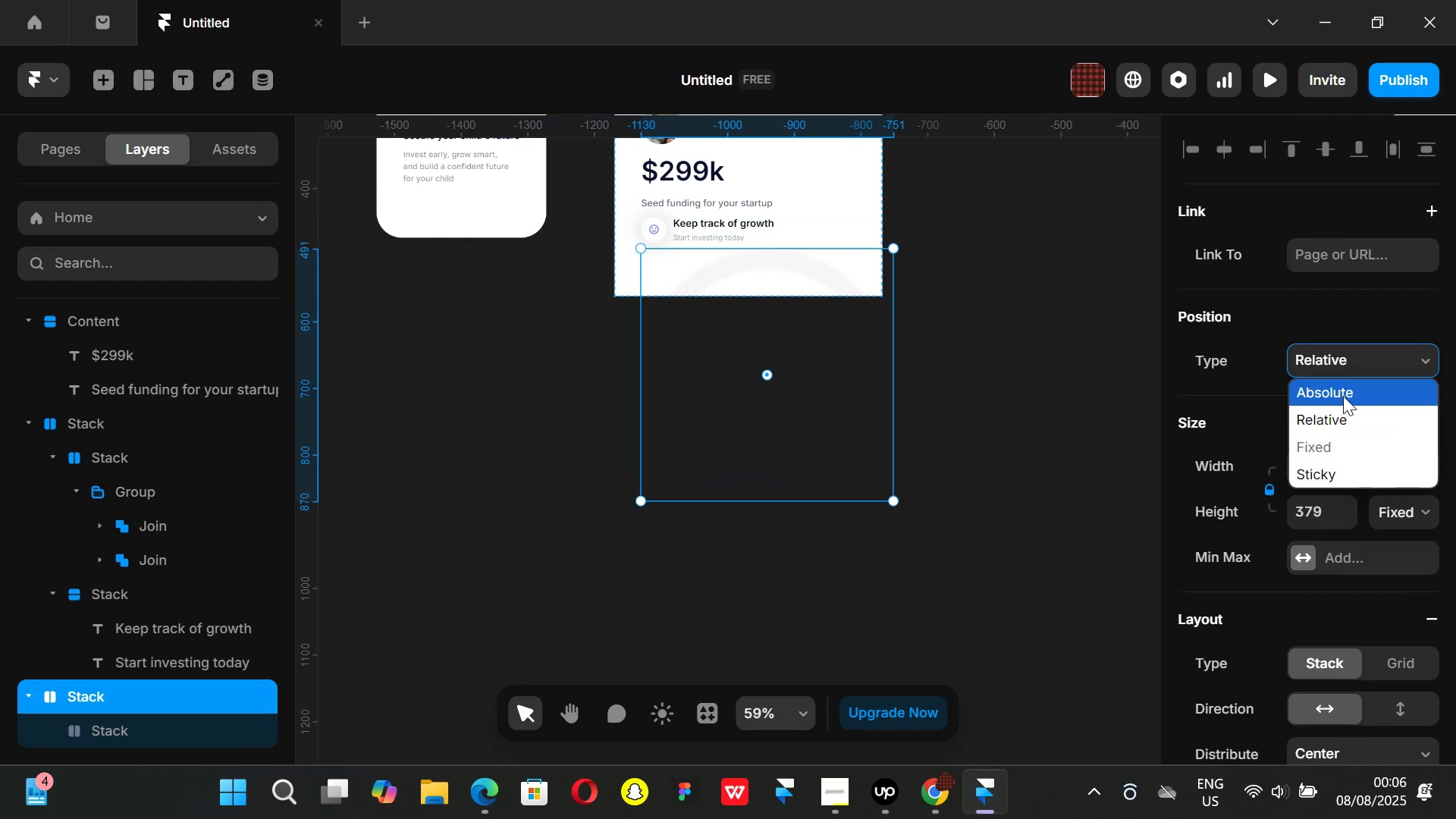 
left_click([1343, 396])
 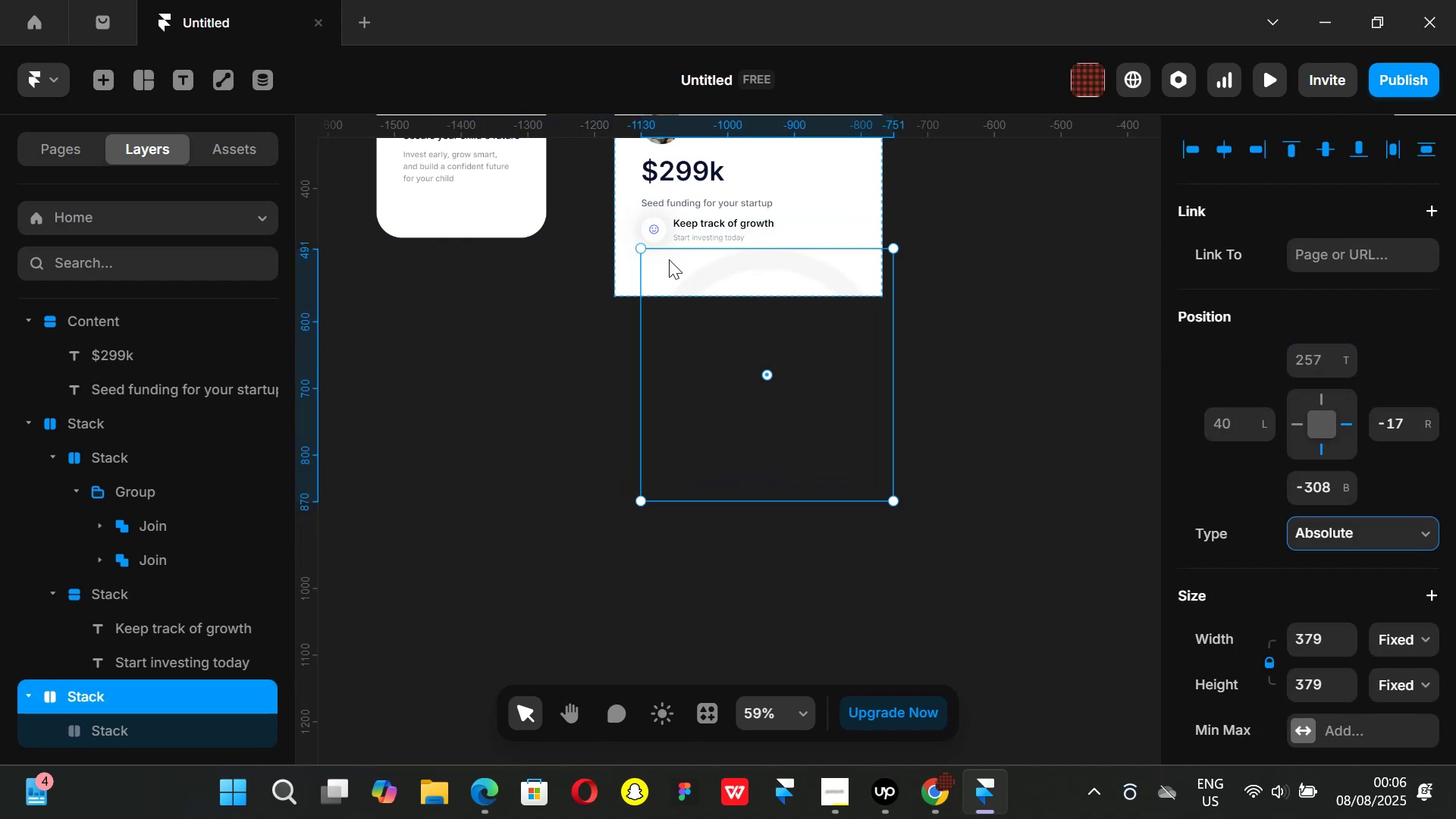 
left_click_drag(start_coordinate=[669, 259], to_coordinate=[635, 231])
 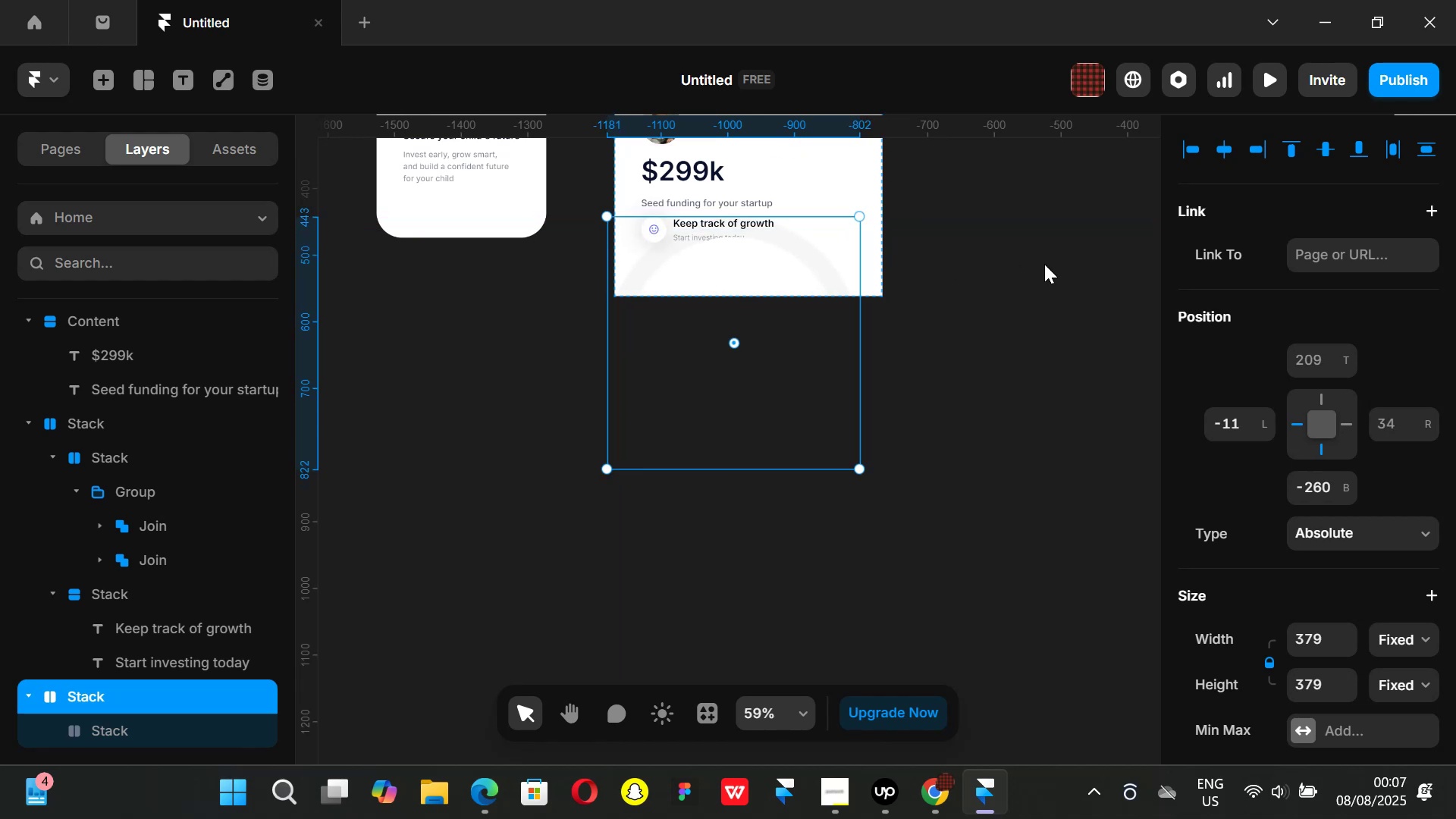 
left_click([1044, 264])
 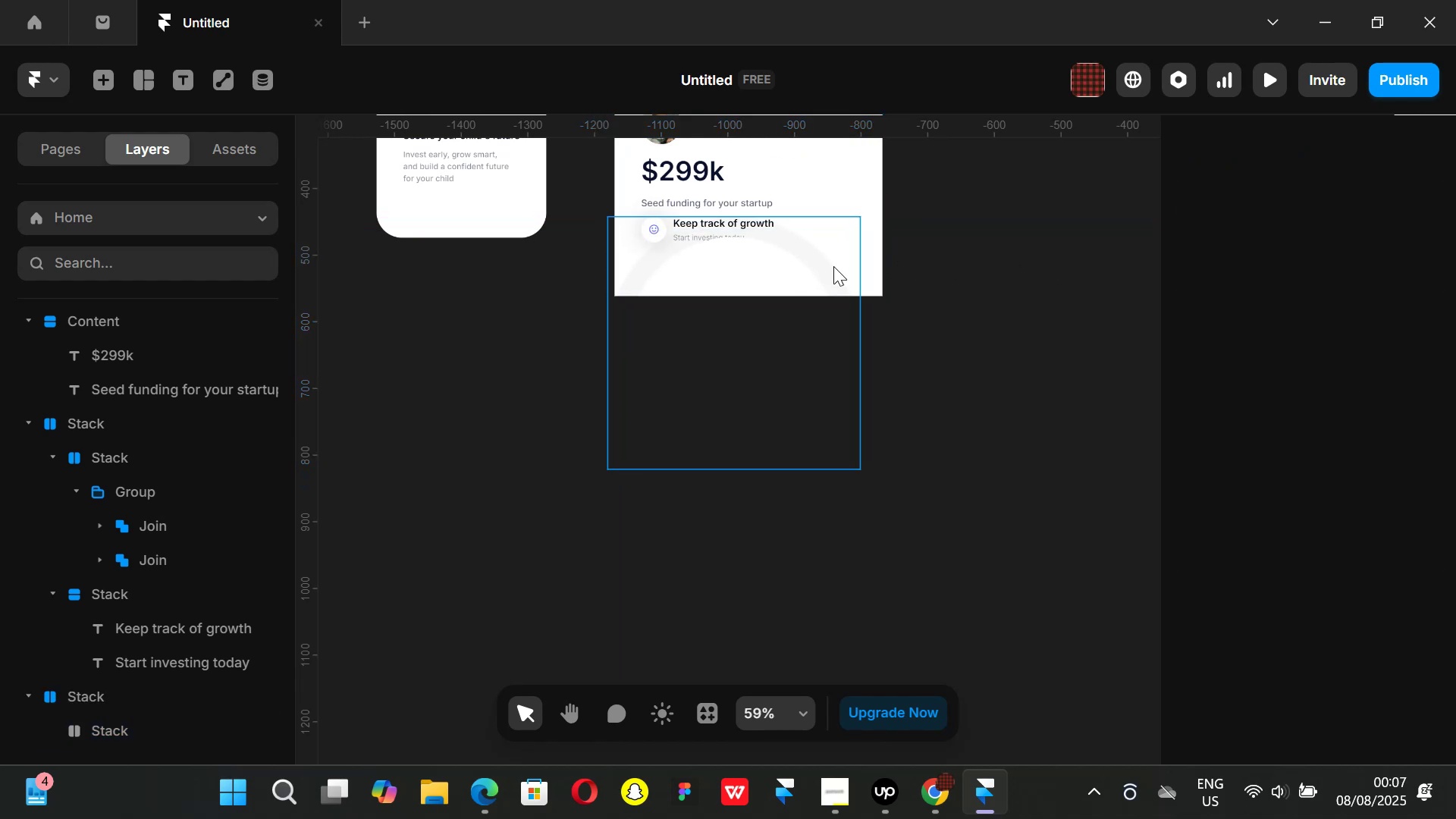 
hold_key(key=ControlLeft, duration=0.4)
scroll: coordinate [796, 244], scroll_direction: up, amount: 3.0
 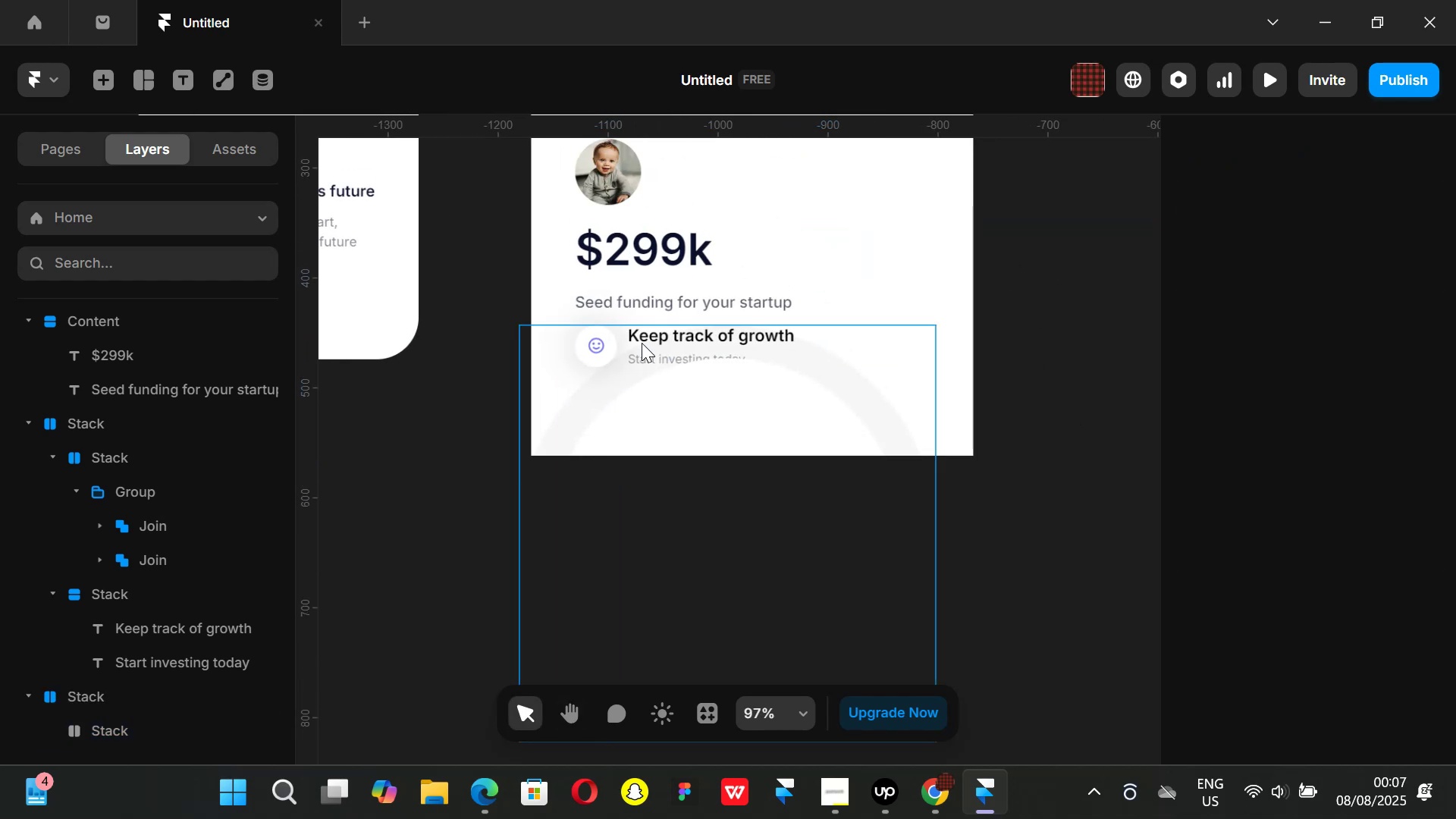 
left_click([629, 341])
 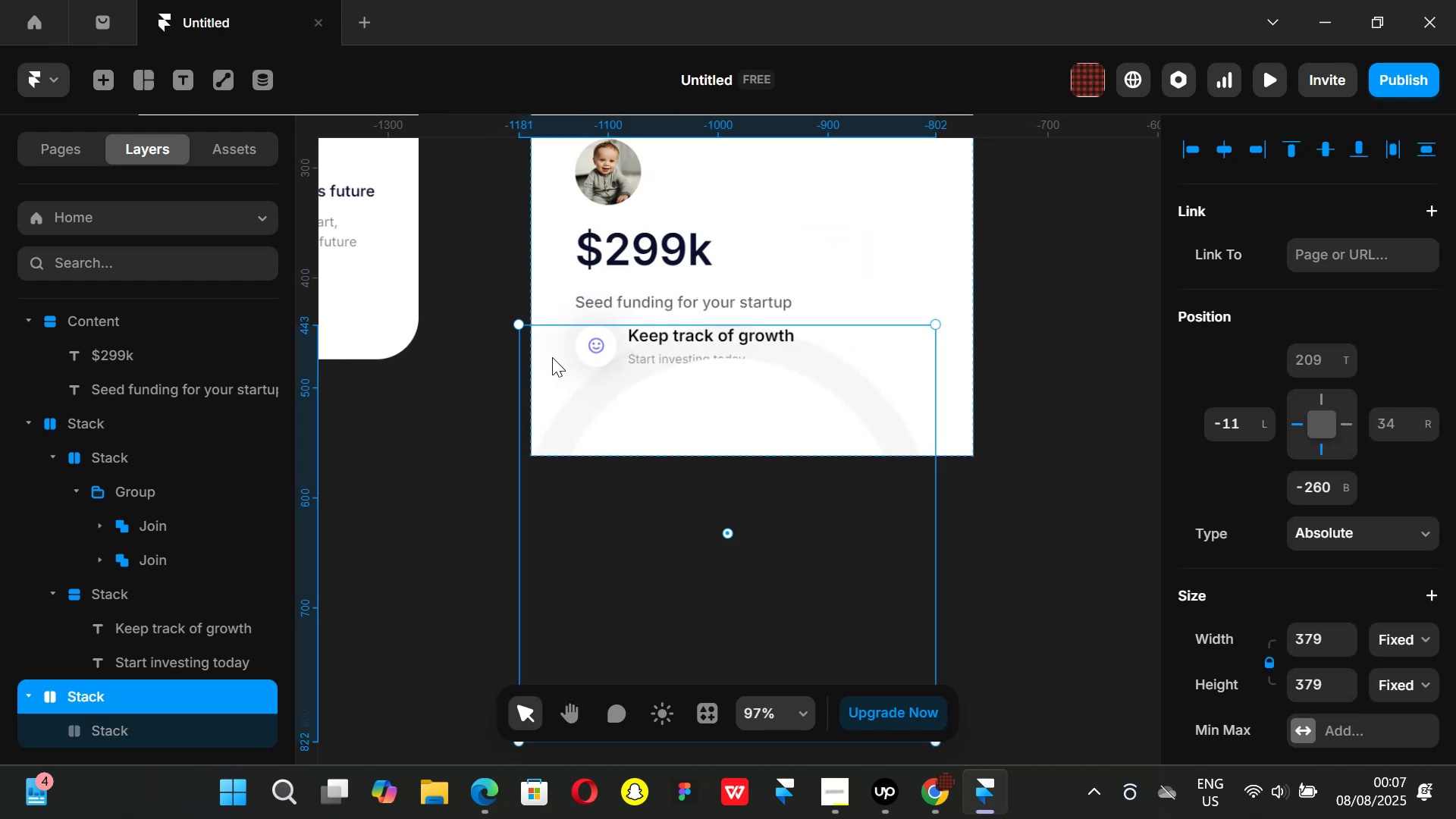 
left_click_drag(start_coordinate=[552, 357], to_coordinate=[572, 353])
 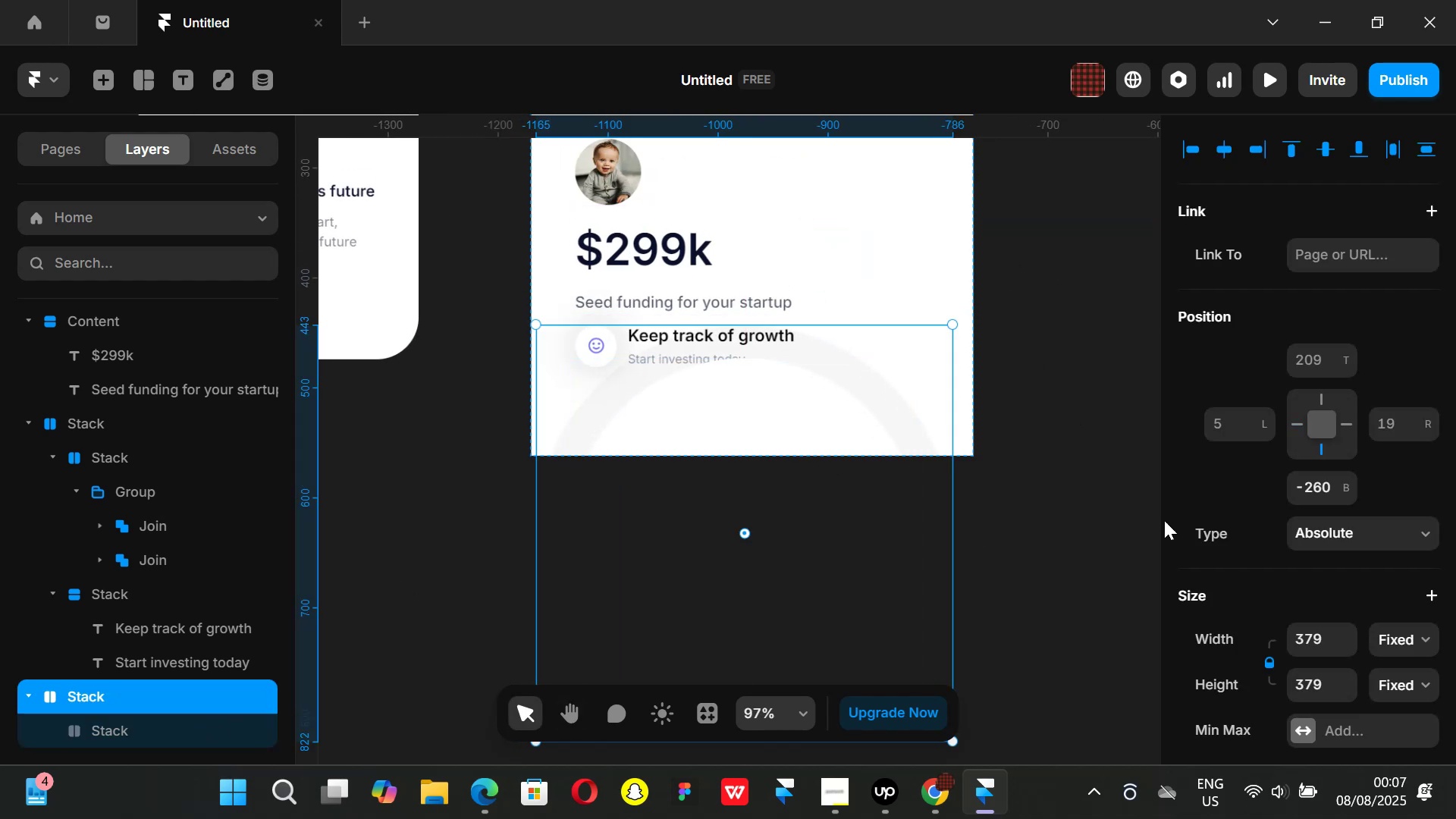 
scroll: coordinate [1323, 434], scroll_direction: down, amount: 6.0
 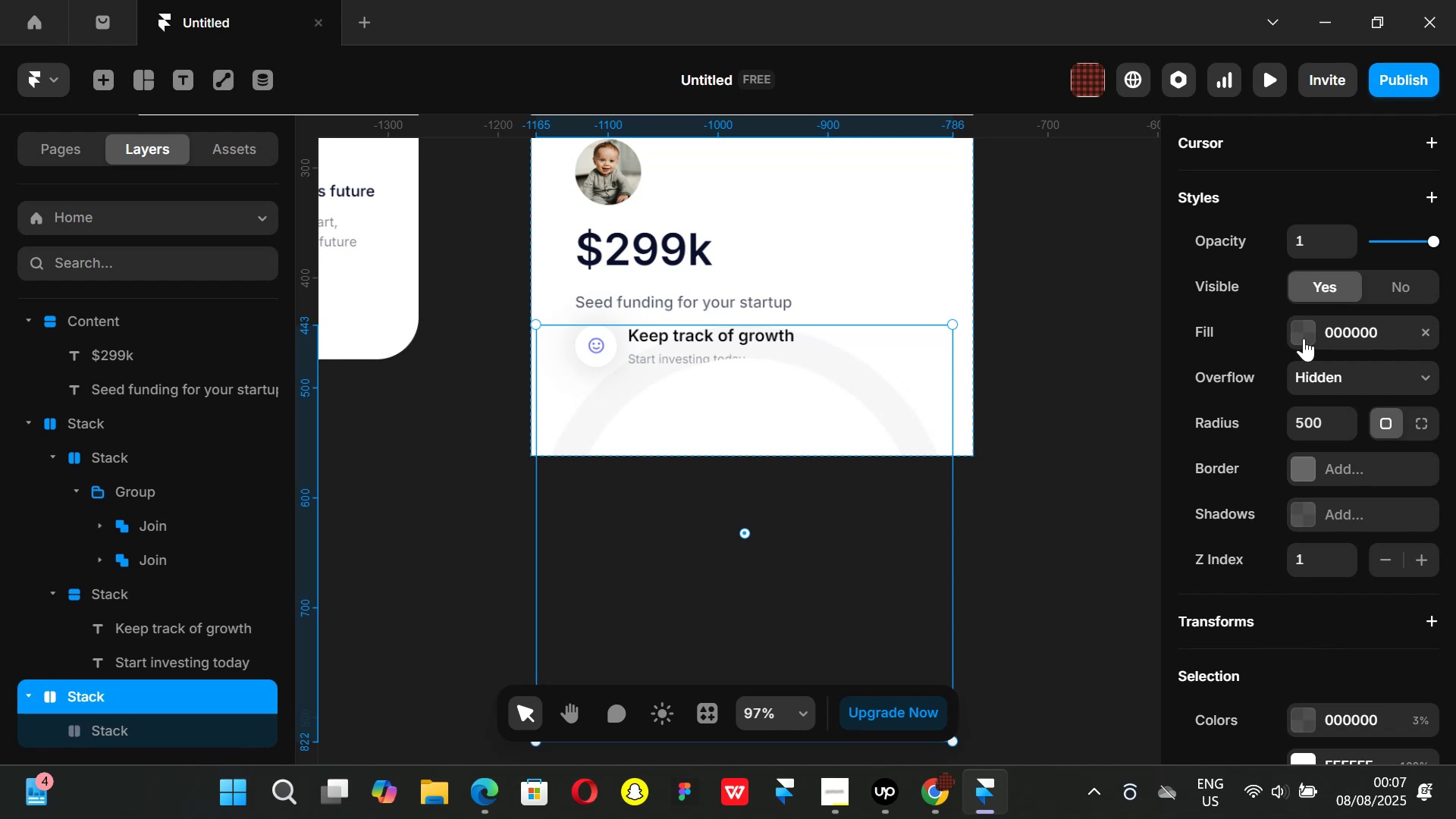 
left_click([1308, 331])
 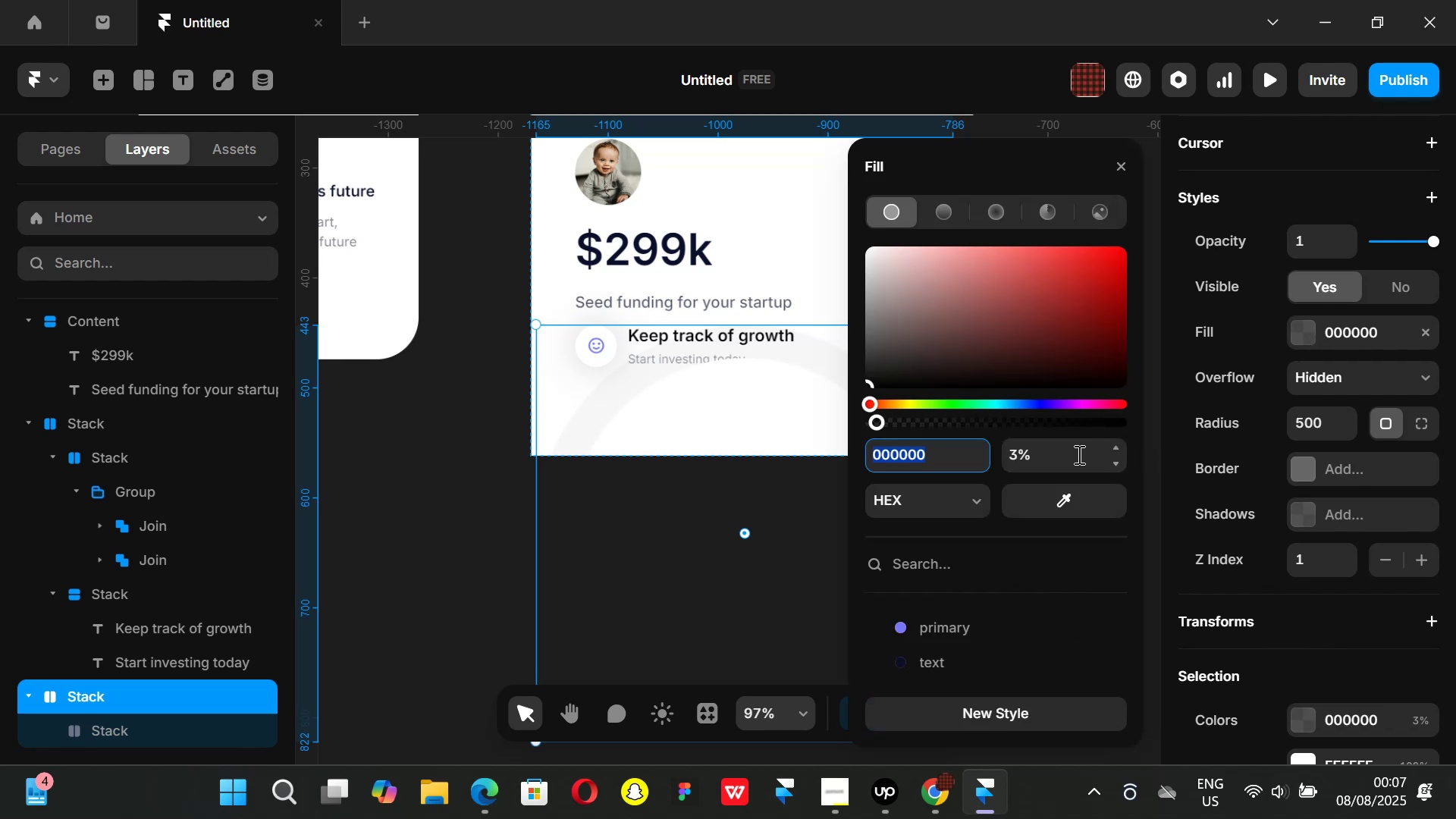 
left_click([1078, 454])
 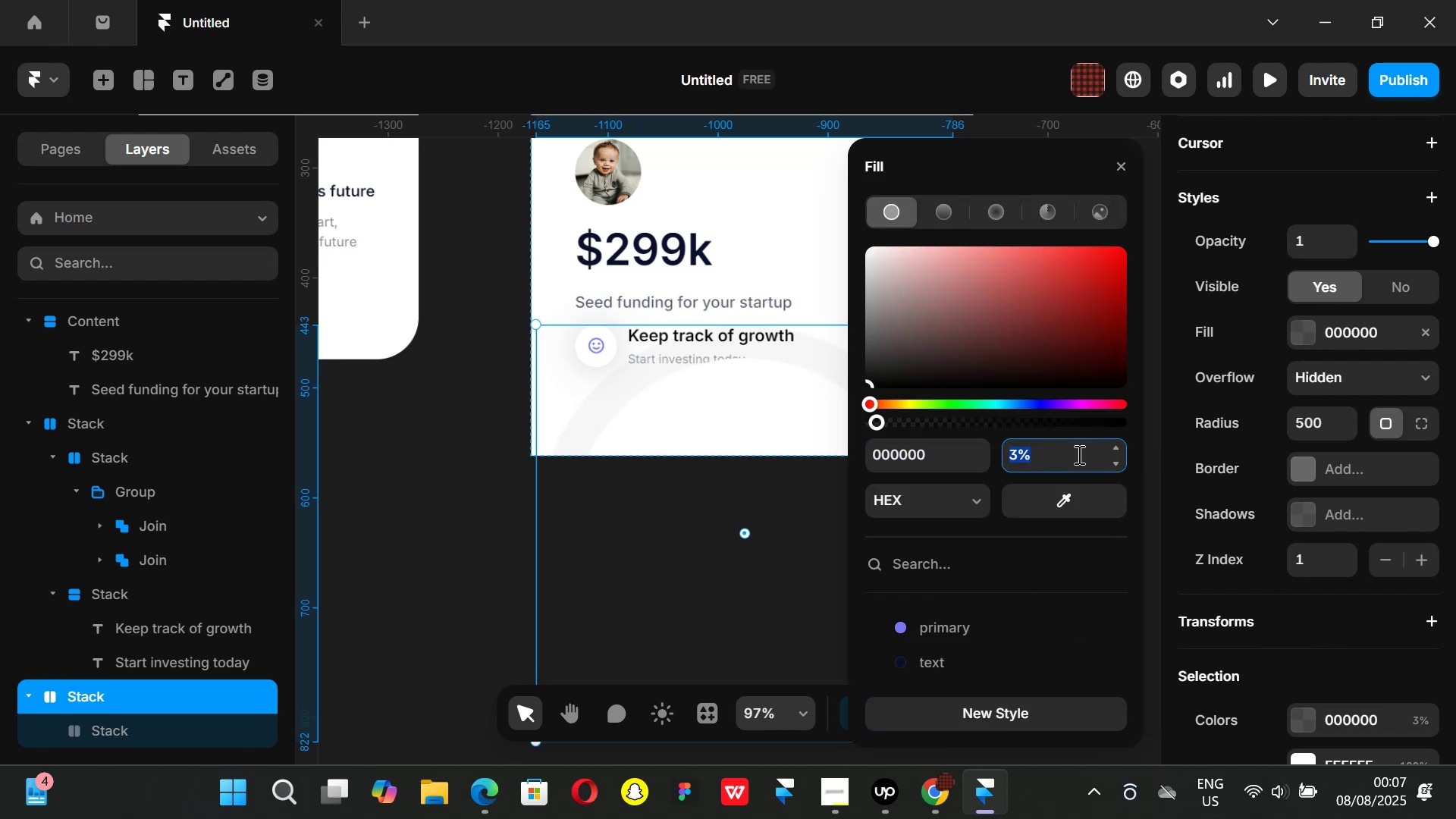 
key(1)
 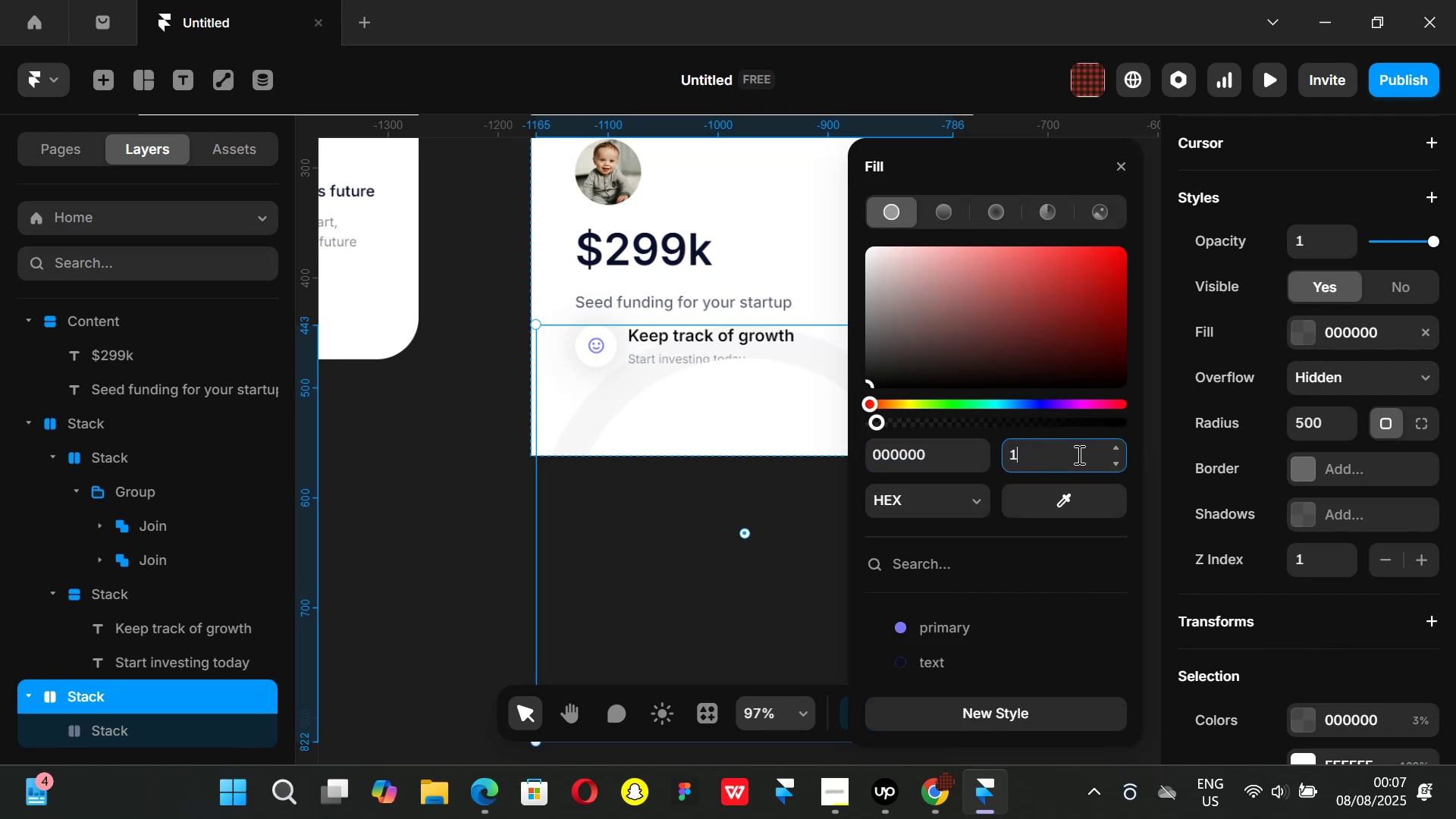 
key(Enter)
 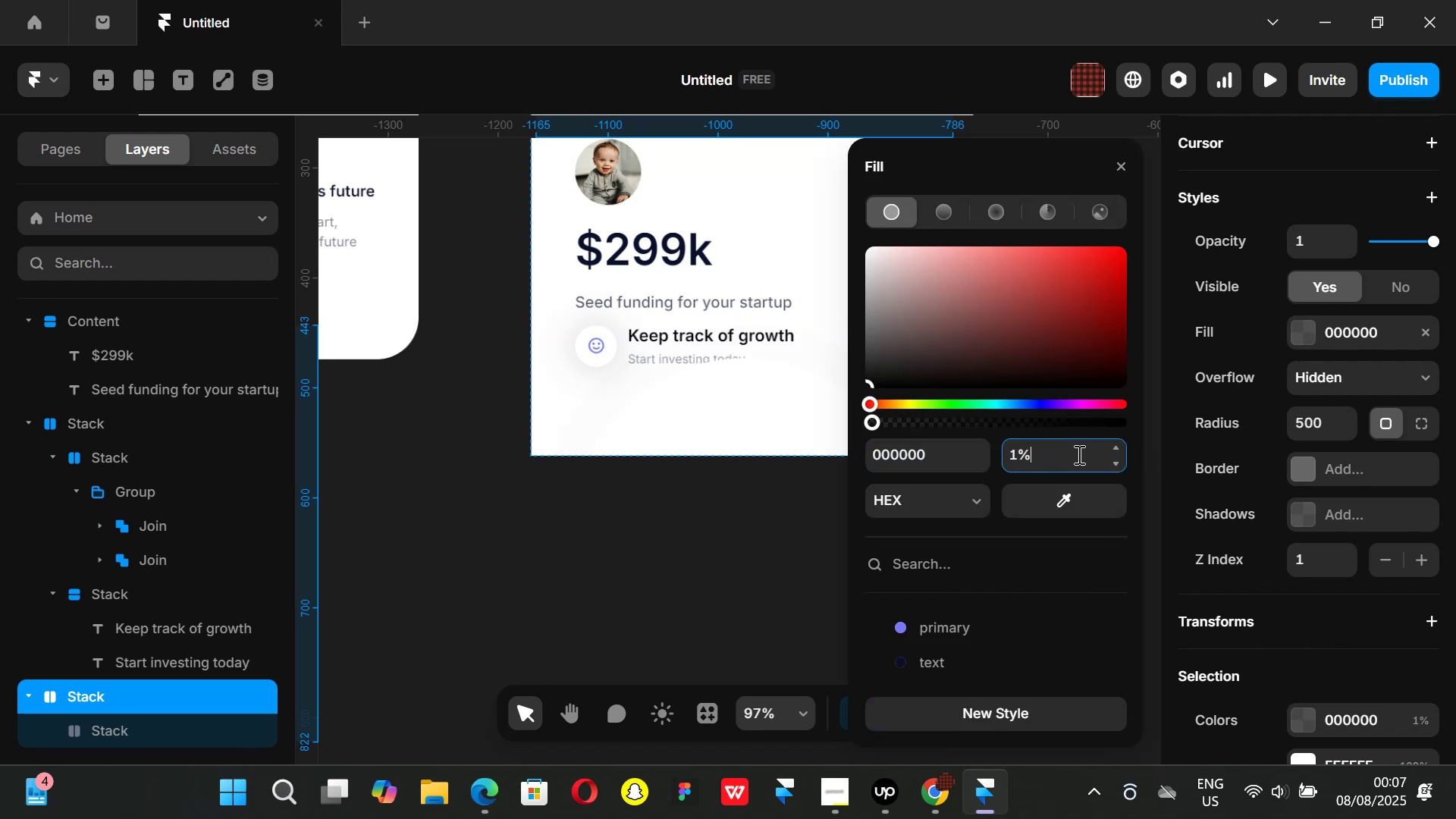 
key(Backspace)
 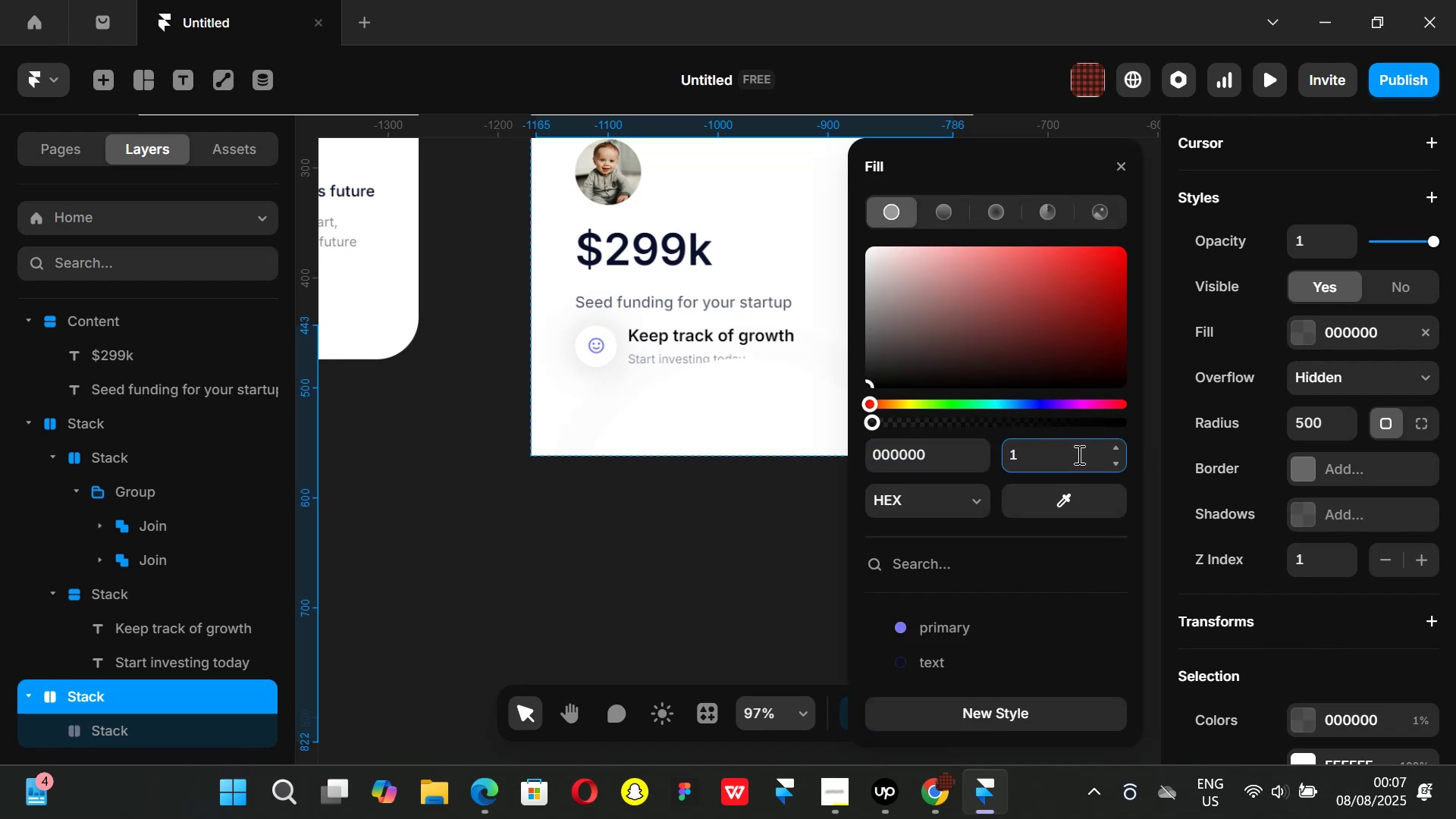 
key(Backspace)
 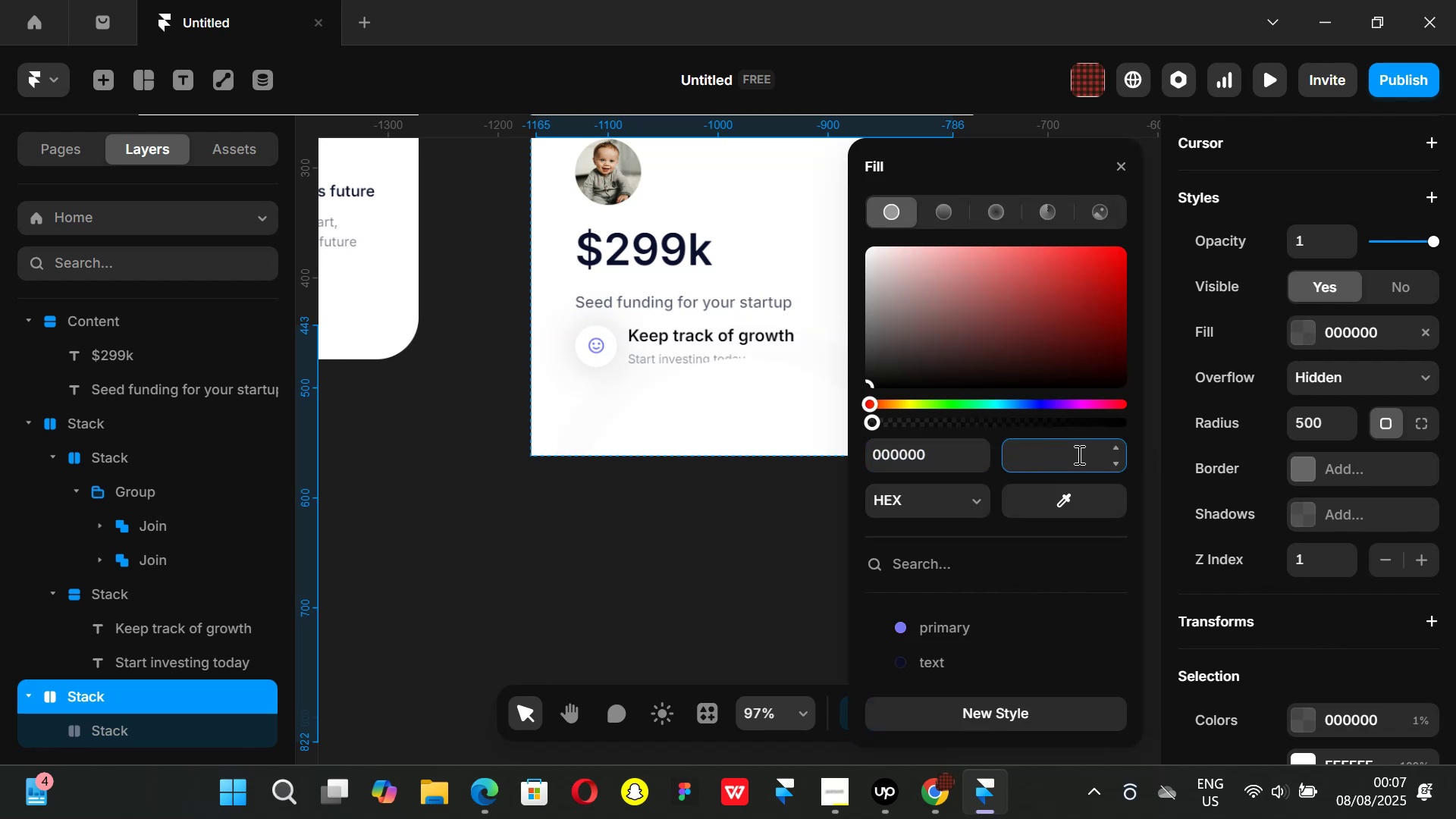 
key(Backspace)
 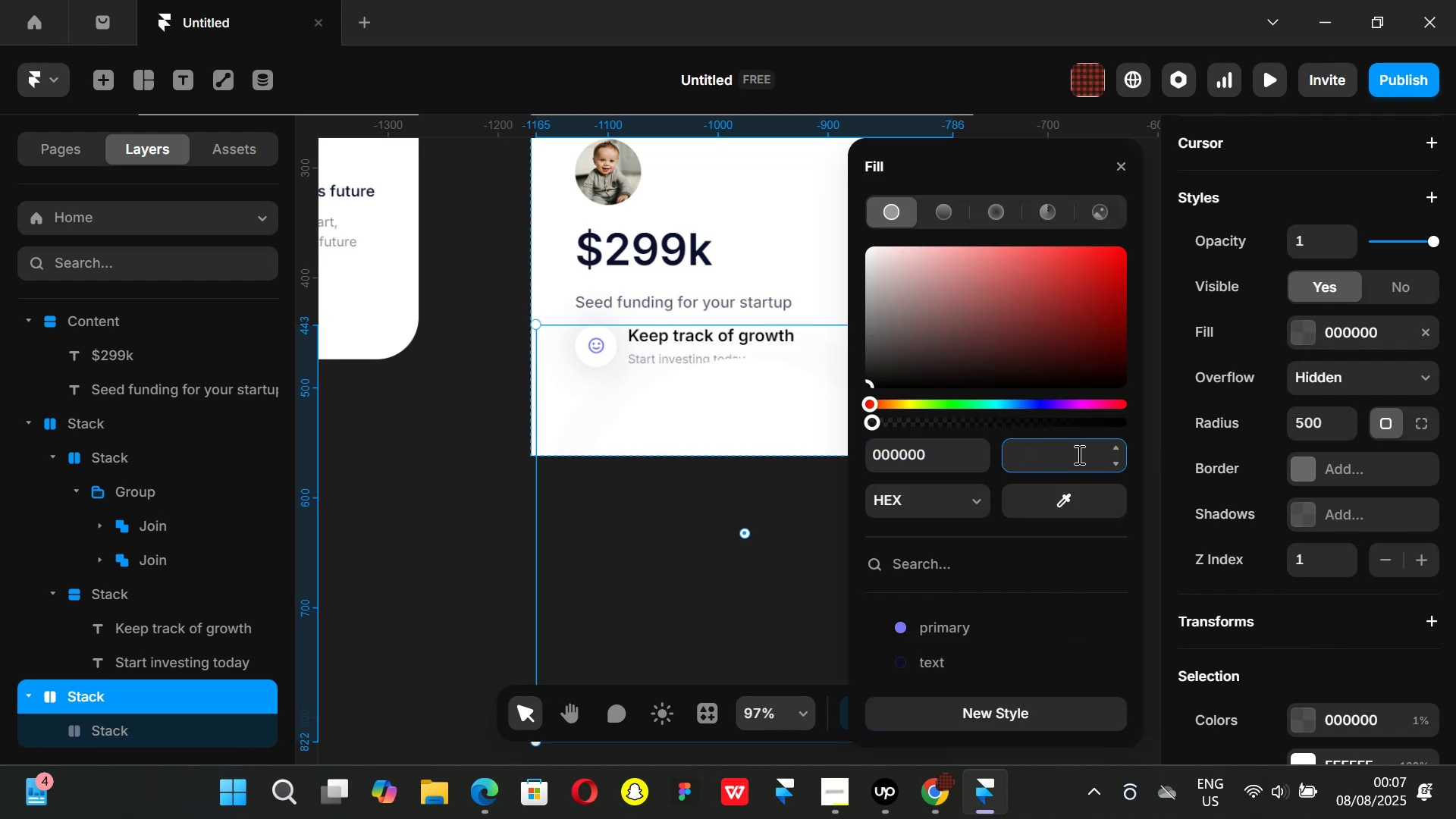 
key(2)
 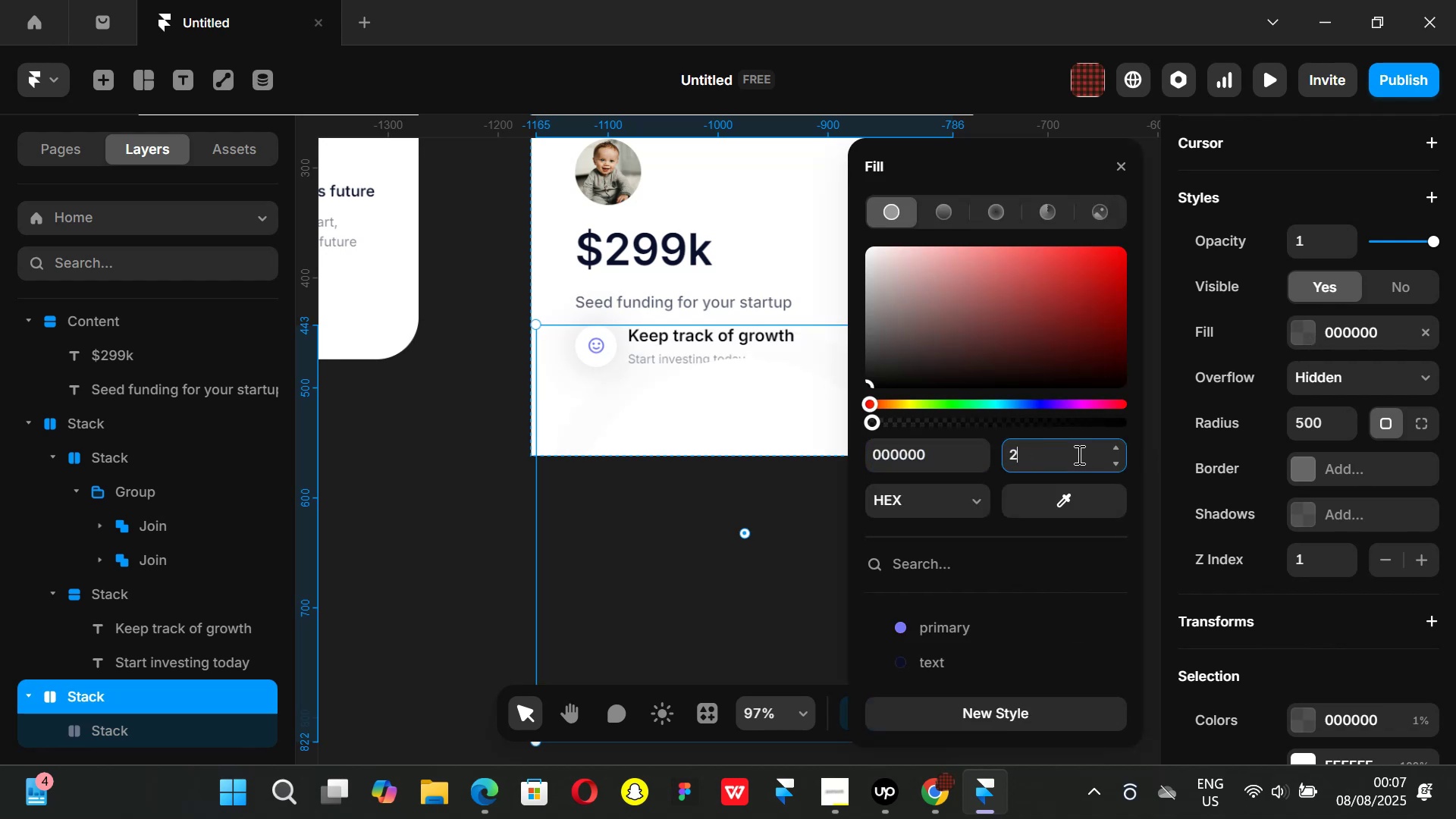 
key(Enter)
 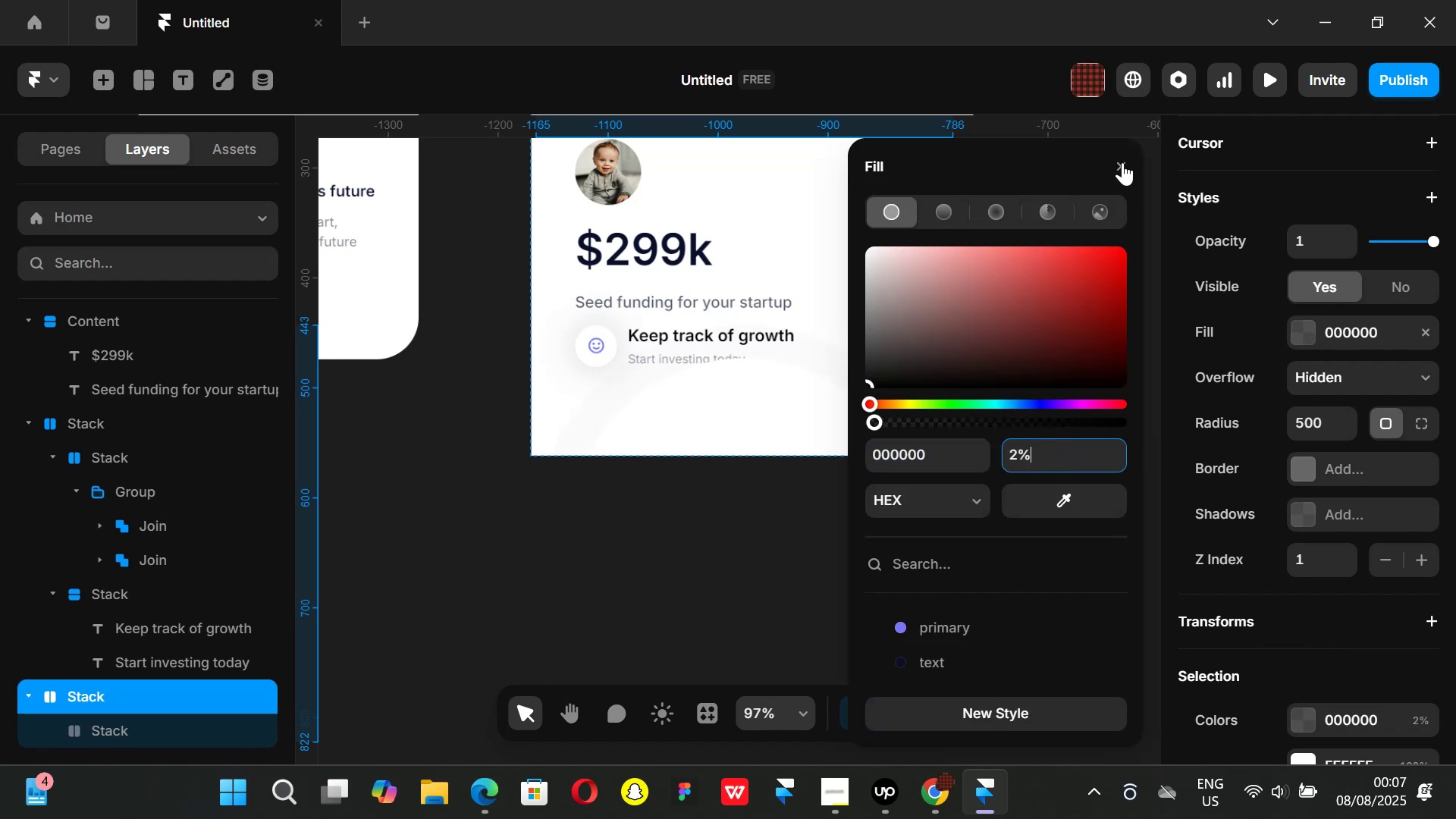 
double_click([1111, 283])
 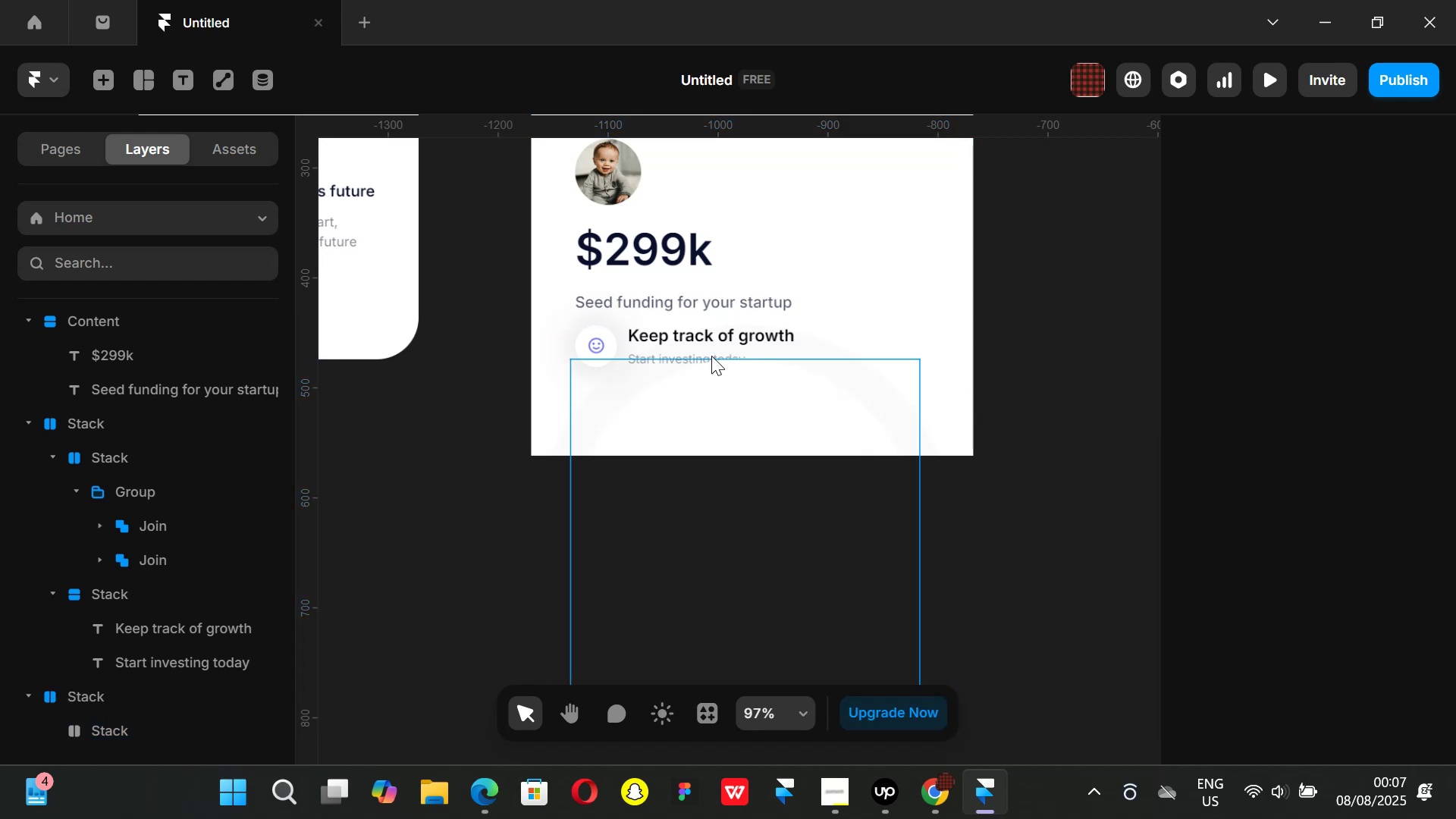 
left_click([699, 338])
 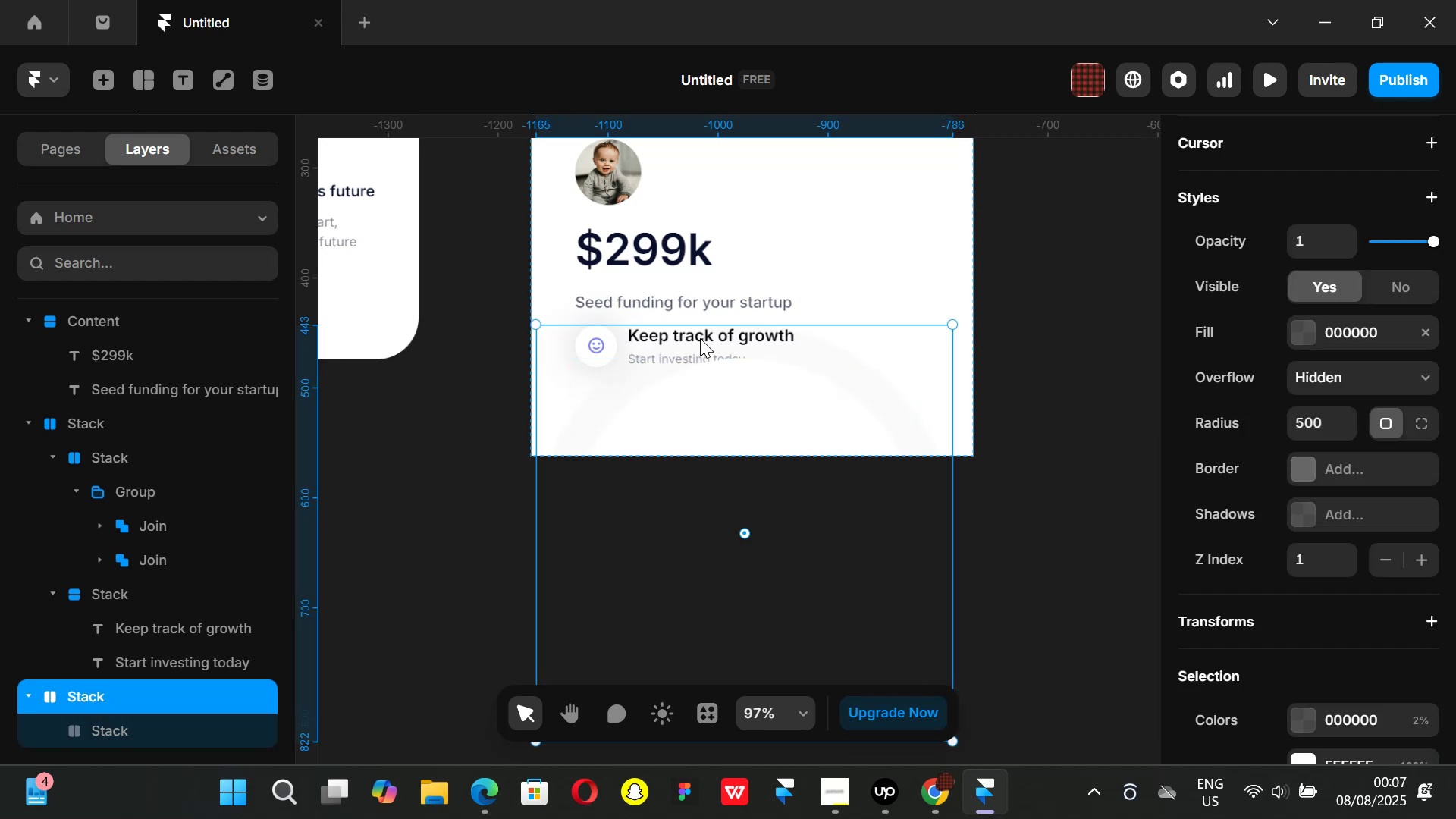 
hold_key(key=ControlLeft, duration=0.41)
scroll: coordinate [700, 338], scroll_direction: down, amount: 4.0
 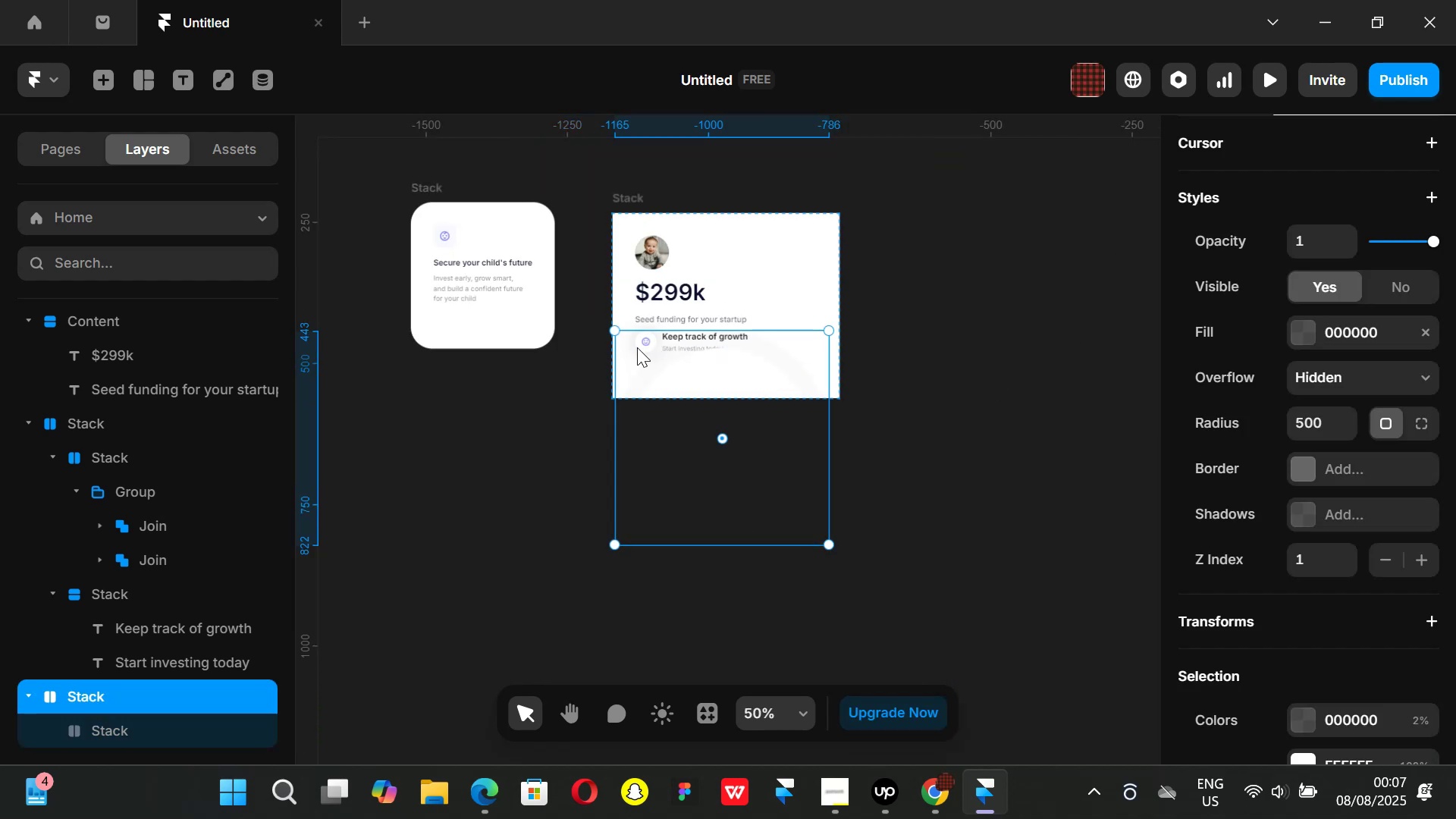 
hold_key(key=AltLeft, duration=1.51)
left_click_drag(start_coordinate=[637, 347], to_coordinate=[944, 500])
 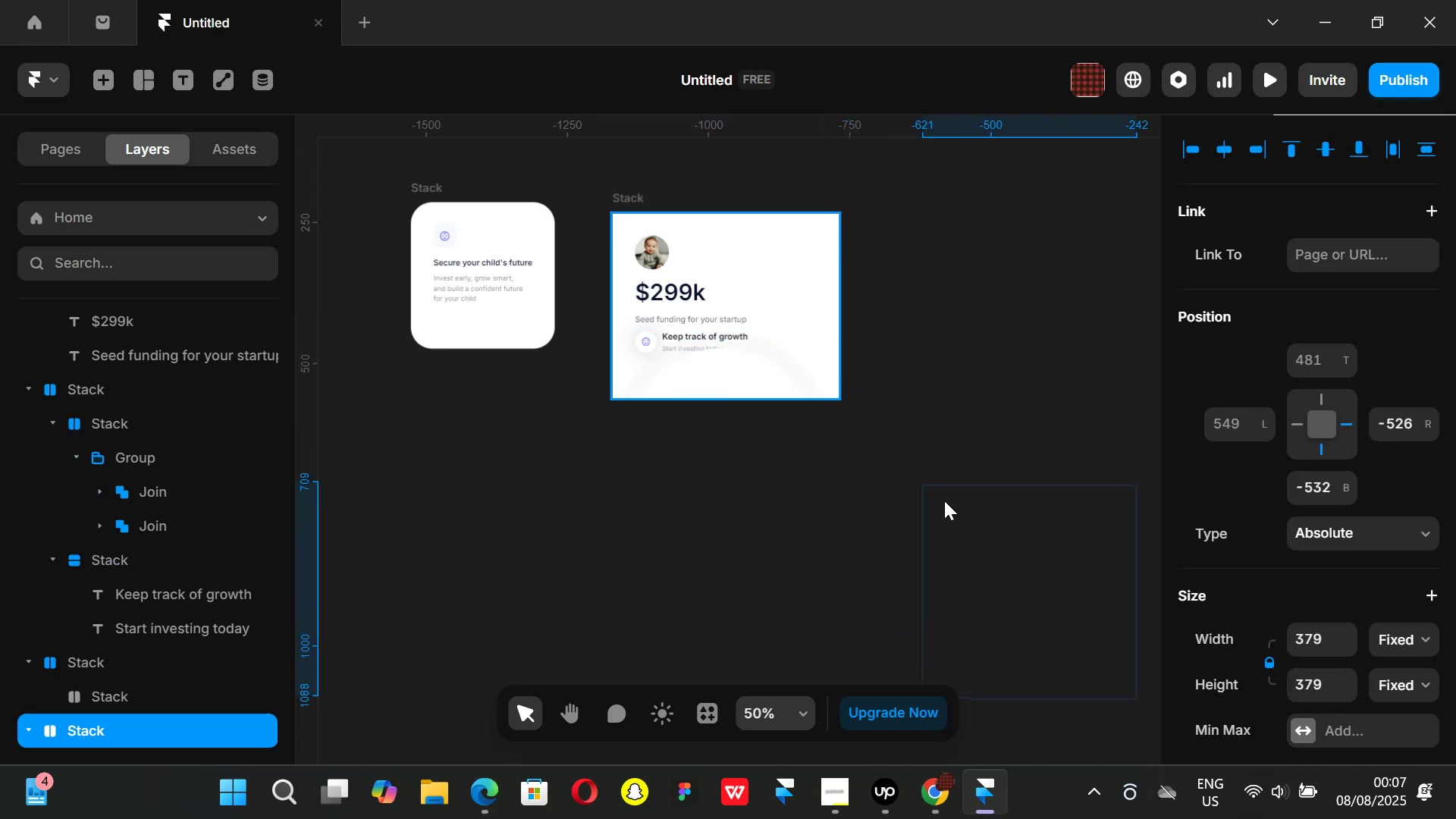 
hold_key(key=AltLeft, duration=0.69)
 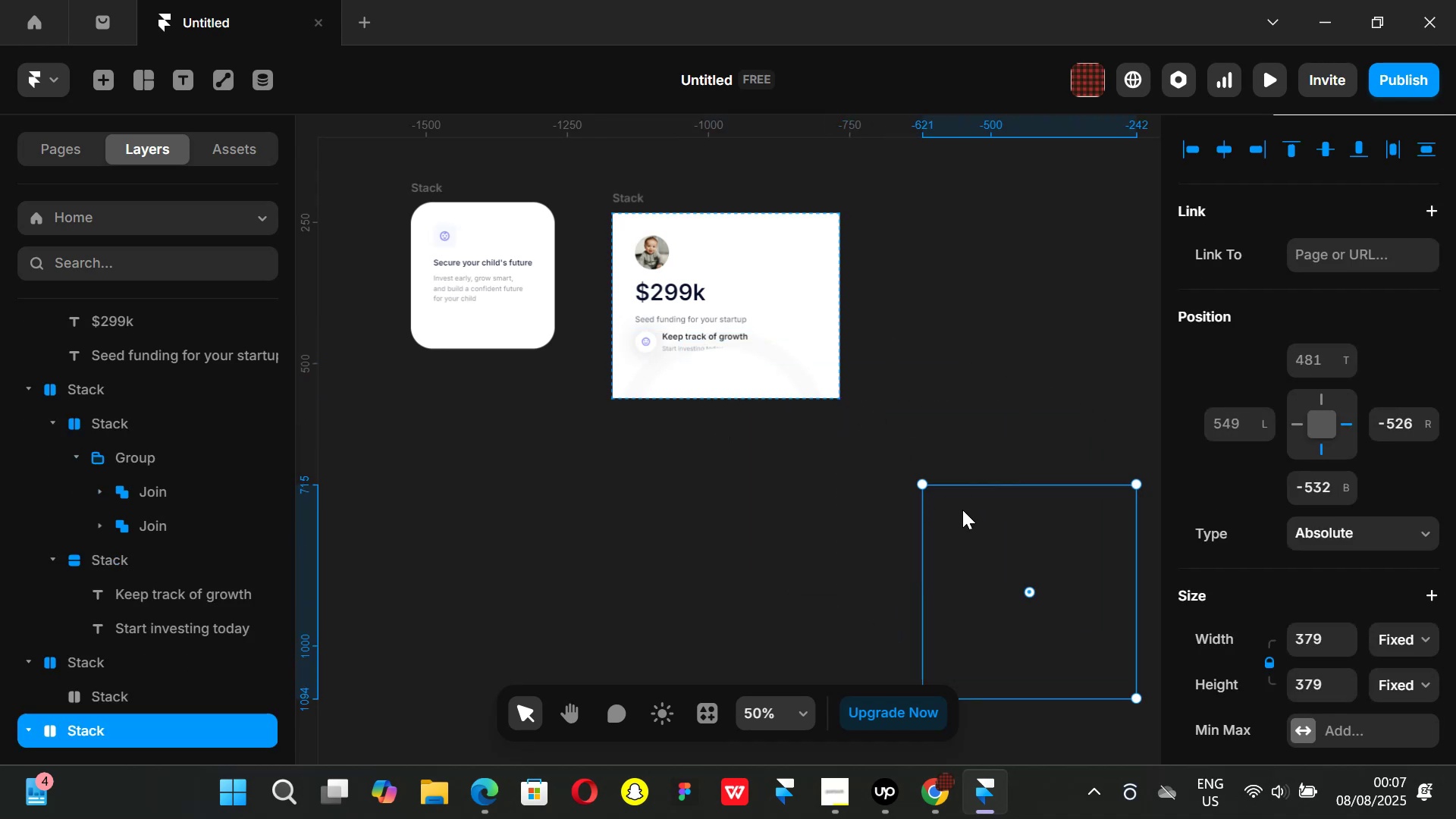 
scroll: coordinate [1321, 610], scroll_direction: down, amount: 6.0
 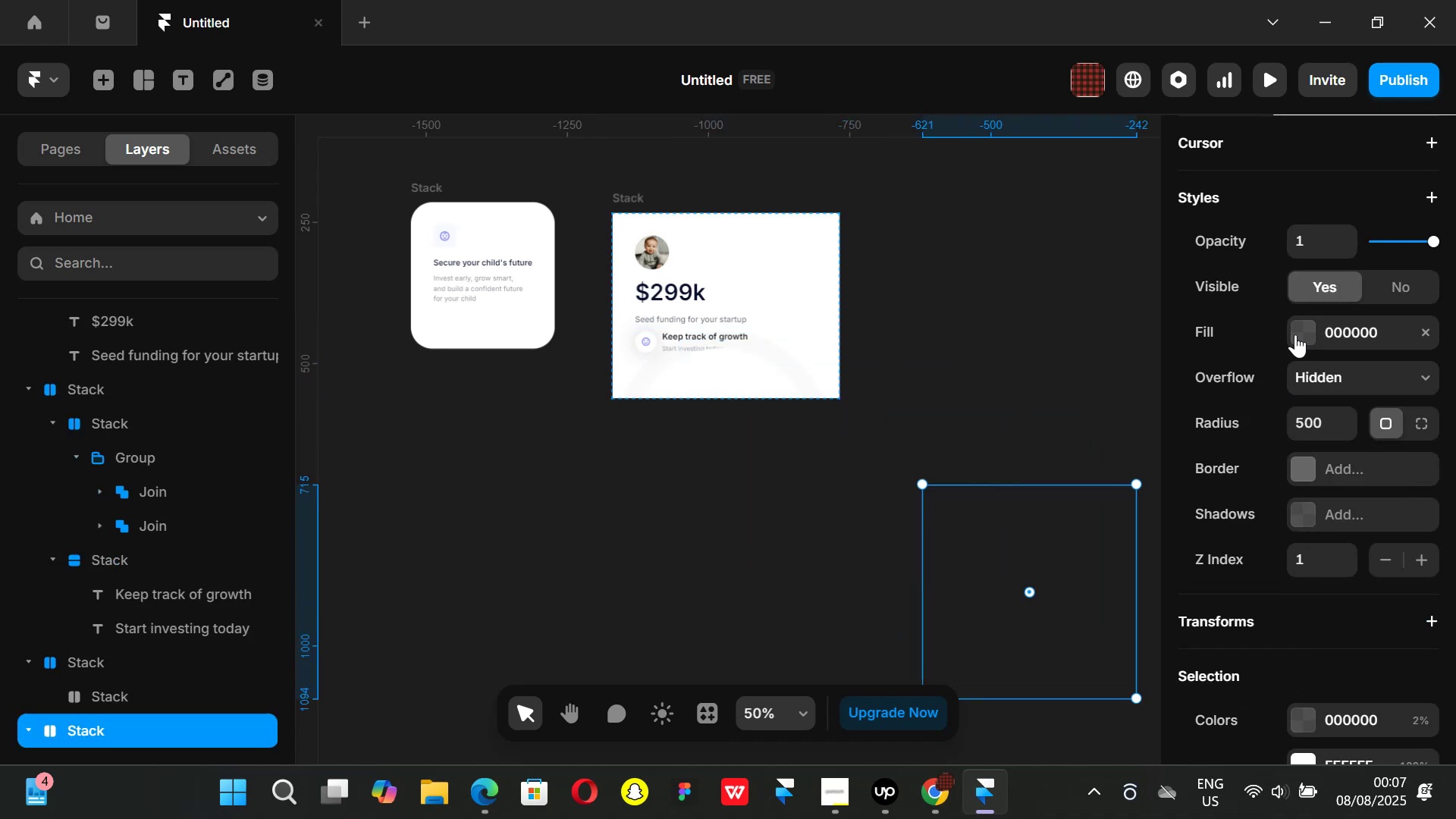 
left_click([1300, 326])
 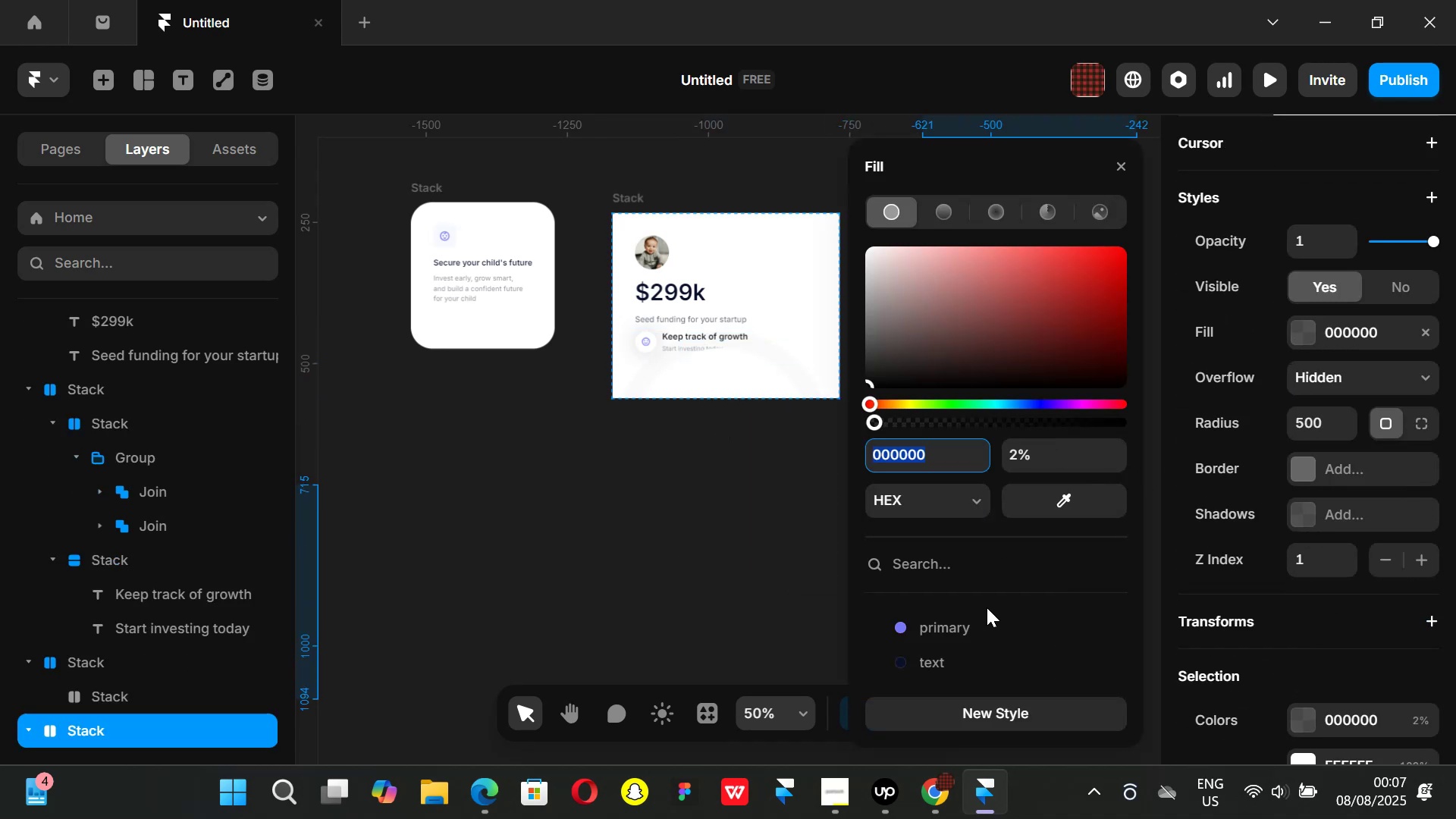 
left_click([957, 623])
 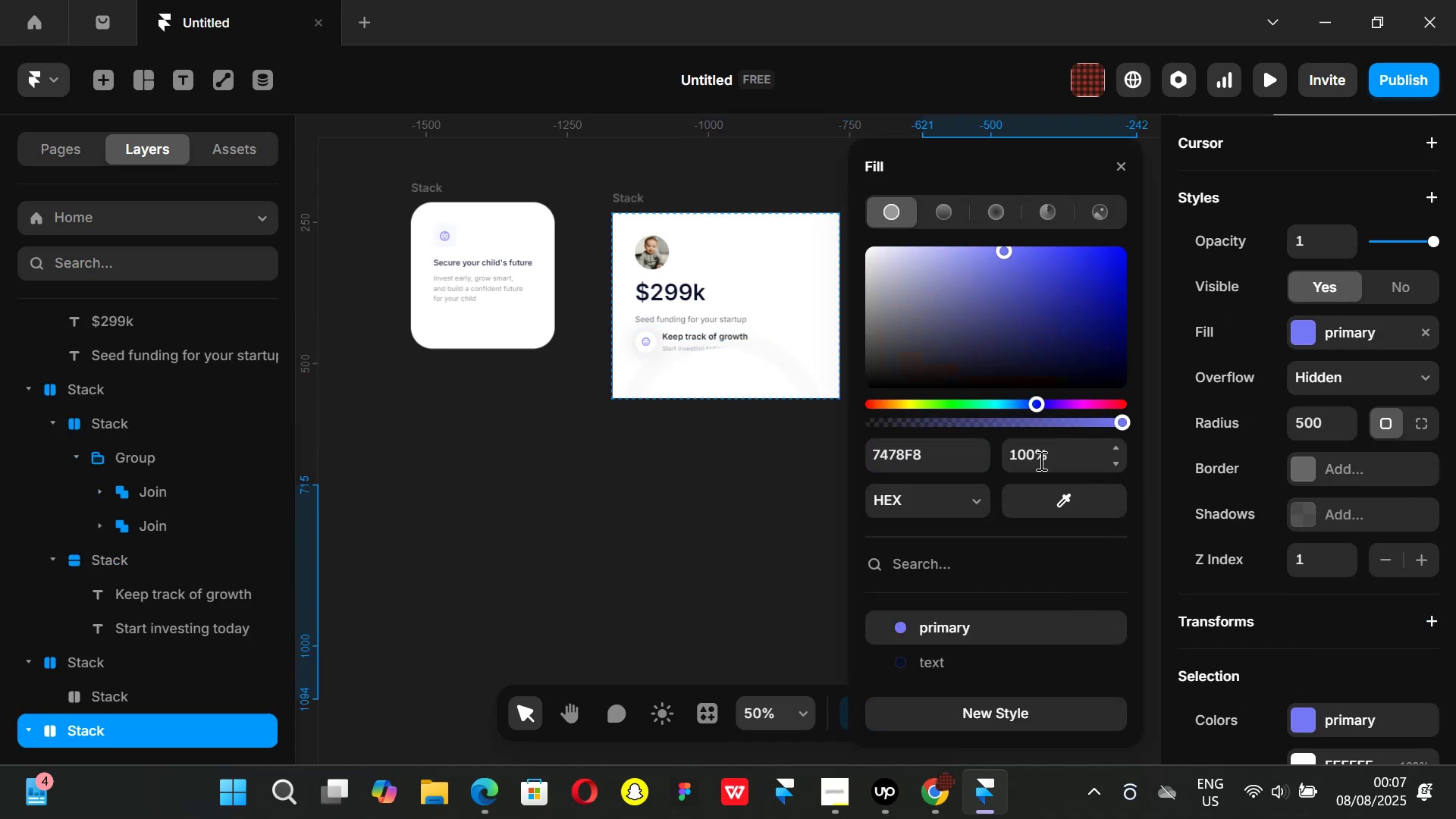 
left_click([1040, 461])
 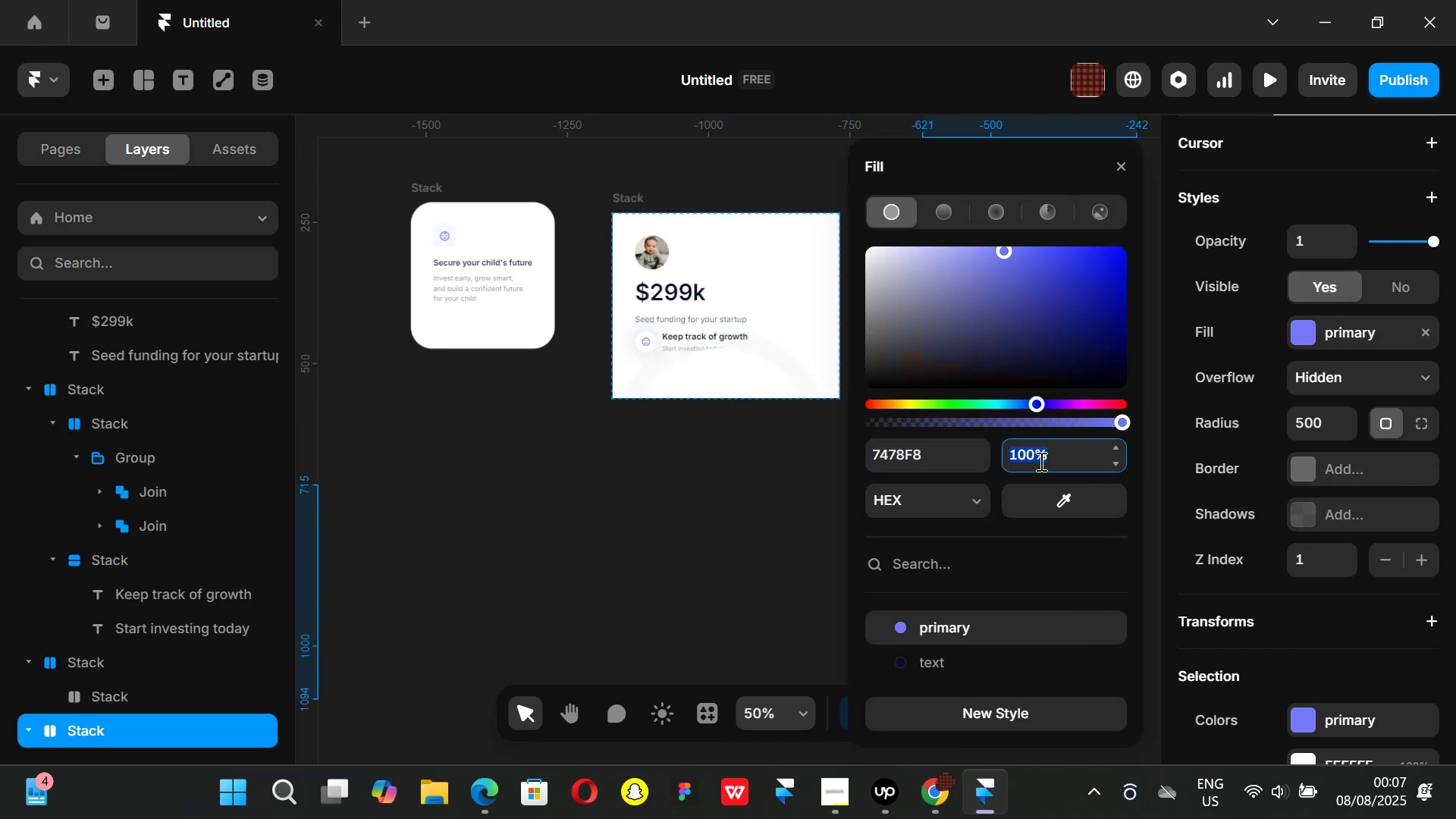 
key(5)
 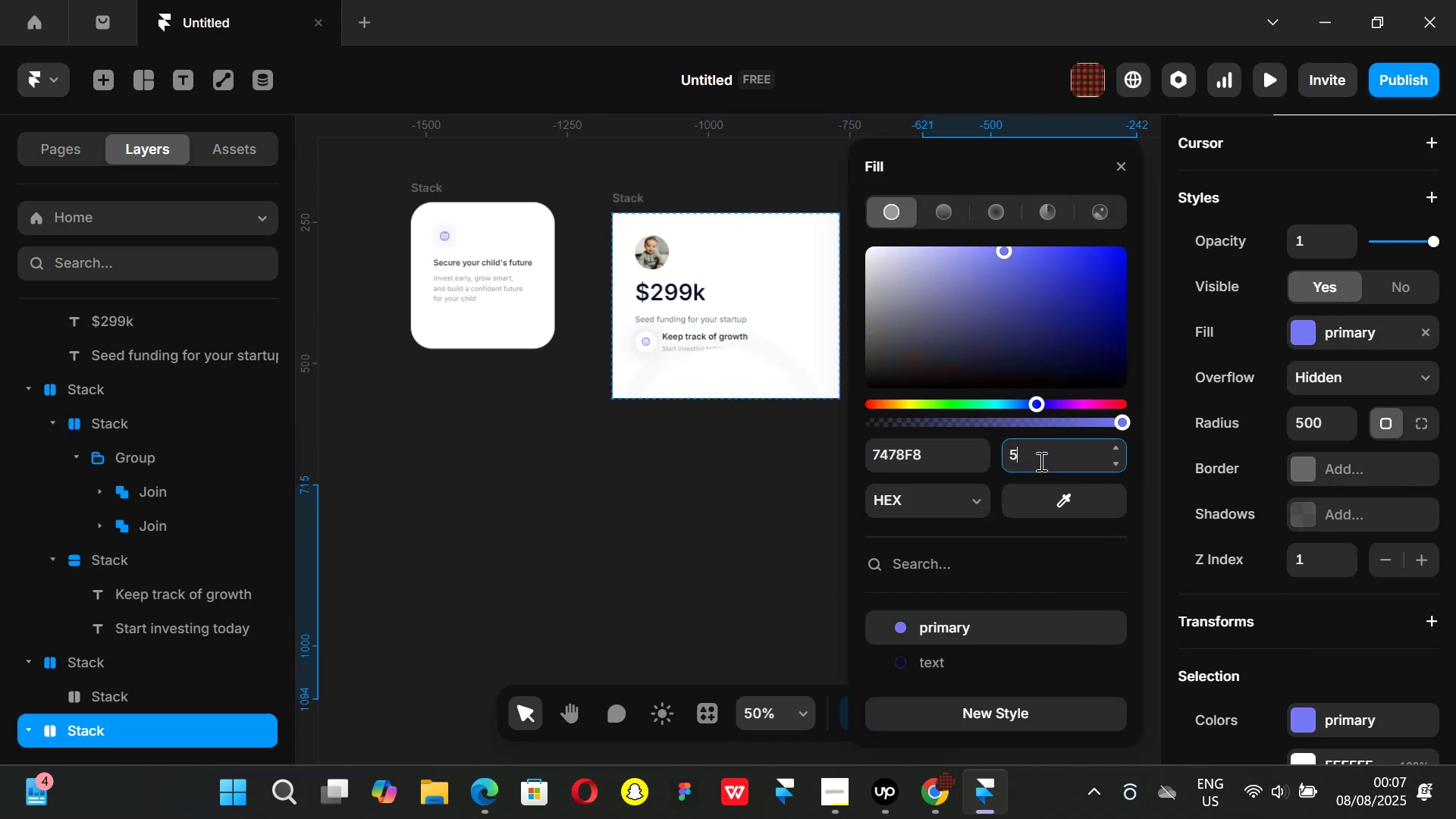 
key(Enter)
 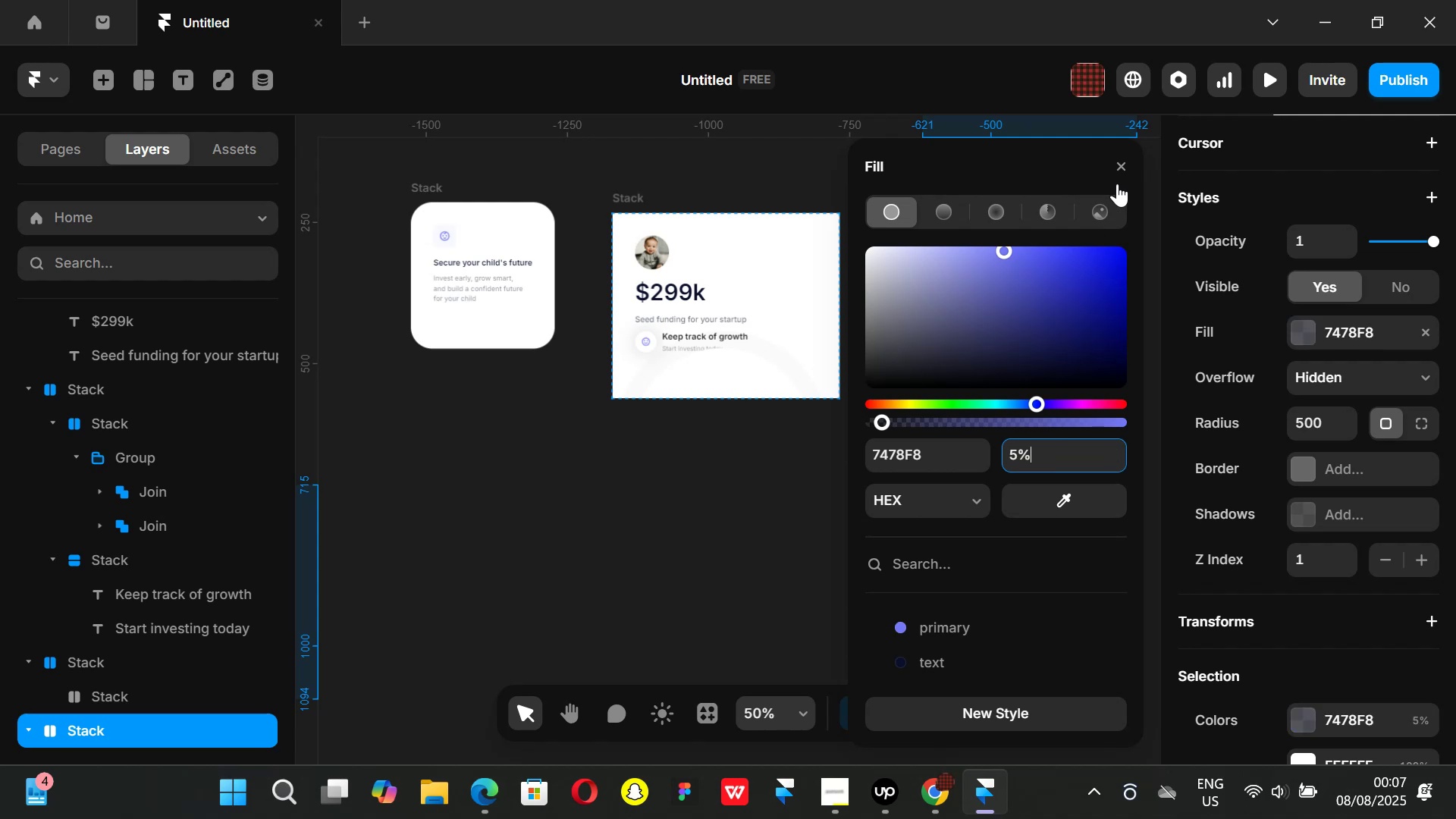 
left_click([1118, 171])
 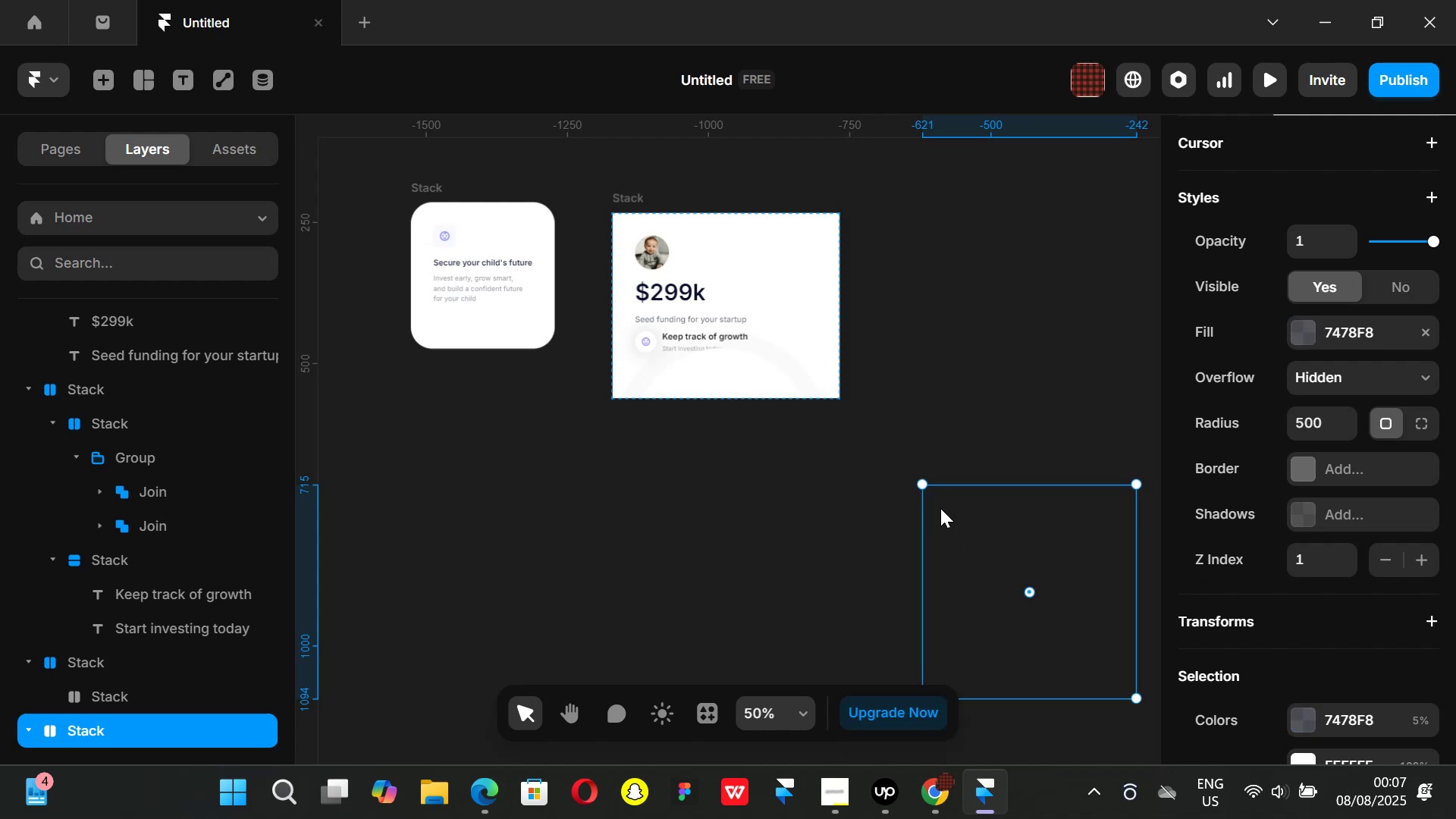 
left_click_drag(start_coordinate=[939, 504], to_coordinate=[639, 375])
 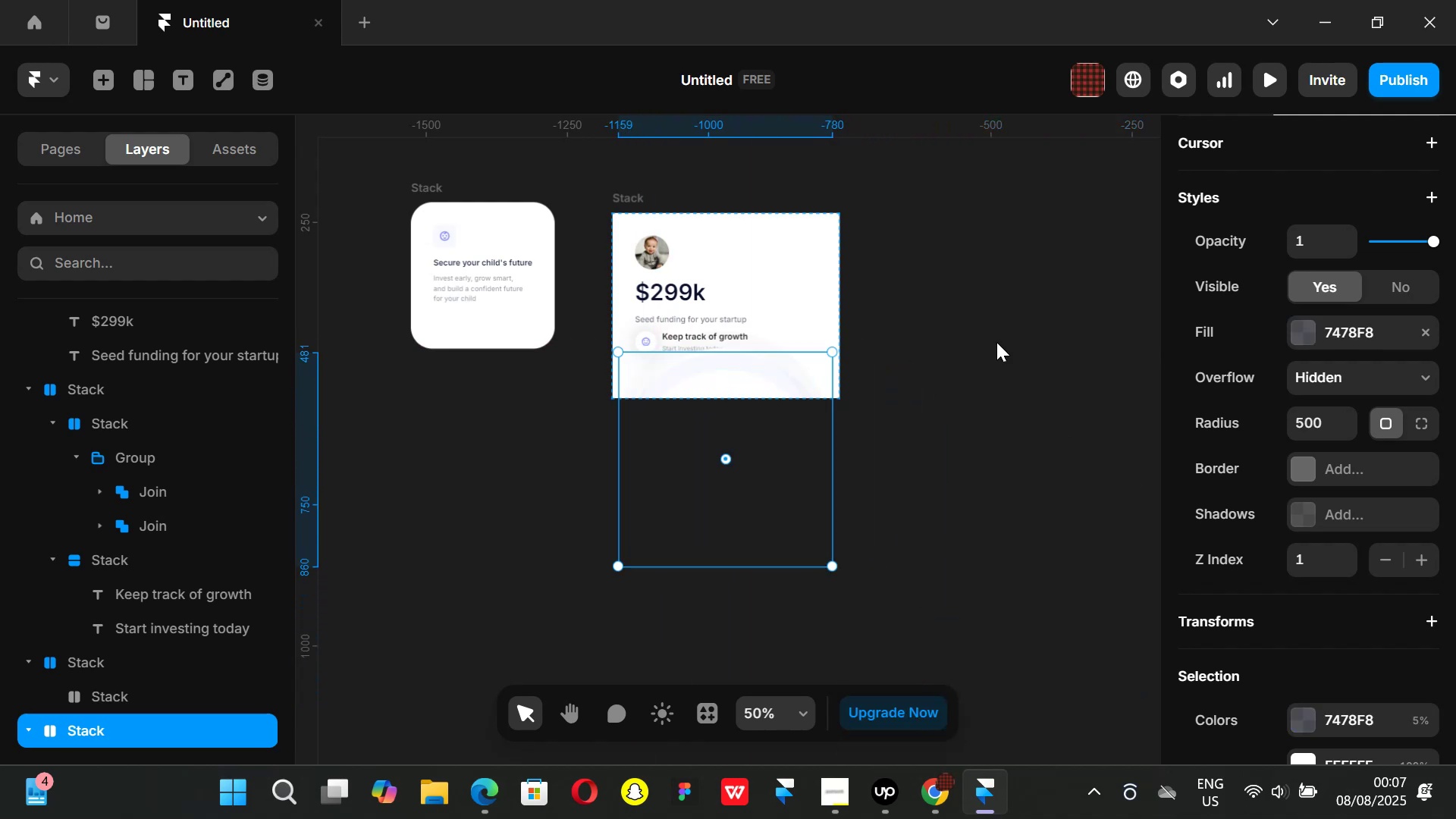 
left_click([996, 342])
 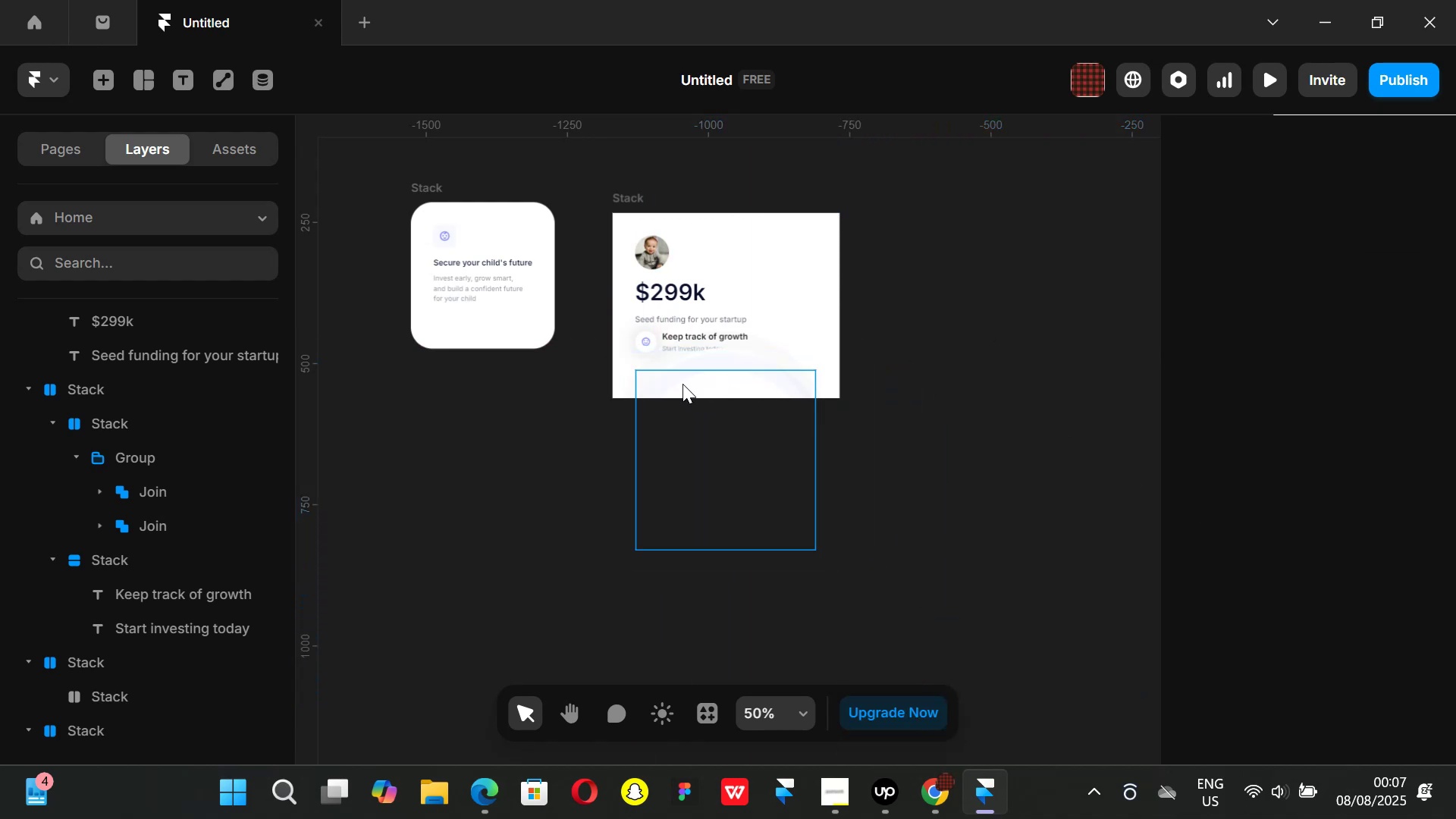 
hold_key(key=ControlLeft, duration=1.19)
scroll: coordinate [715, 371], scroll_direction: up, amount: 7.0
 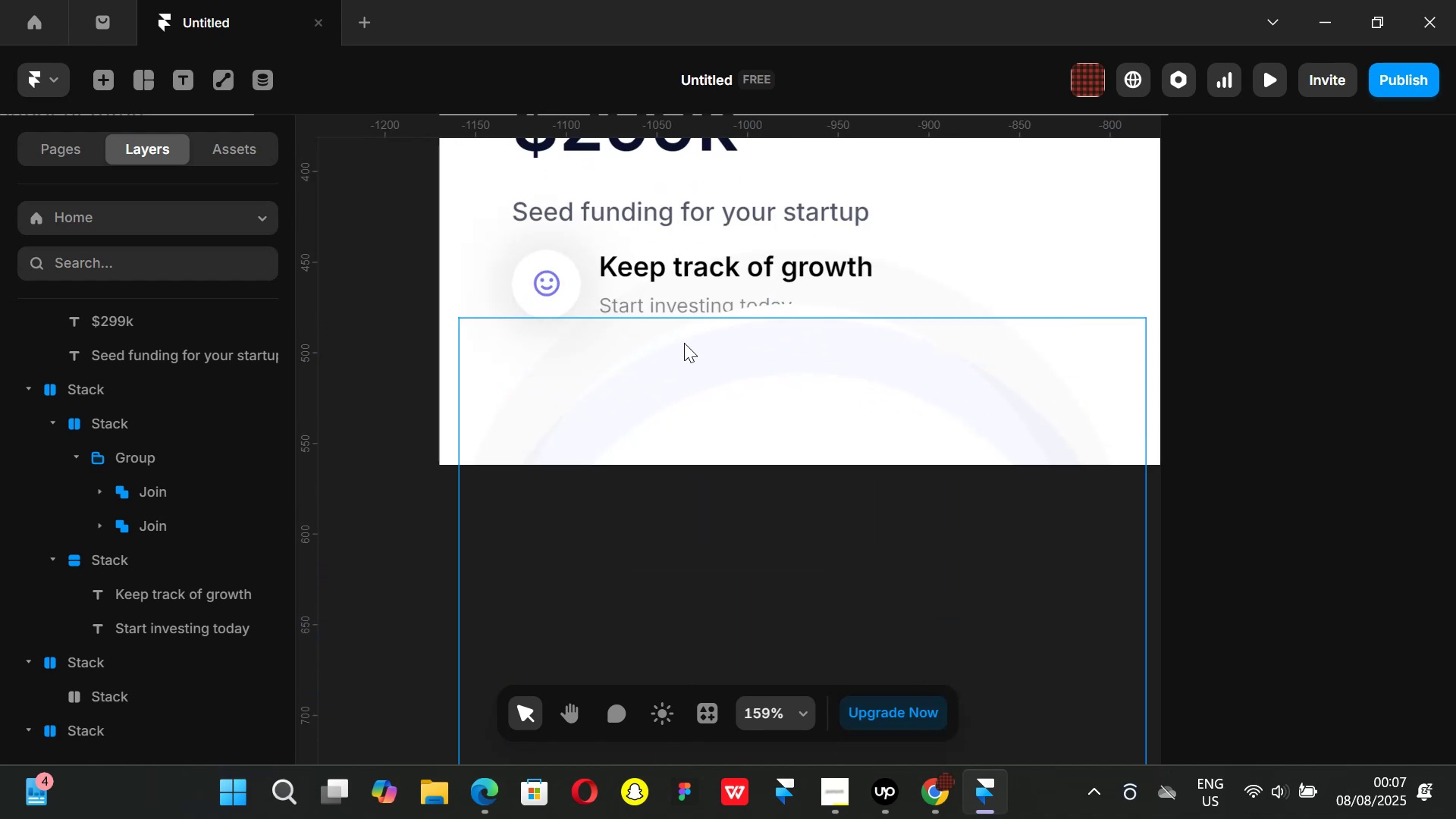 
left_click([647, 343])
 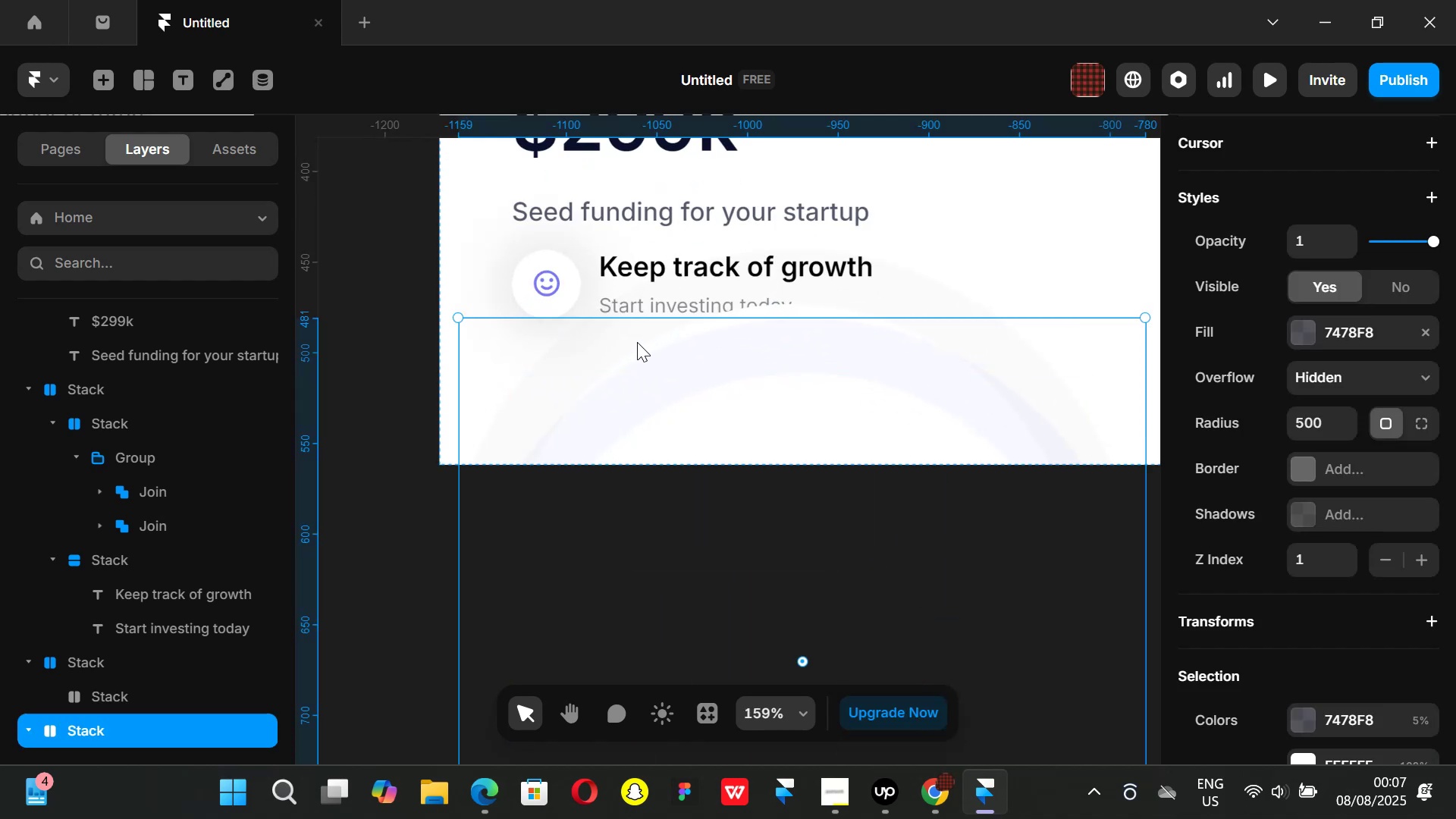 
left_click_drag(start_coordinate=[637, 342], to_coordinate=[627, 334])
 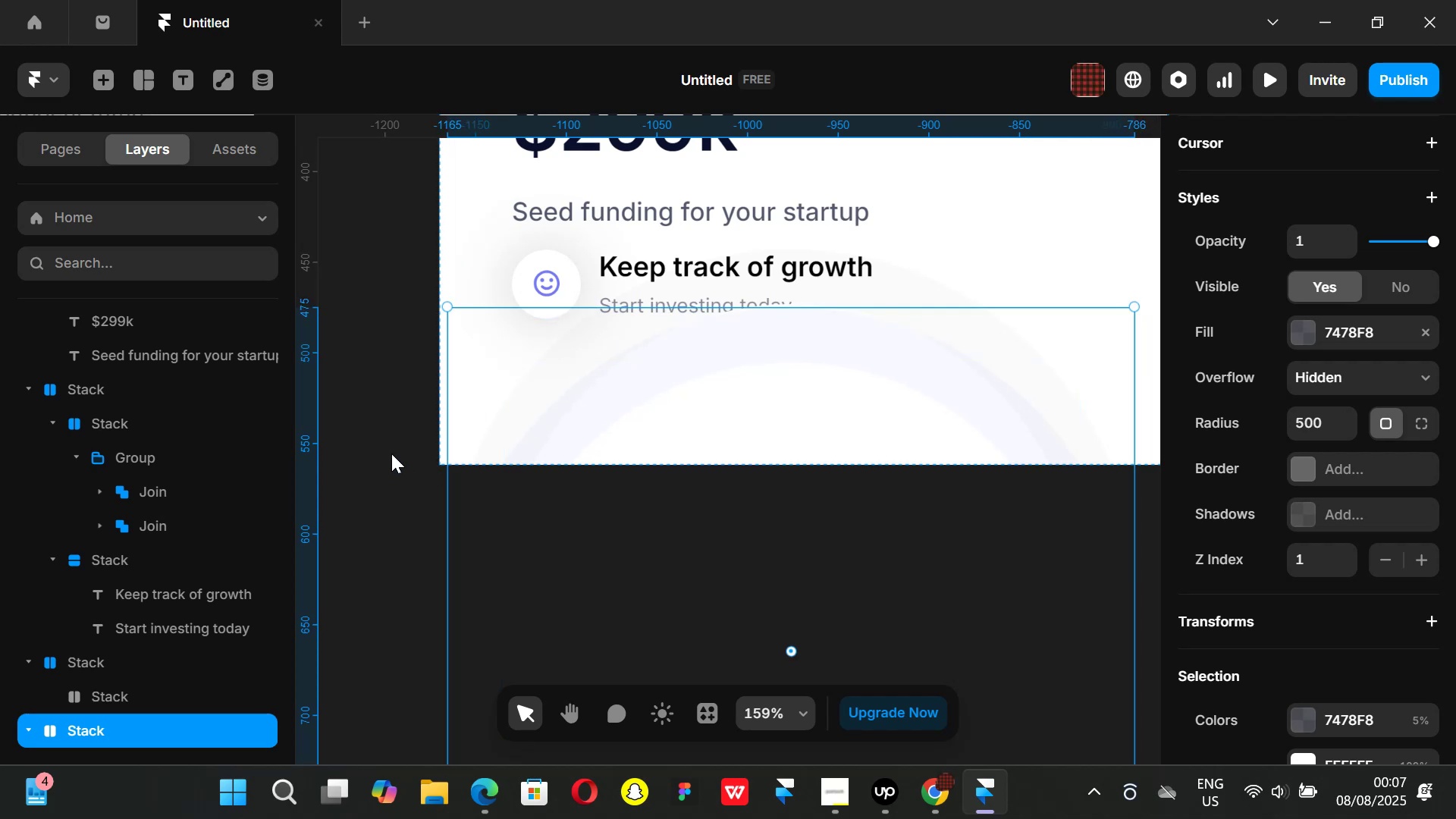 
left_click([391, 450])
 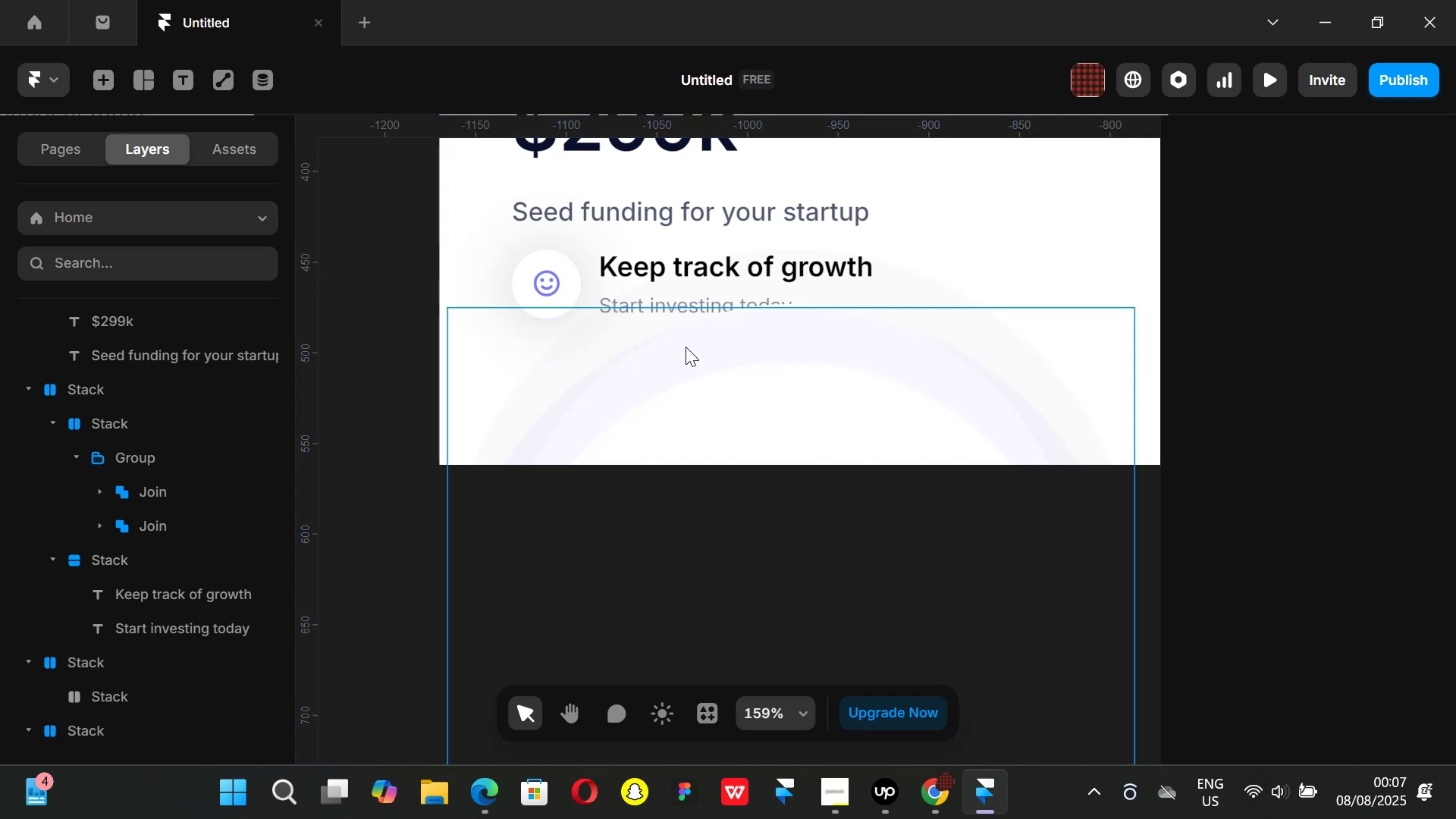 
left_click([686, 347])
 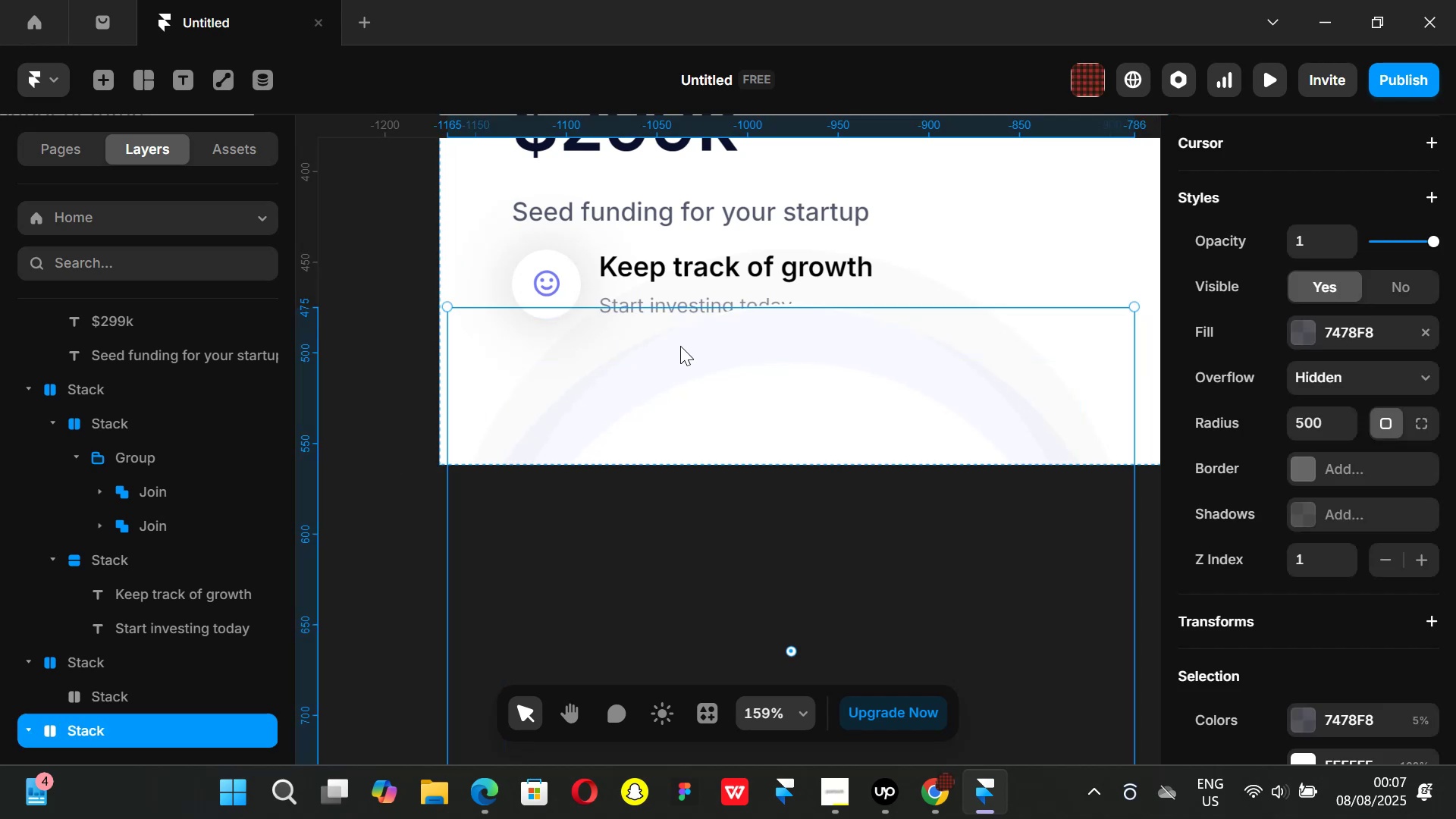 
left_click_drag(start_coordinate=[680, 346], to_coordinate=[697, 619])
 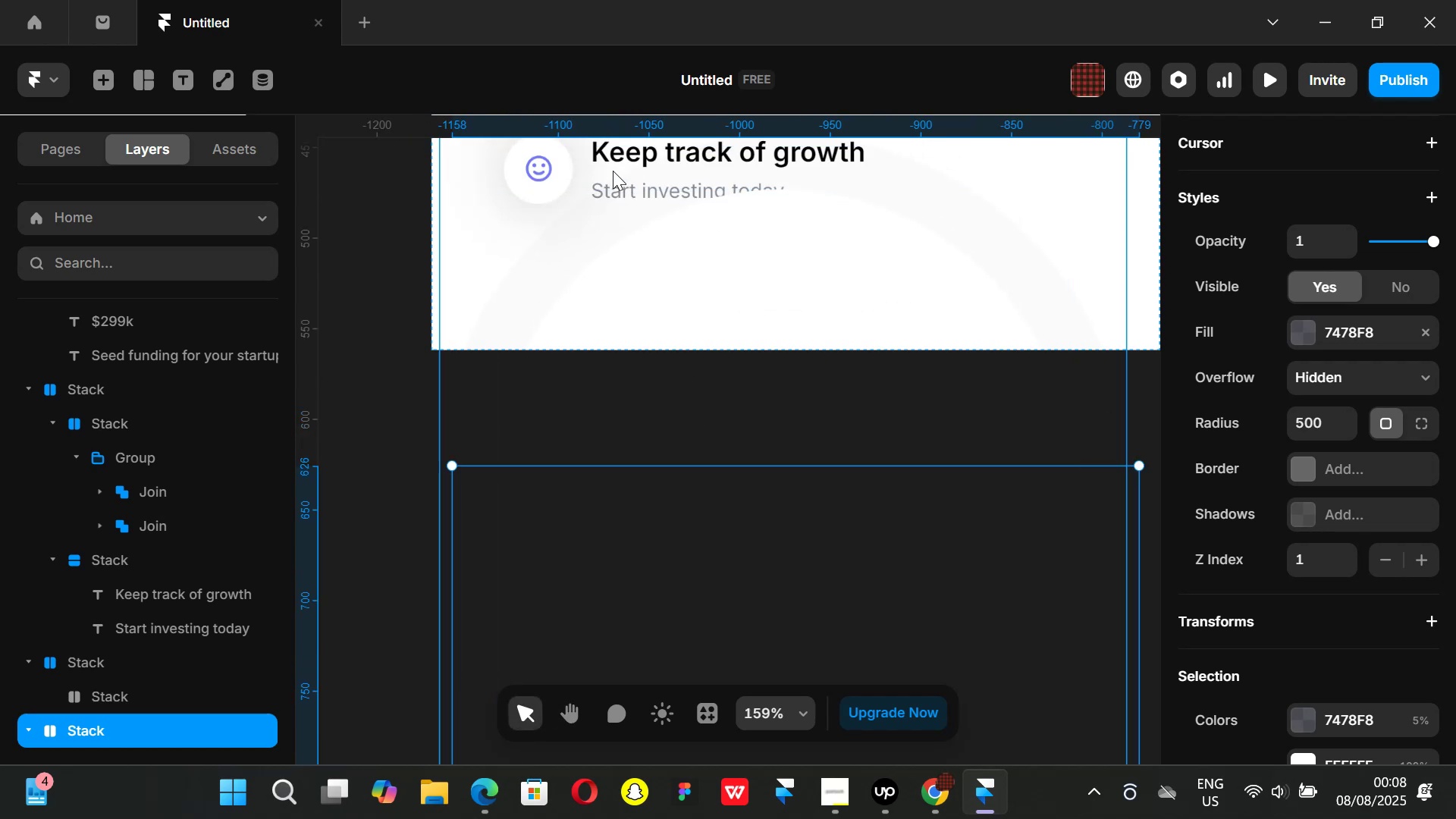 
left_click([110, 661])
 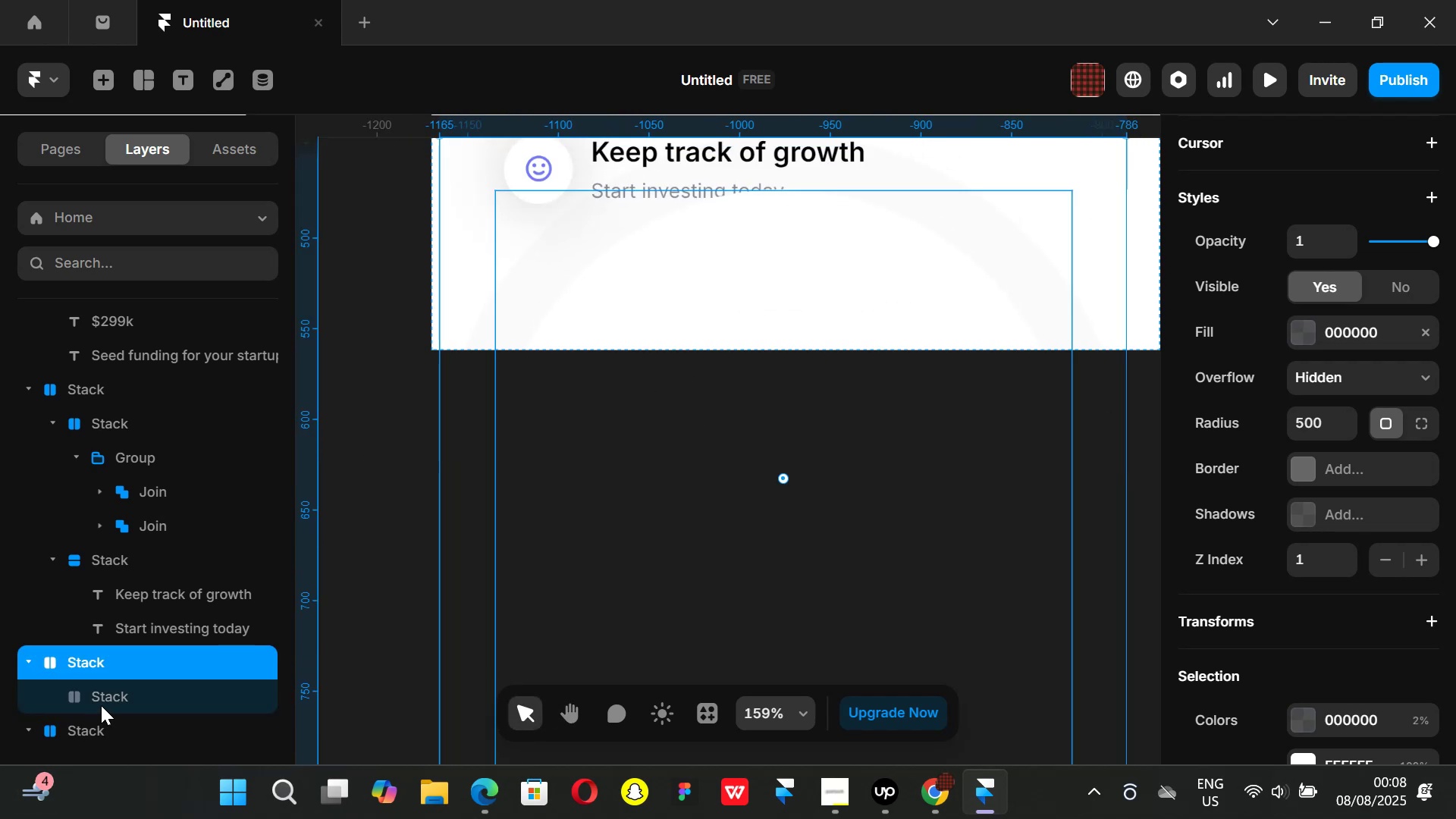 
left_click([112, 690])
 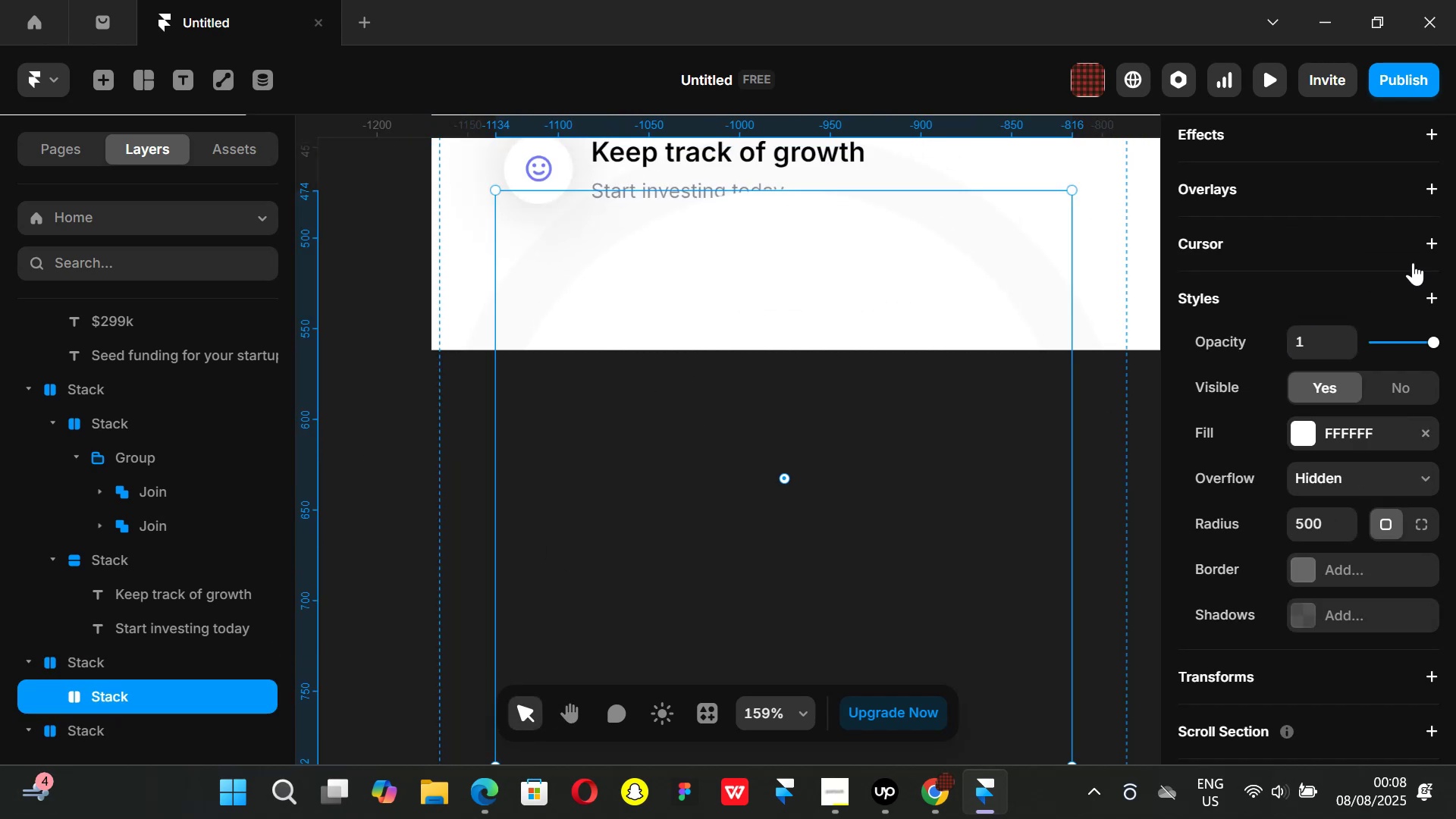 
scroll: coordinate [1333, 319], scroll_direction: up, amount: 5.0
 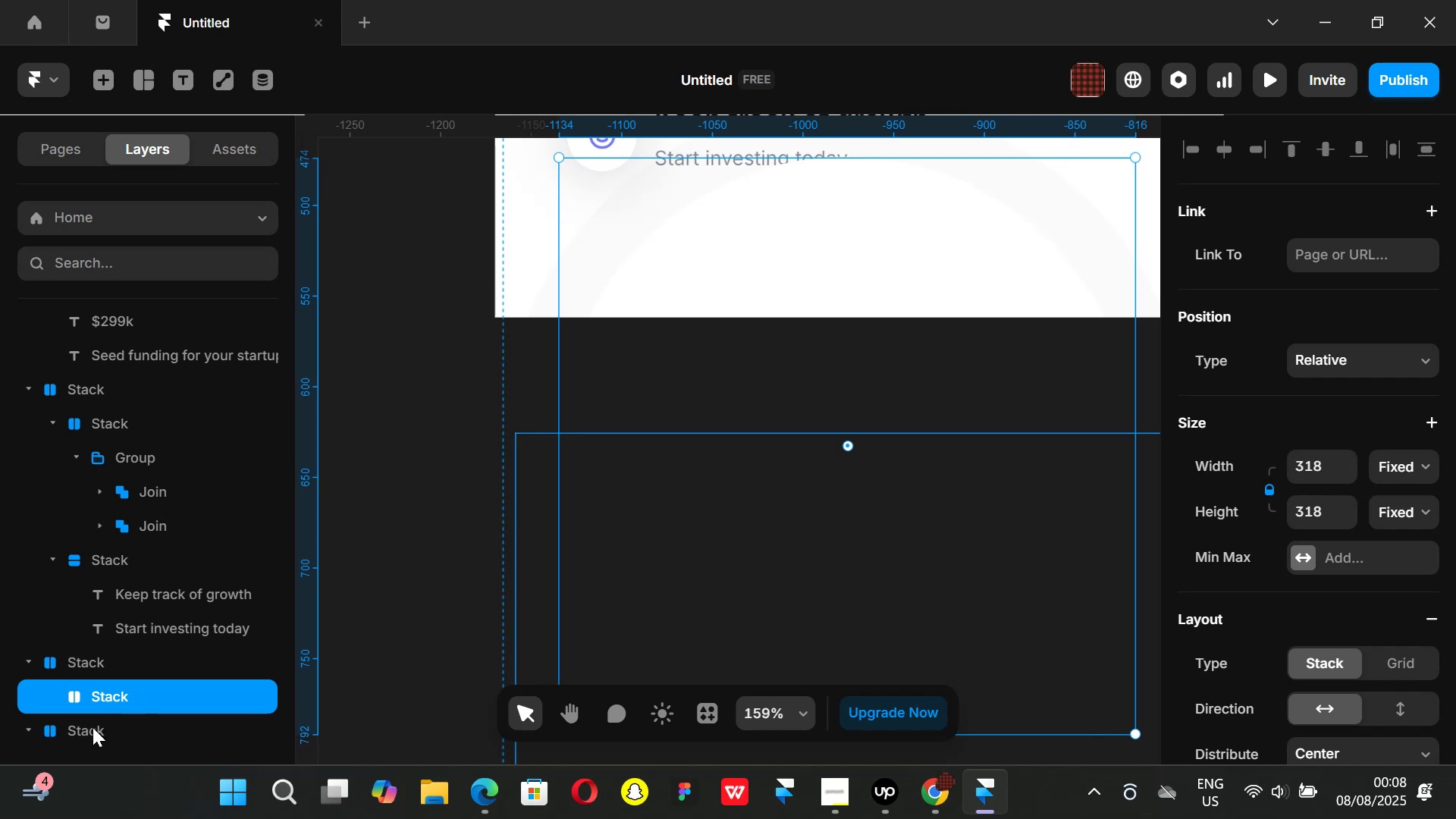 
wait(5.7)
 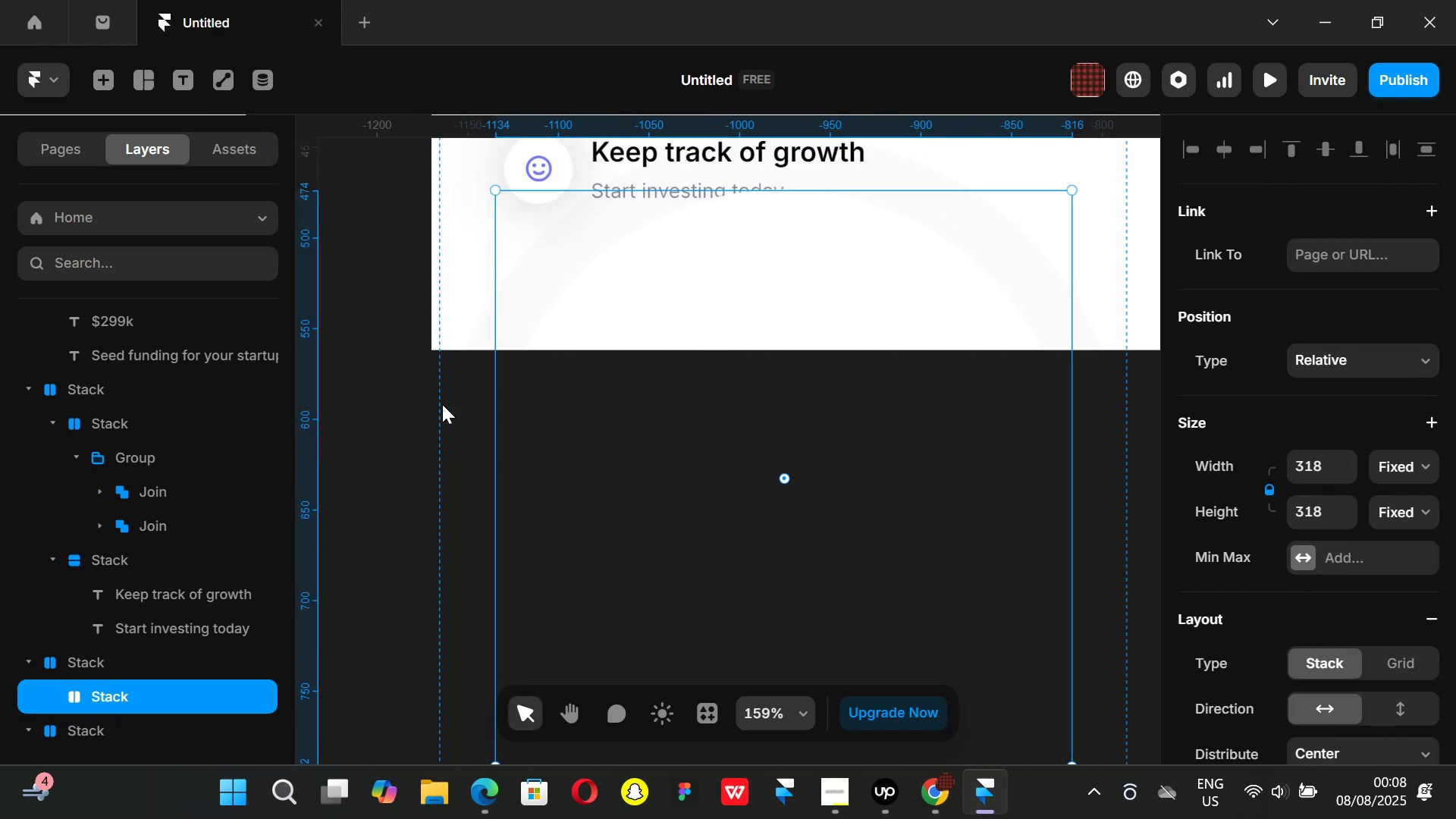 
hold_key(key=ControlLeft, duration=0.68)
scroll: coordinate [581, 354], scroll_direction: down, amount: 3.0
 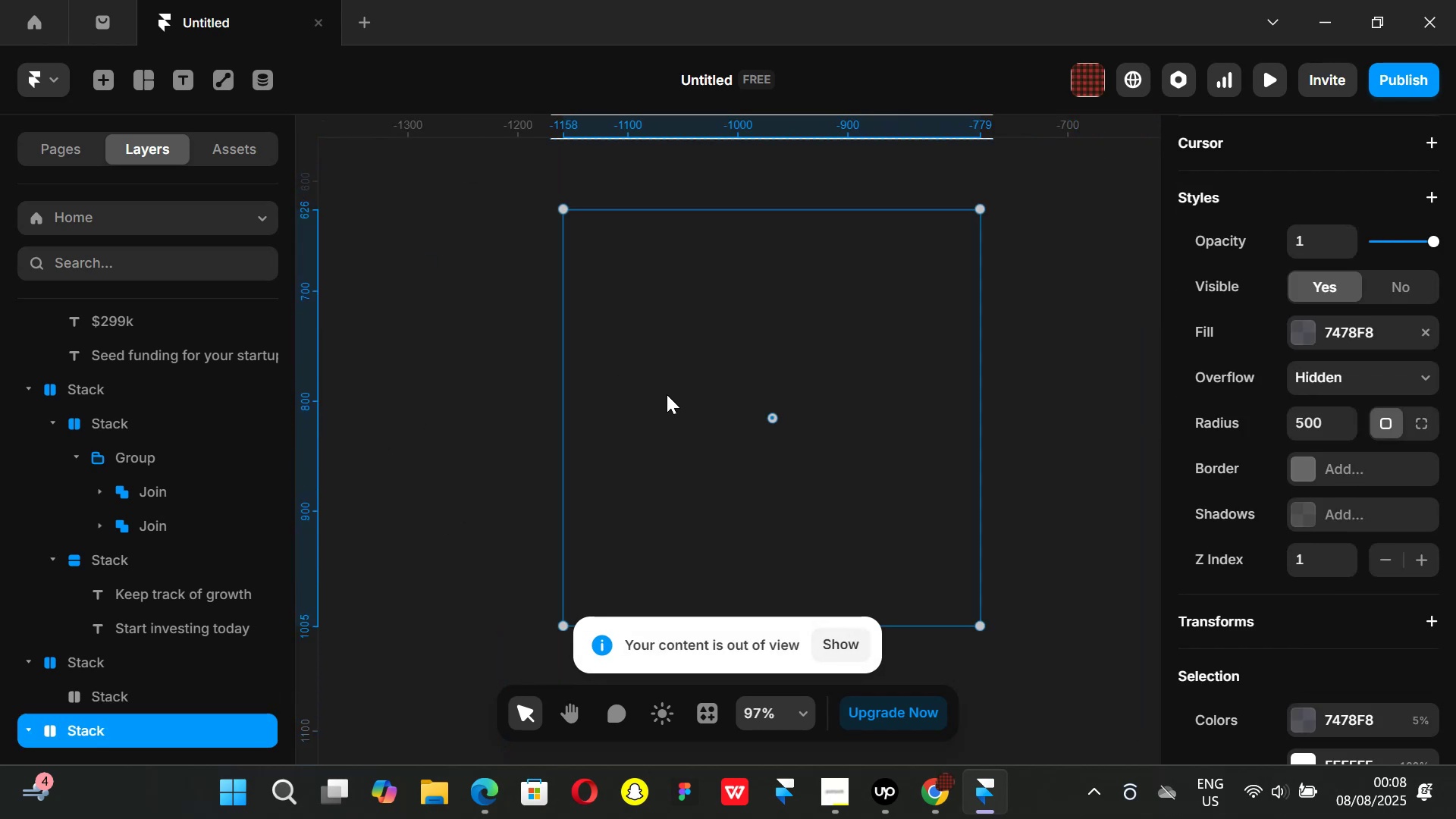 
key(Control+ControlLeft)
 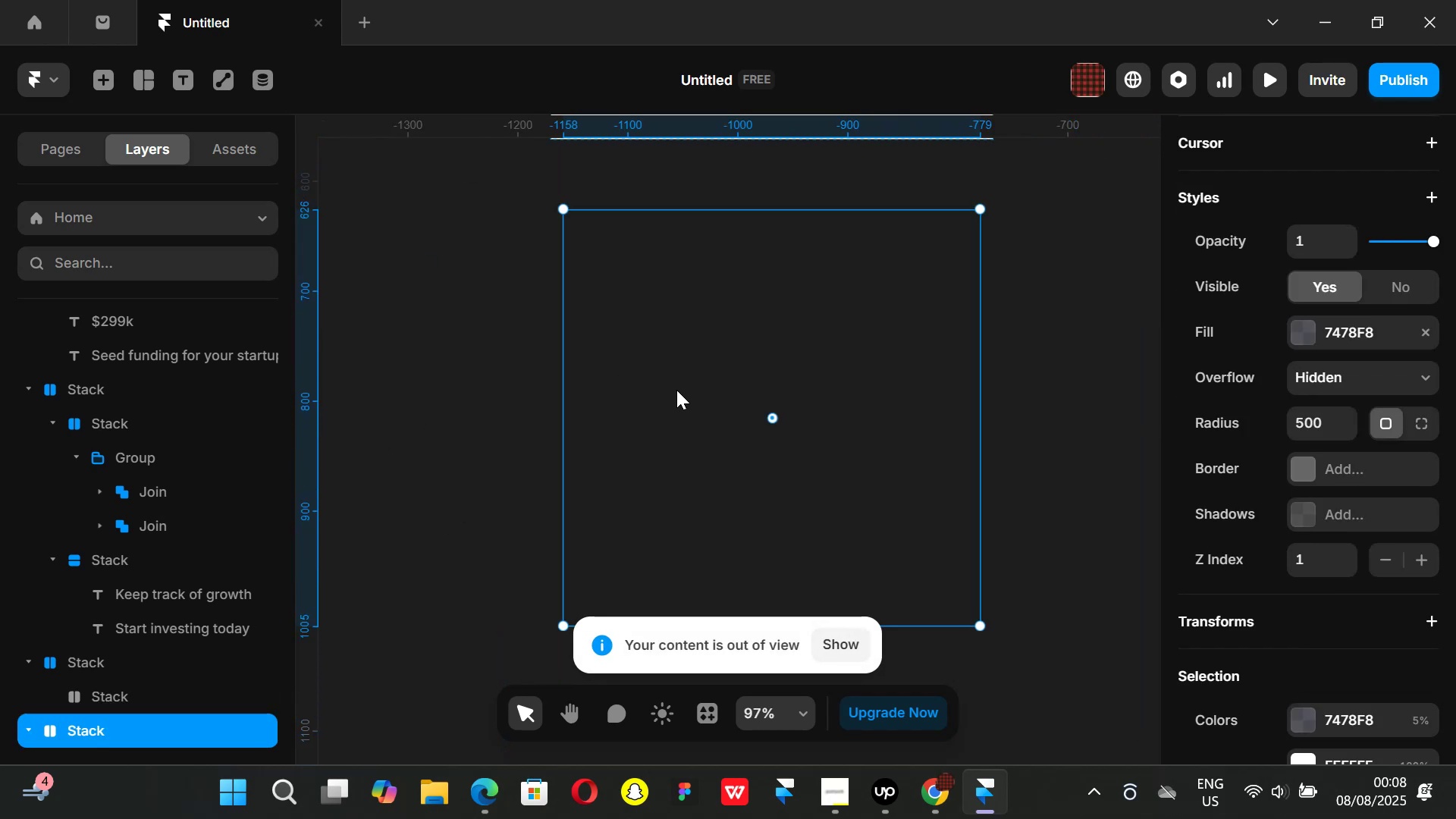 
scroll: coordinate [133, 610], scroll_direction: down, amount: 3.0
 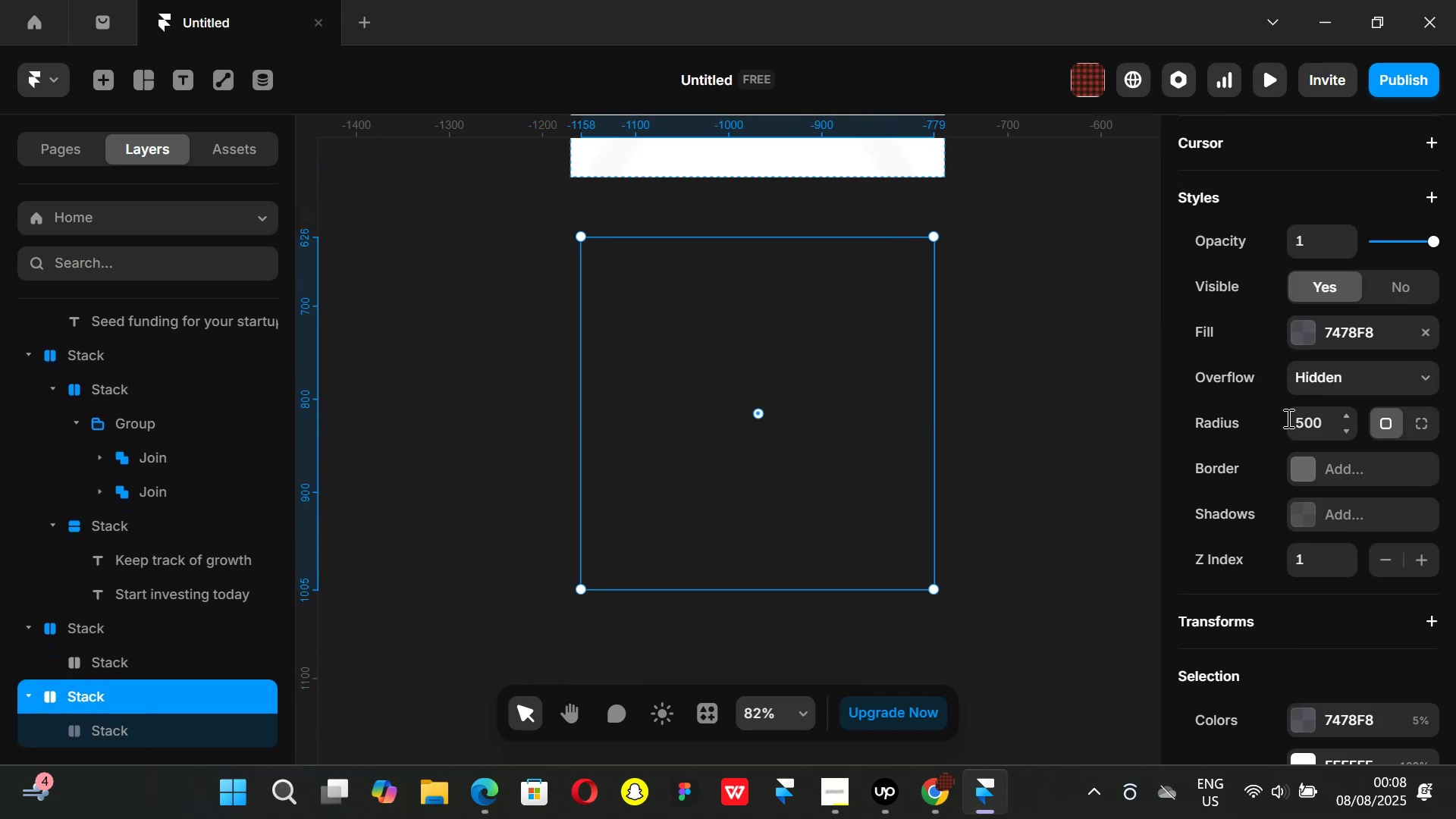 
scroll: coordinate [1321, 388], scroll_direction: up, amount: 3.0
 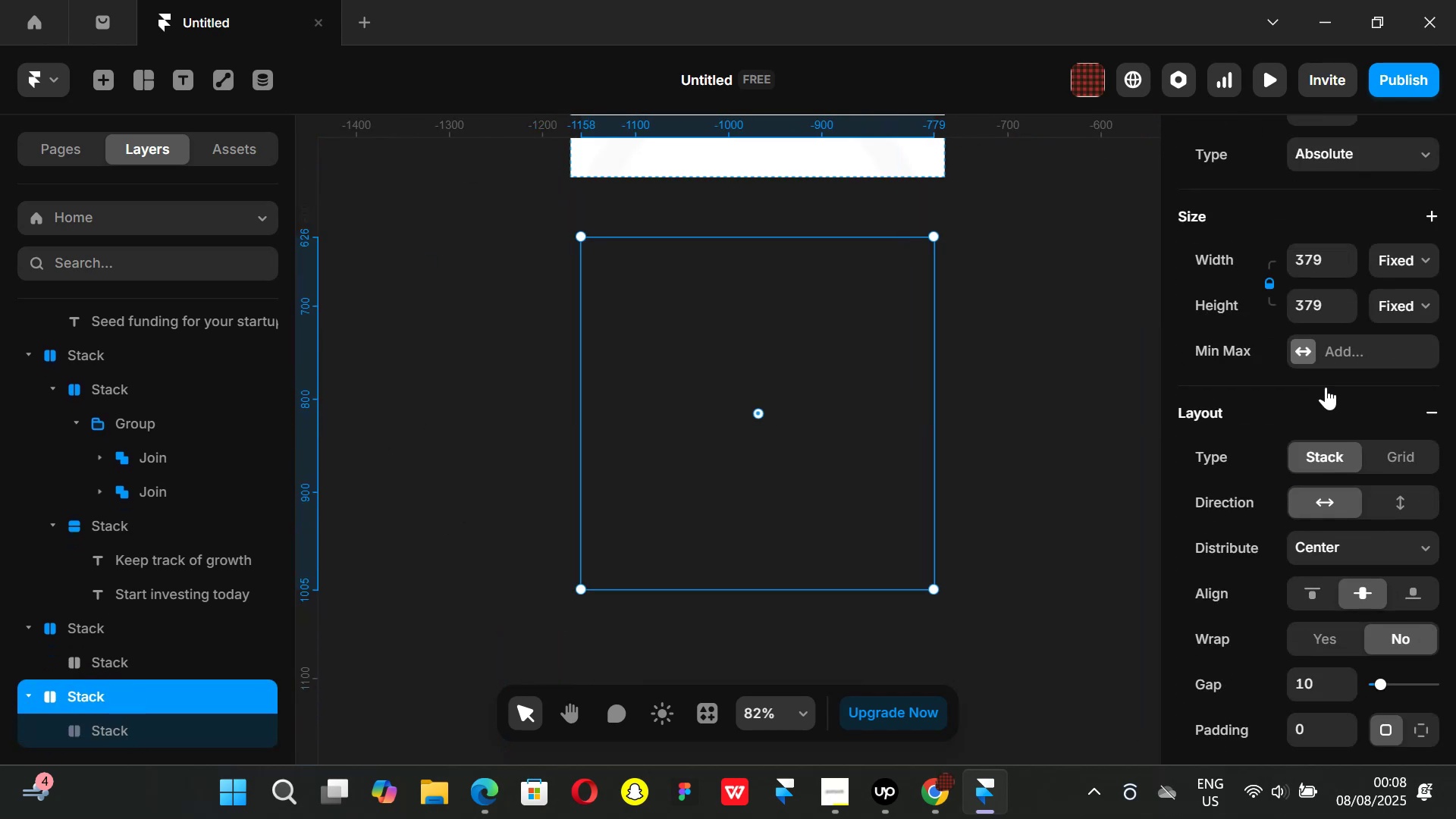 
key(K)
 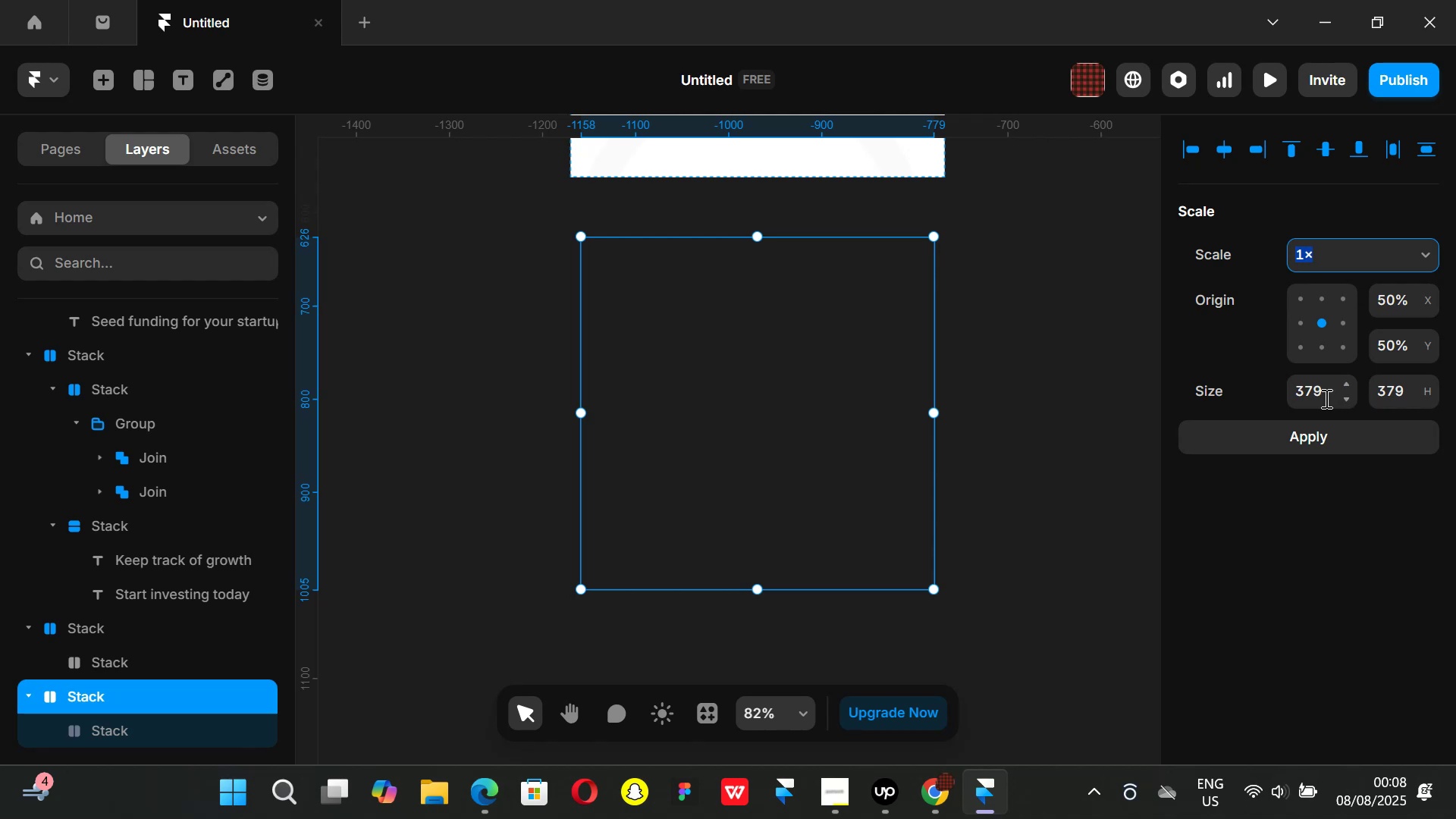 
left_click([1325, 398])
 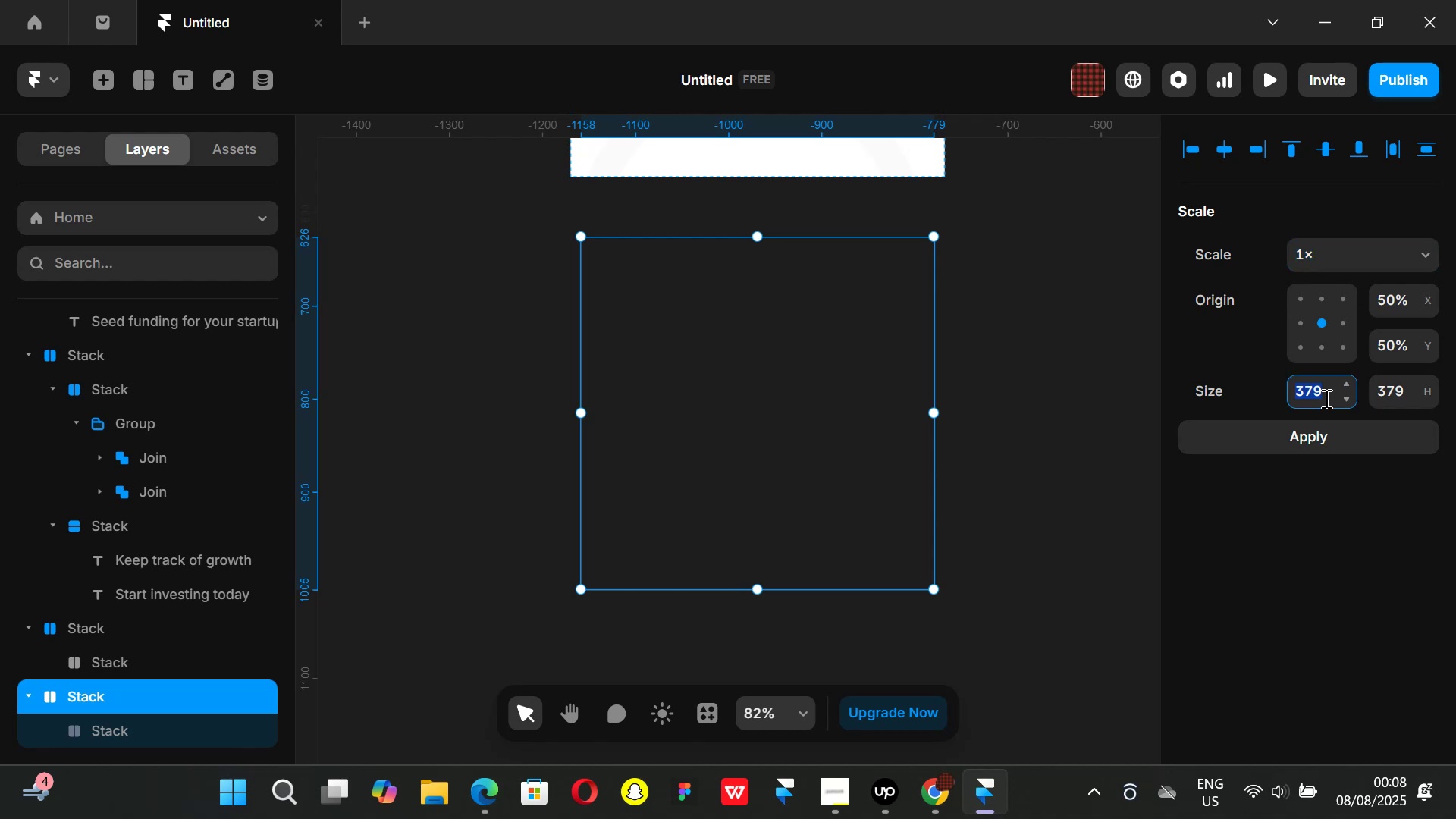 
type(318)
 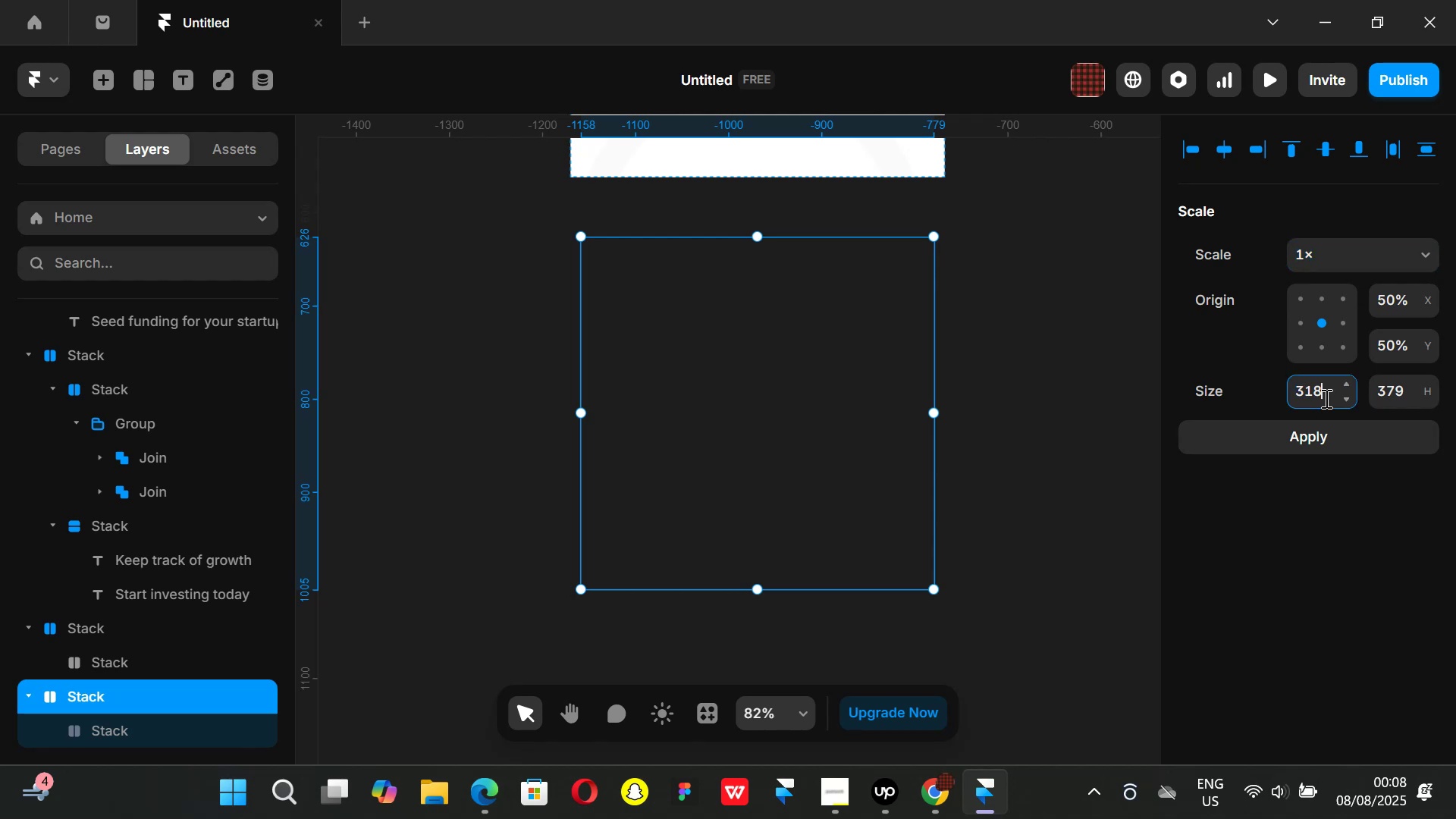 
key(Enter)
 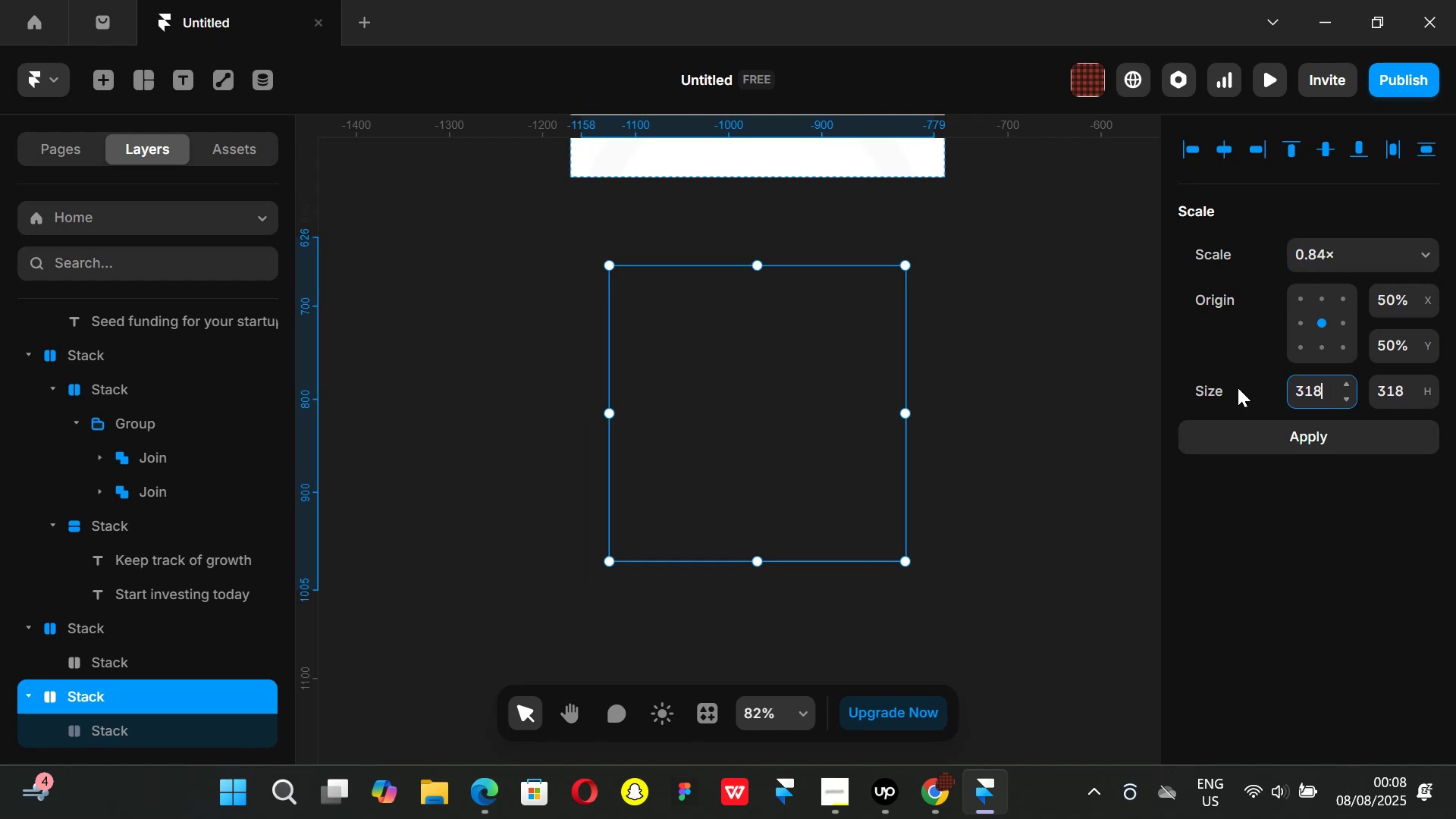 
left_click_drag(start_coordinate=[1122, 347], to_coordinate=[1118, 303])
 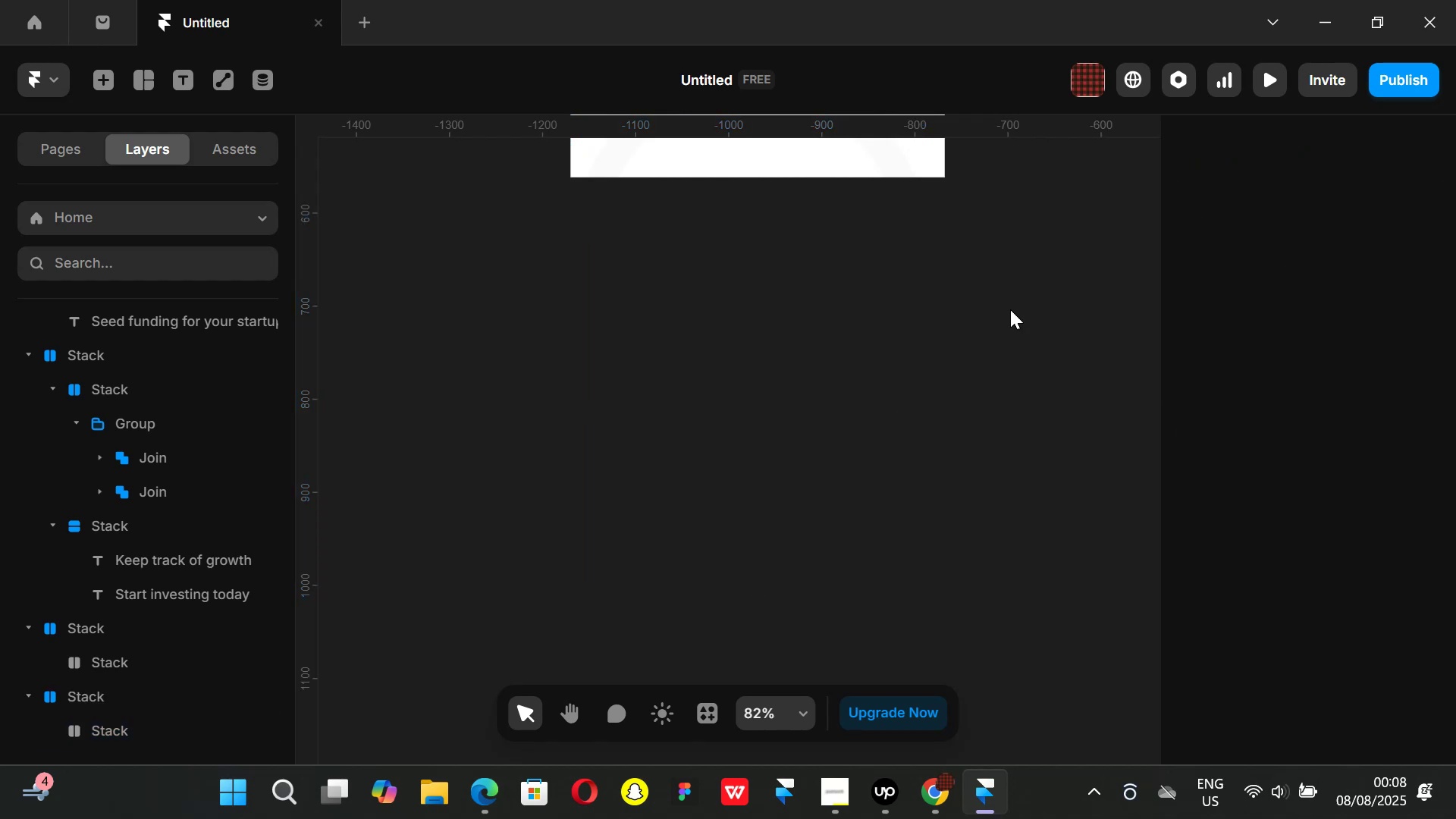 
scroll: coordinate [1062, 405], scroll_direction: up, amount: 1.0
 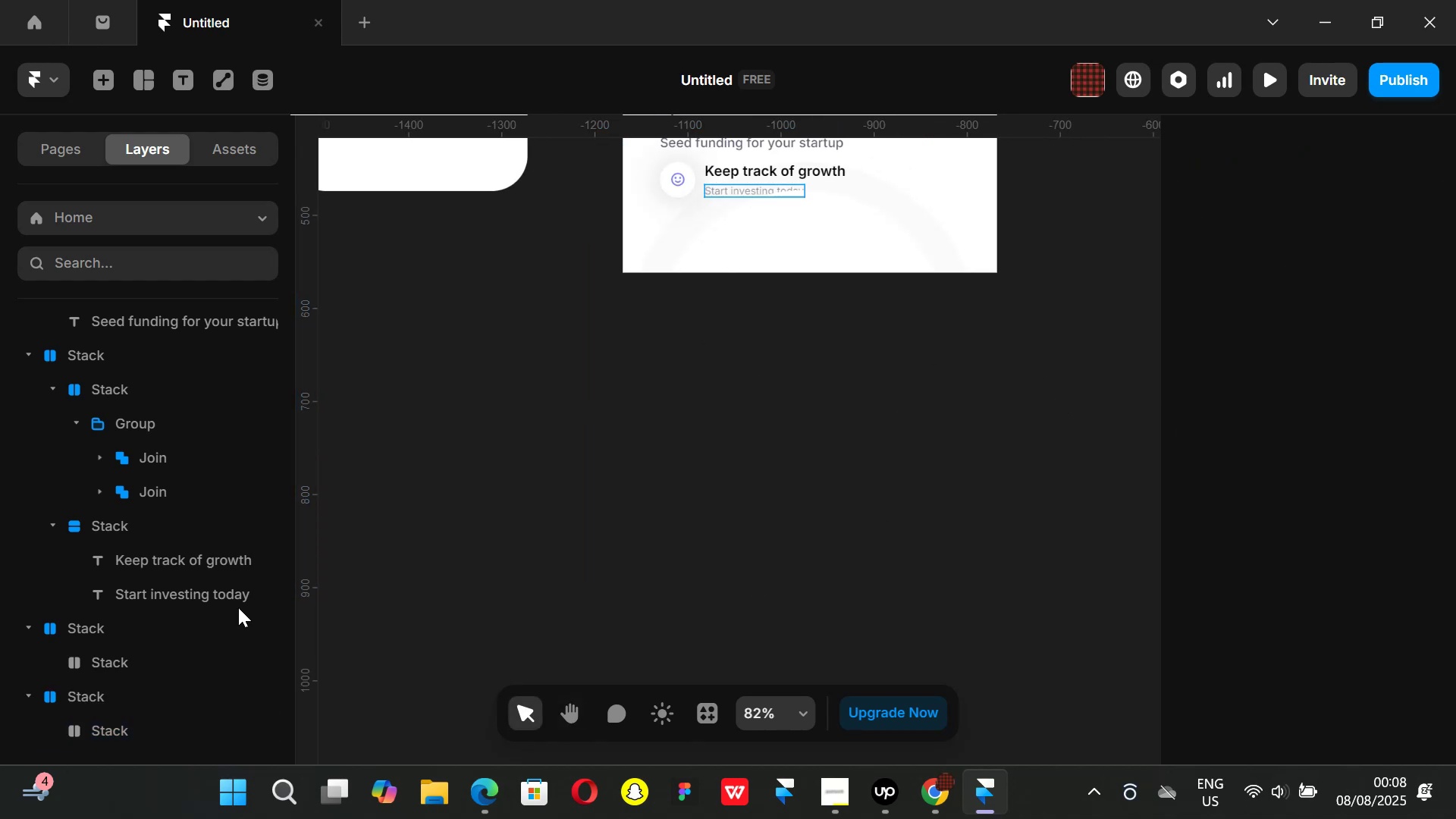 
left_click([134, 698])
 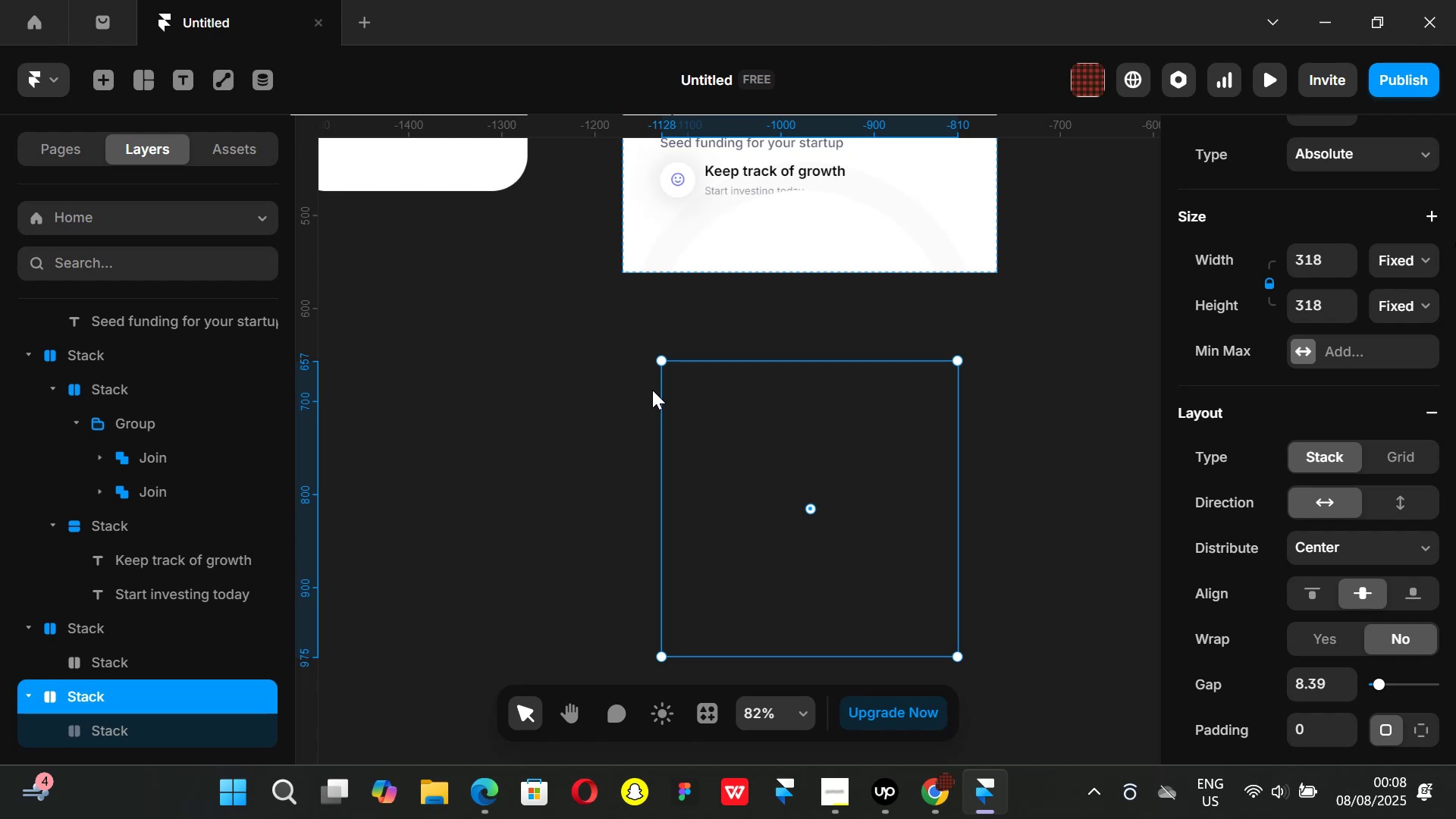 
left_click_drag(start_coordinate=[668, 463], to_coordinate=[663, 298])
 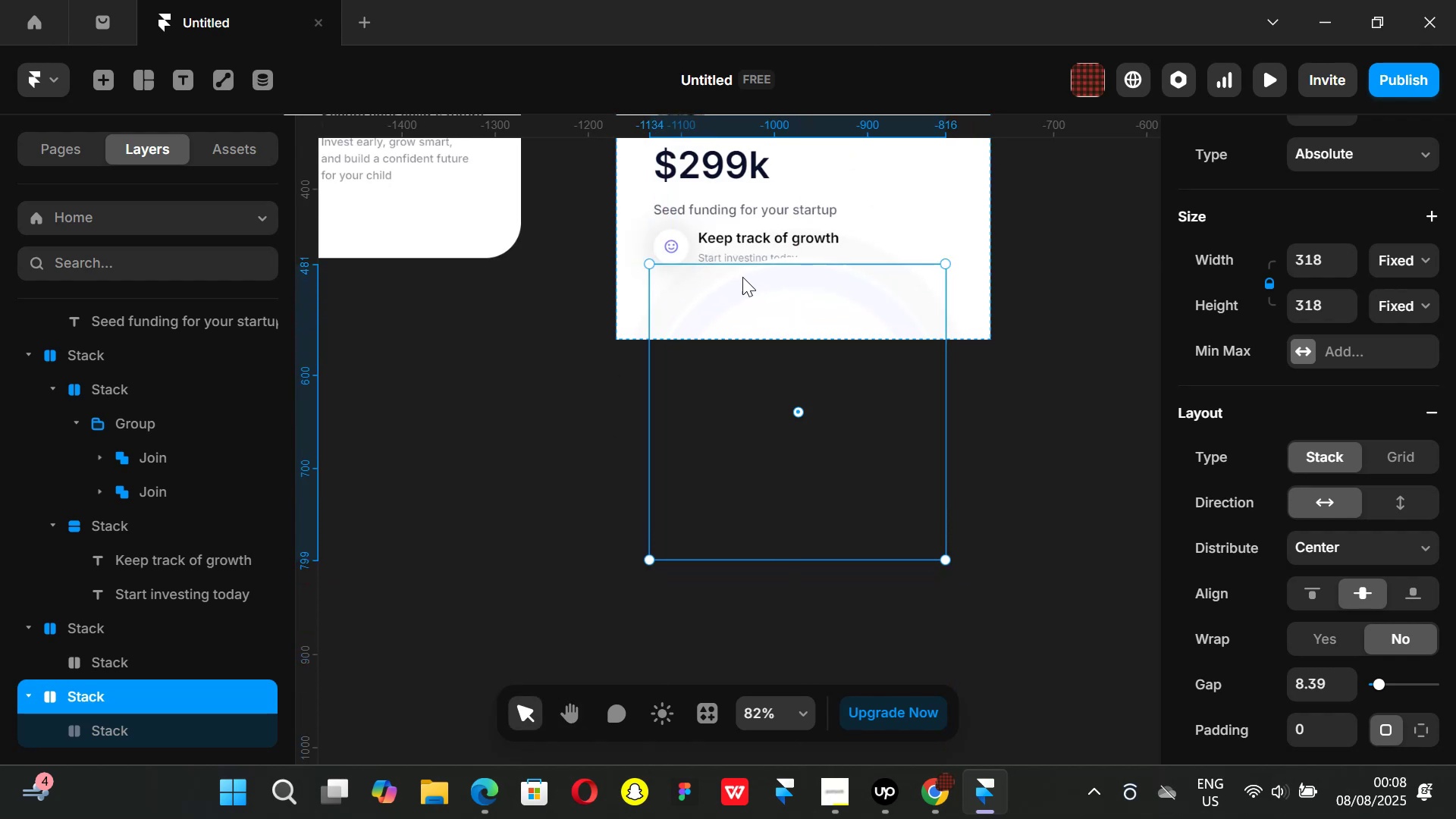 
hold_key(key=ControlLeft, duration=1.47)
scroll: coordinate [745, 276], scroll_direction: up, amount: 6.0
 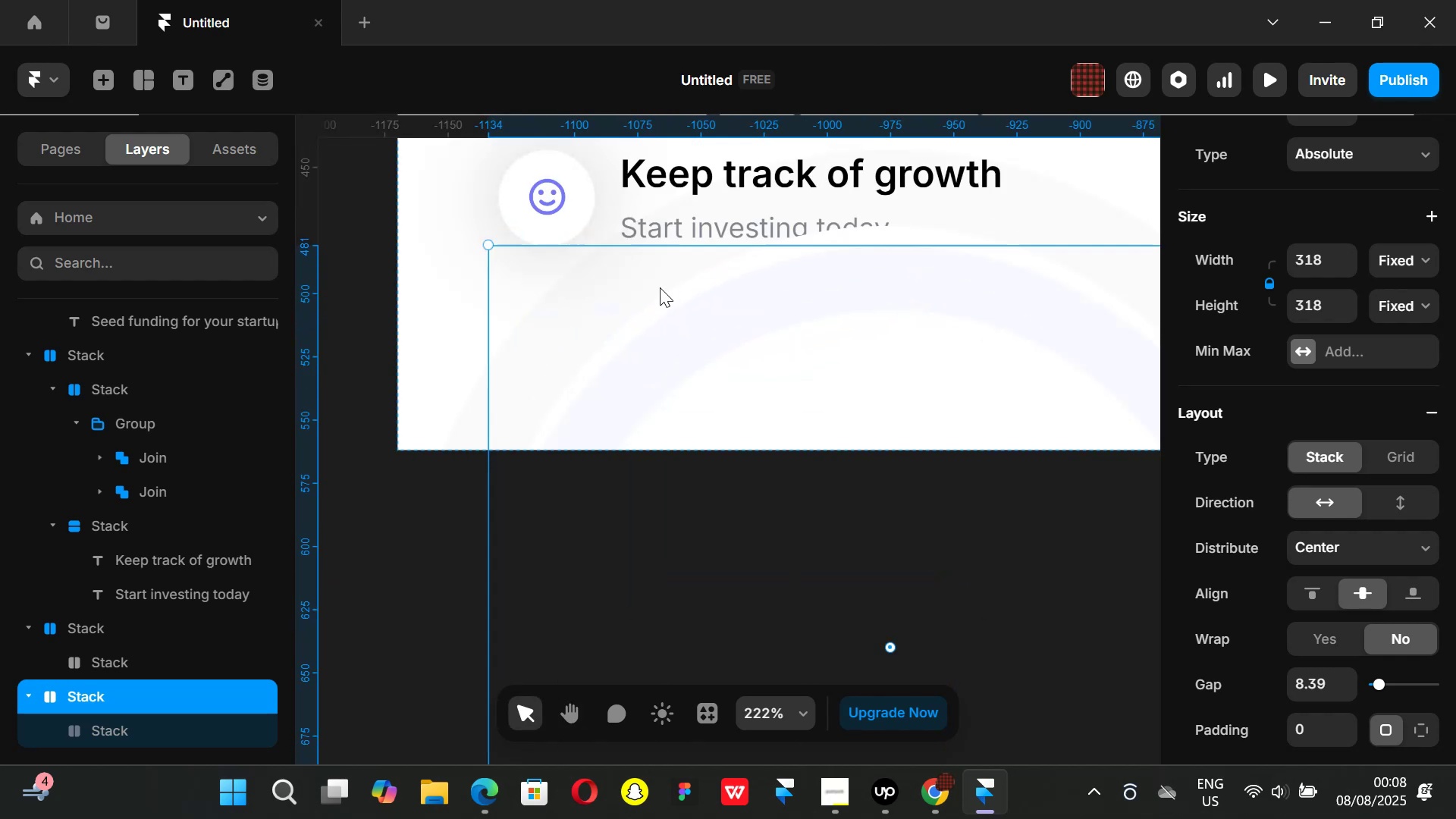 
left_click_drag(start_coordinate=[672, 287], to_coordinate=[667, 272])
 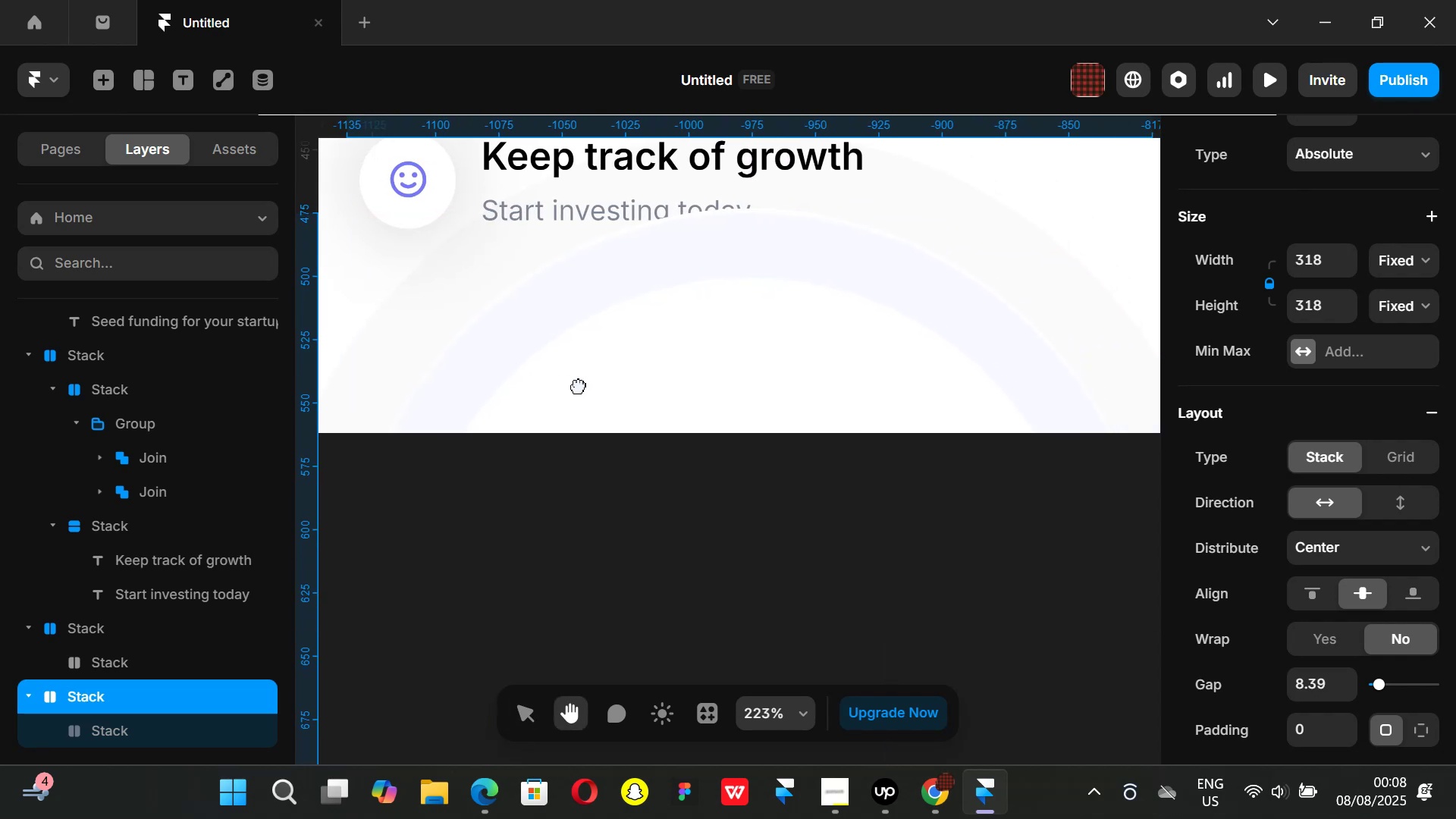 
hold_key(key=ControlLeft, duration=0.85)
scroll: coordinate [650, 407], scroll_direction: down, amount: 2.0
 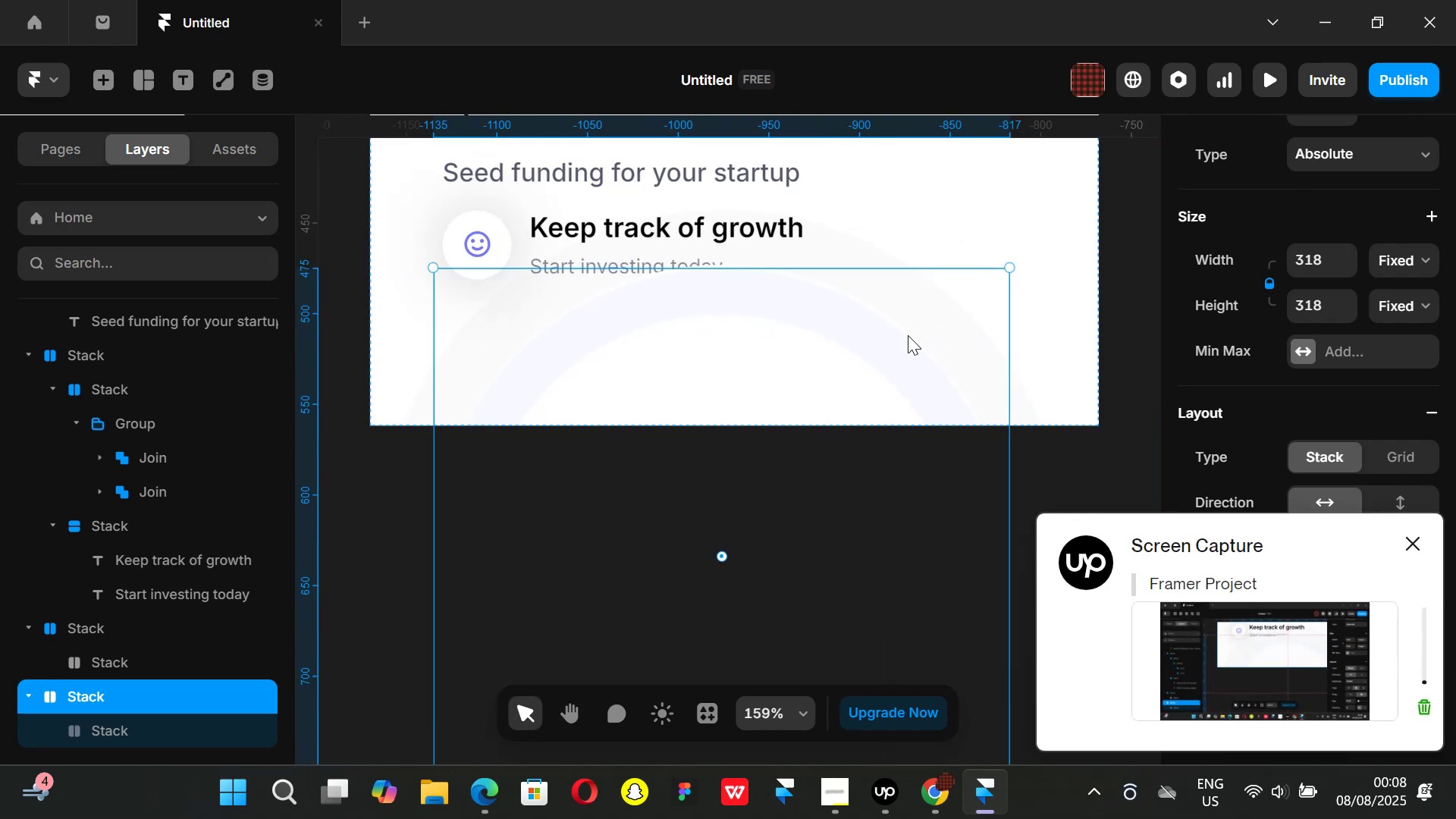 
key(ArrowUp)
 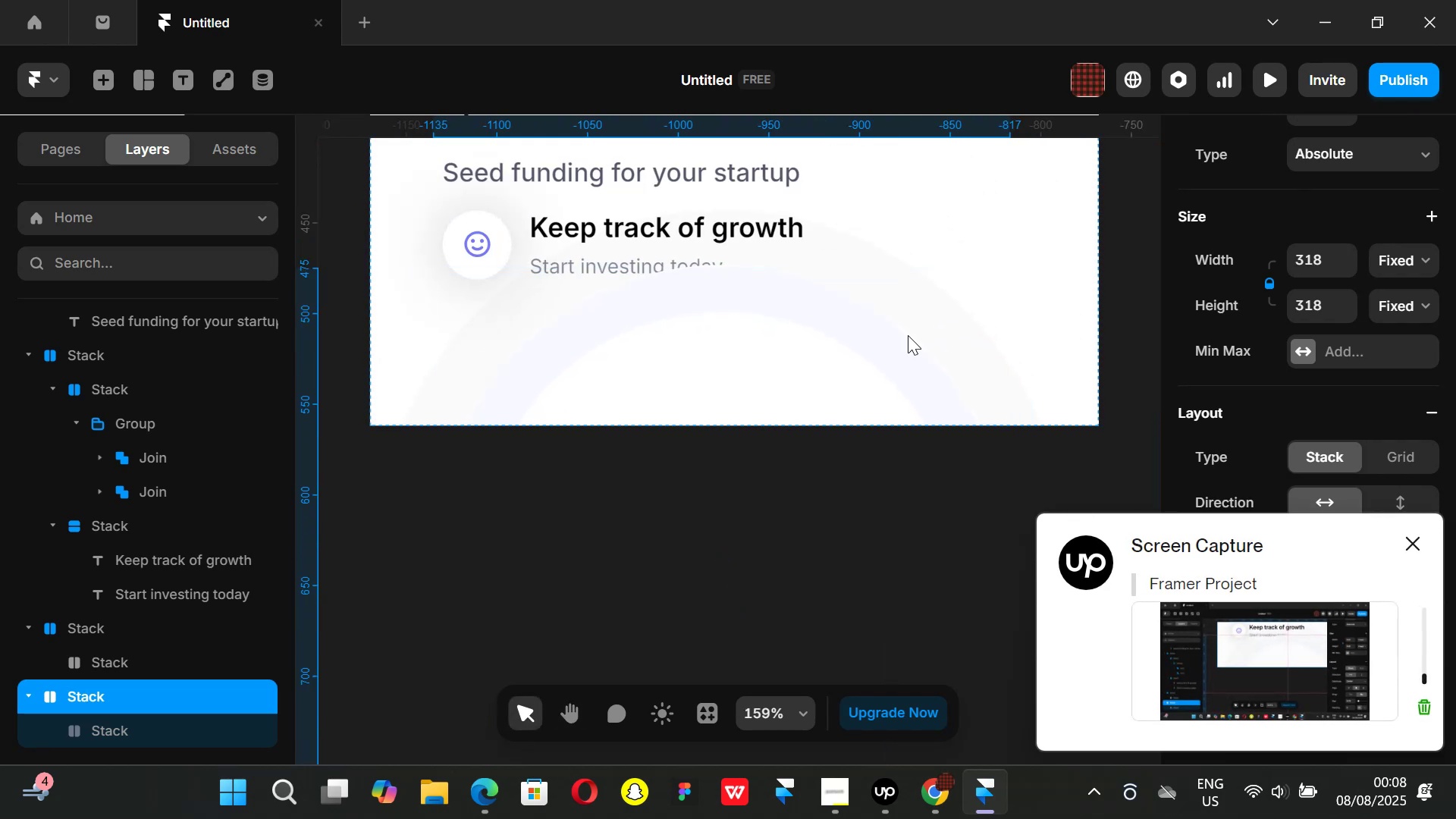 
key(ArrowUp)
 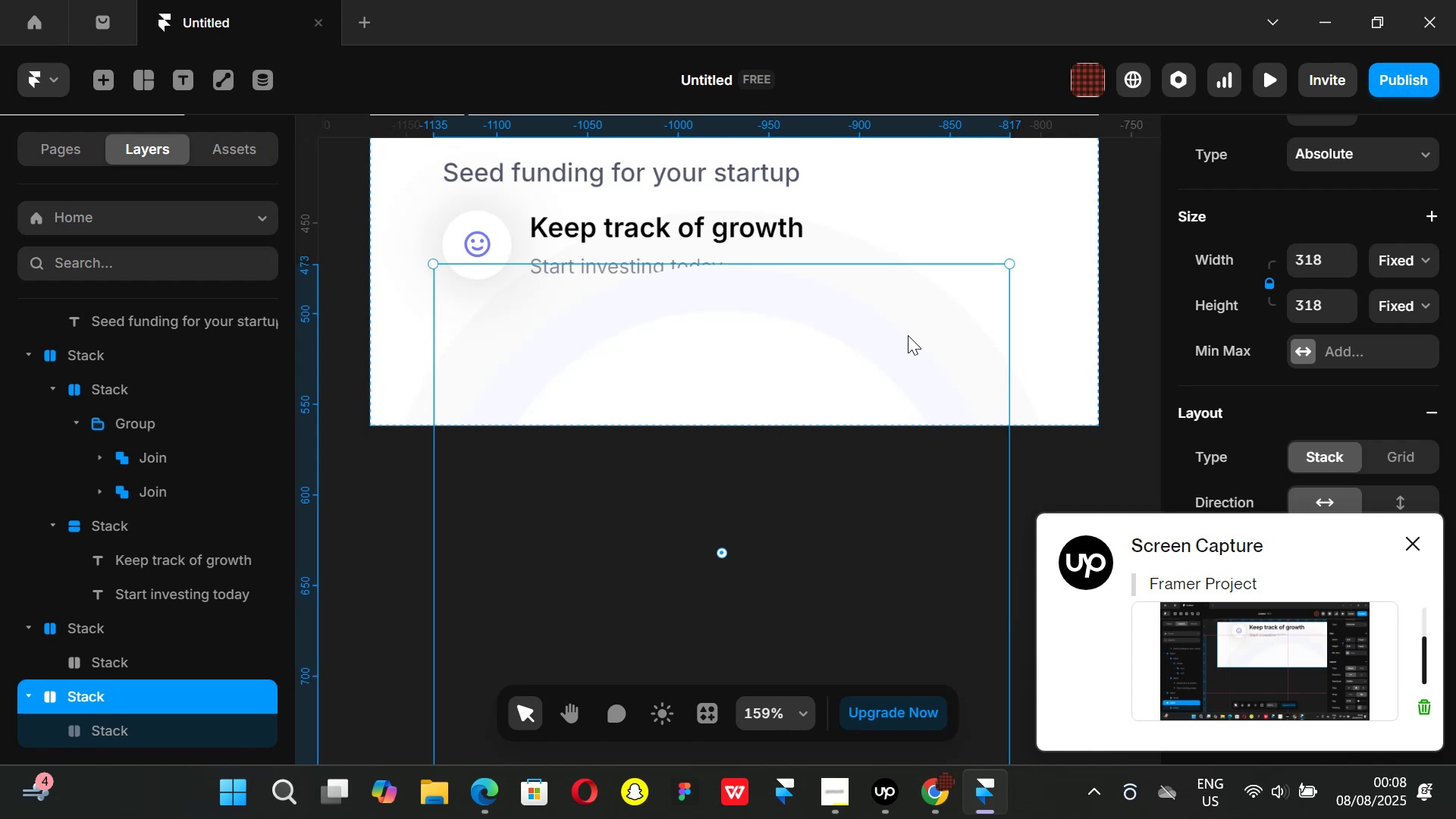 
left_click([1127, 333])
 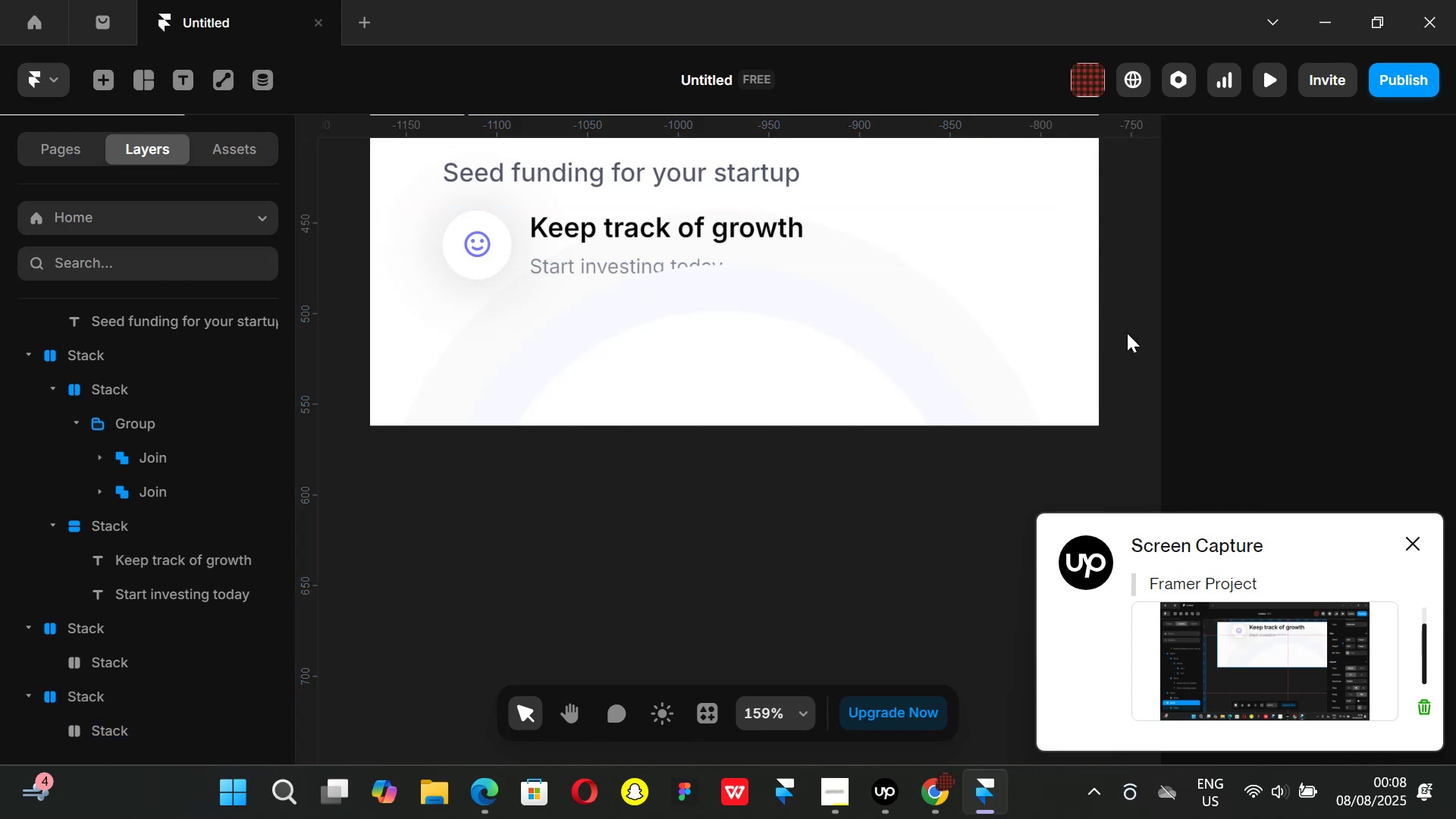 
hold_key(key=ControlLeft, duration=1.08)
scroll: coordinate [1128, 333], scroll_direction: down, amount: 3.0
 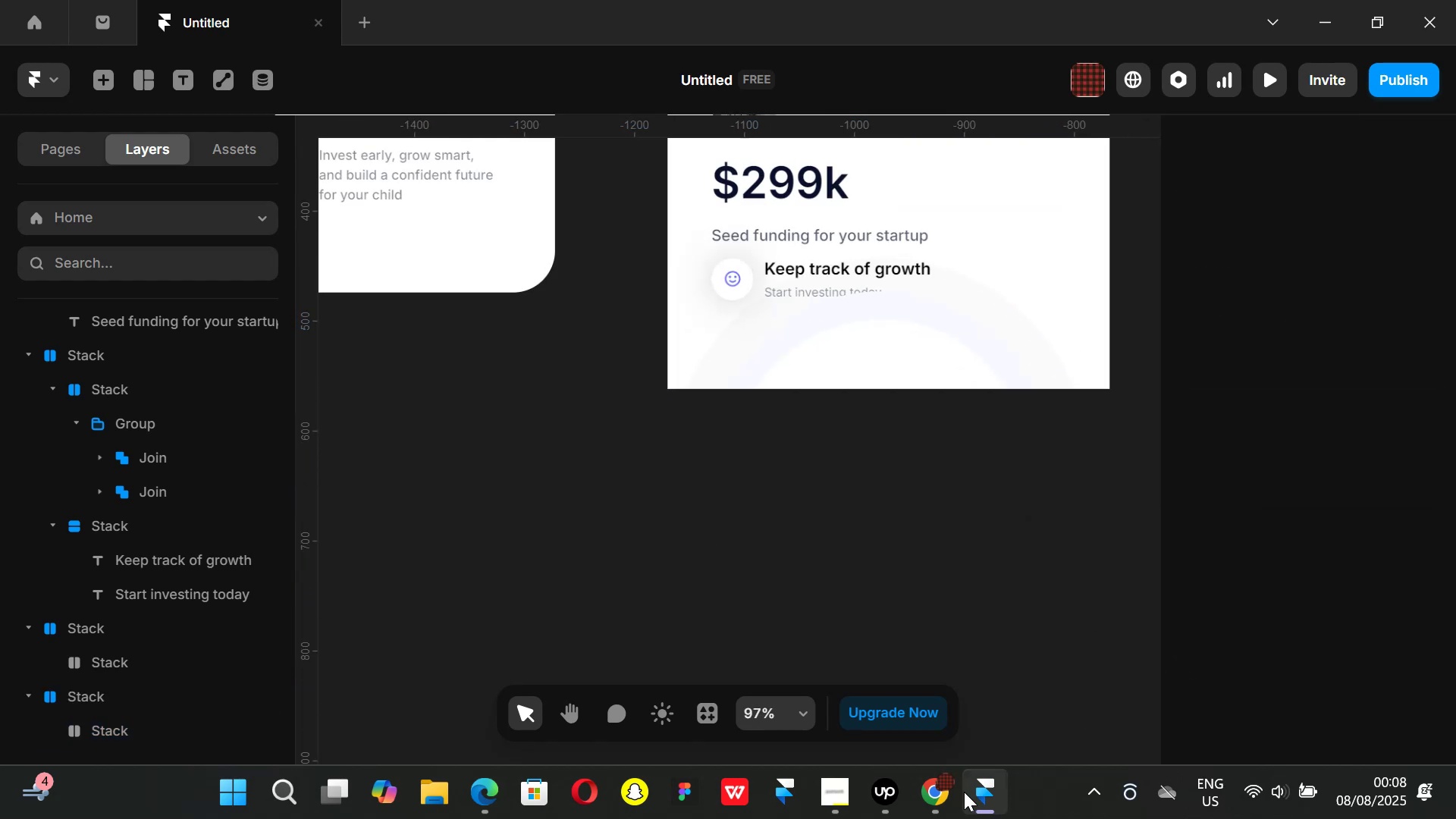 
left_click([950, 791])
 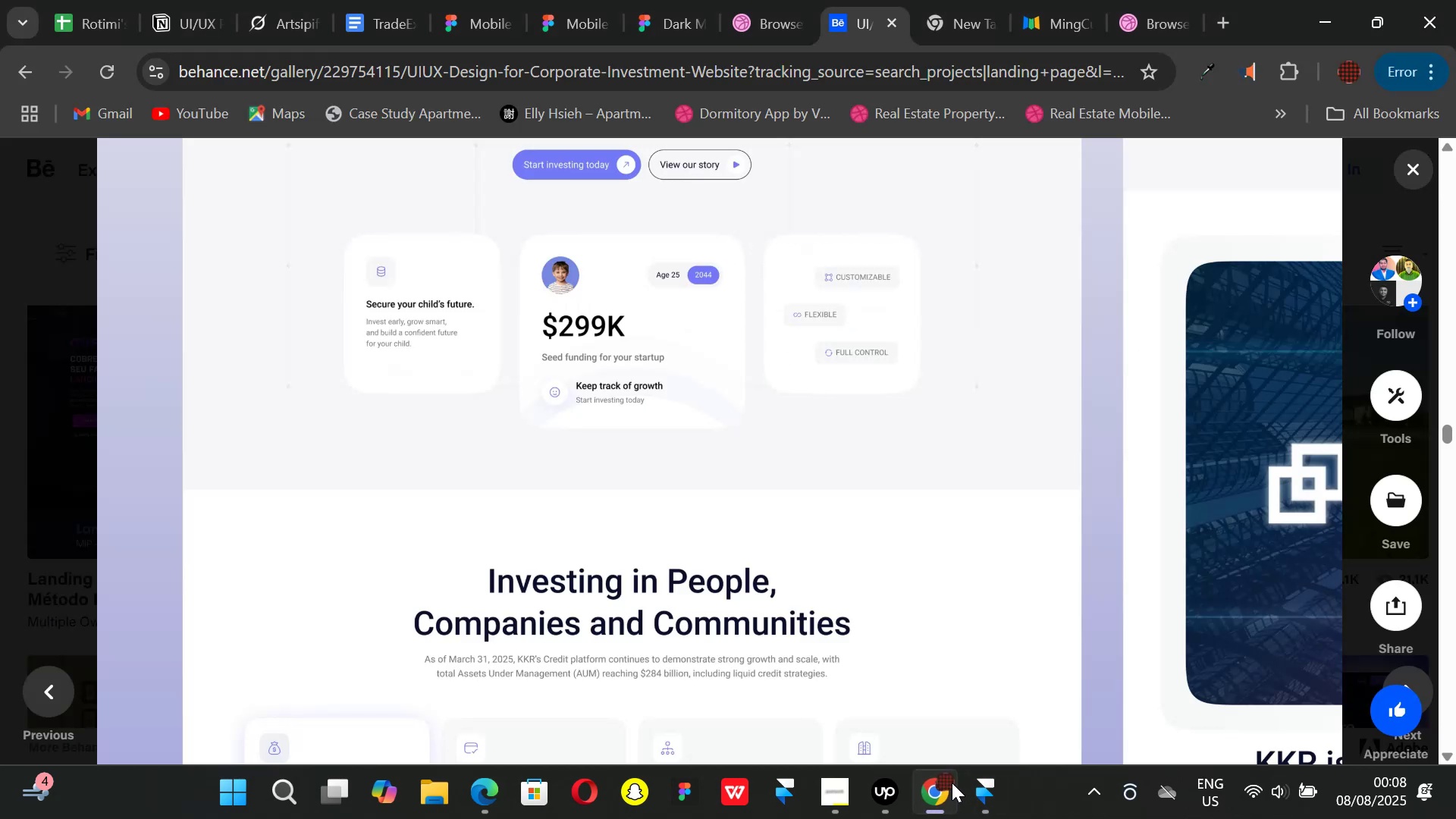 
left_click([984, 790])
 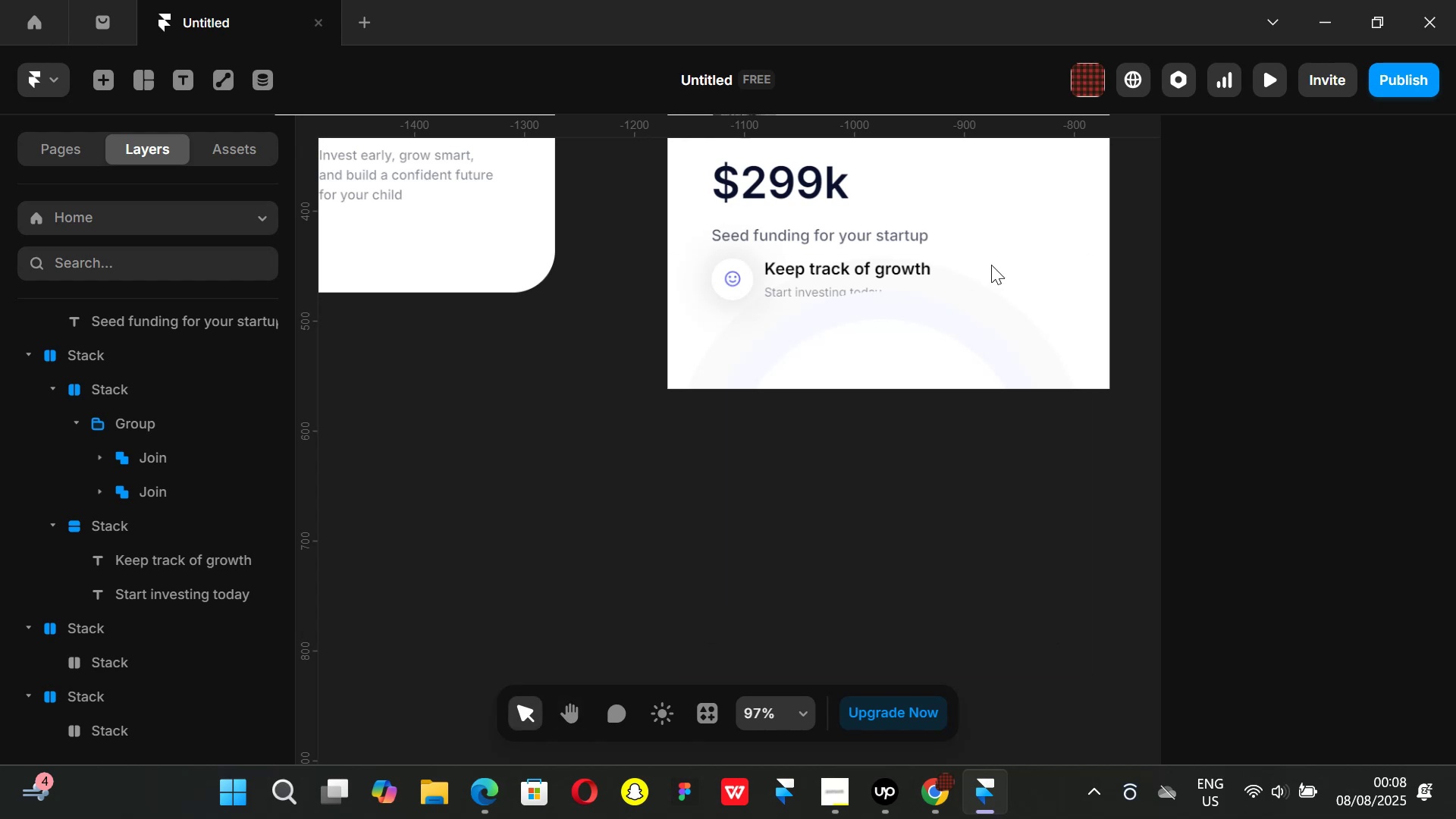 
left_click([995, 266])
 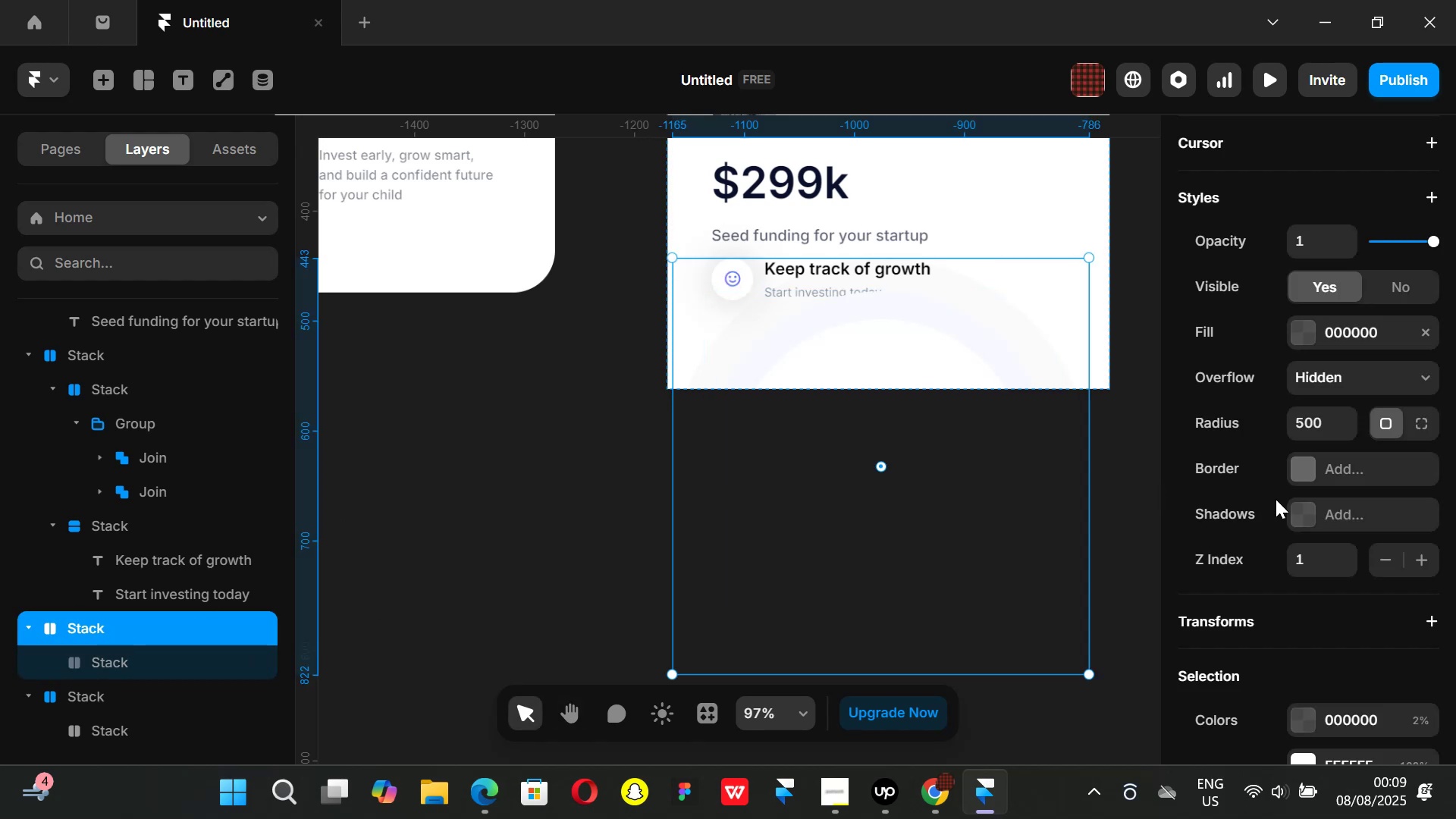 
left_click([1307, 328])
 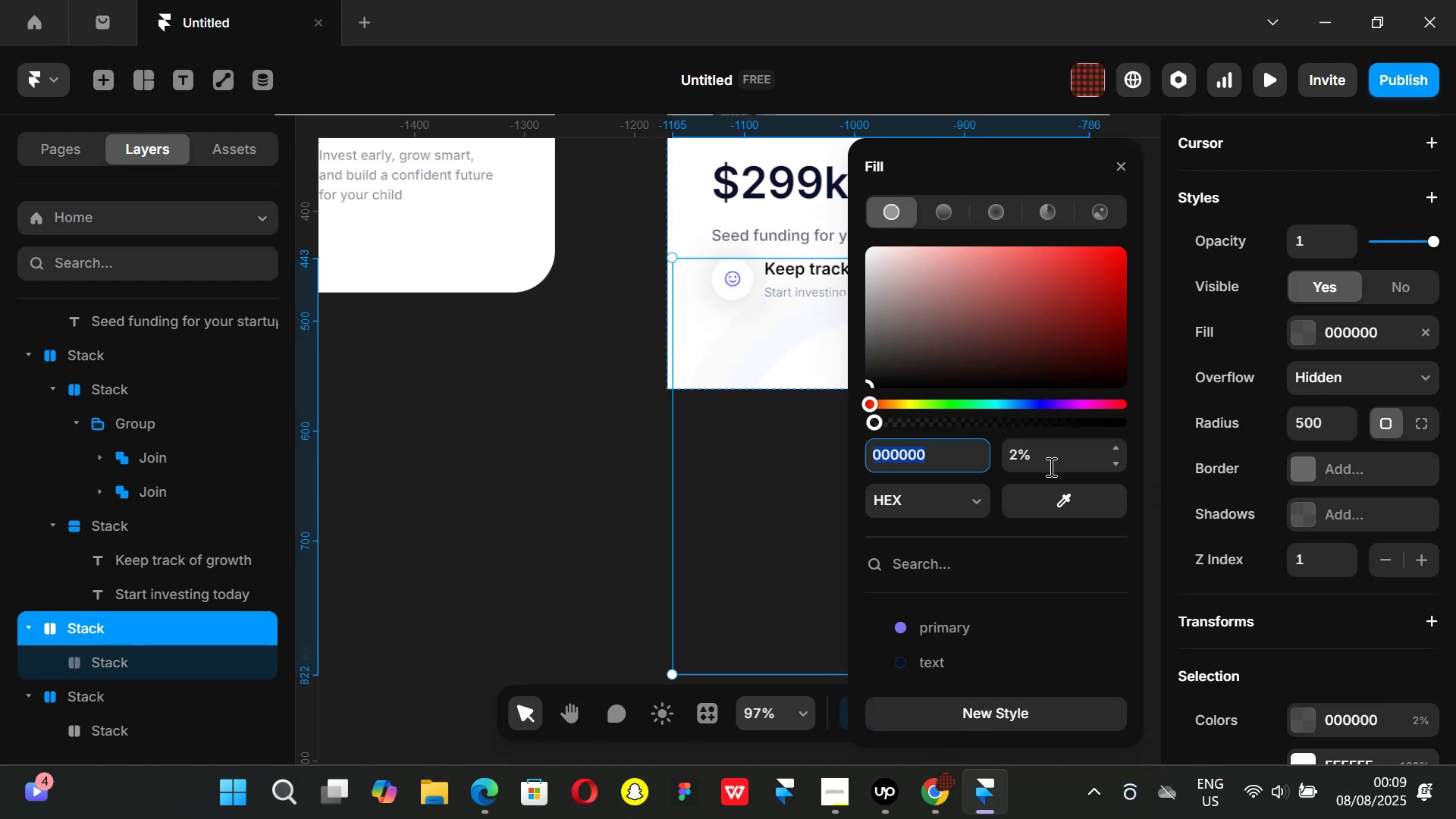 
left_click([1050, 462])
 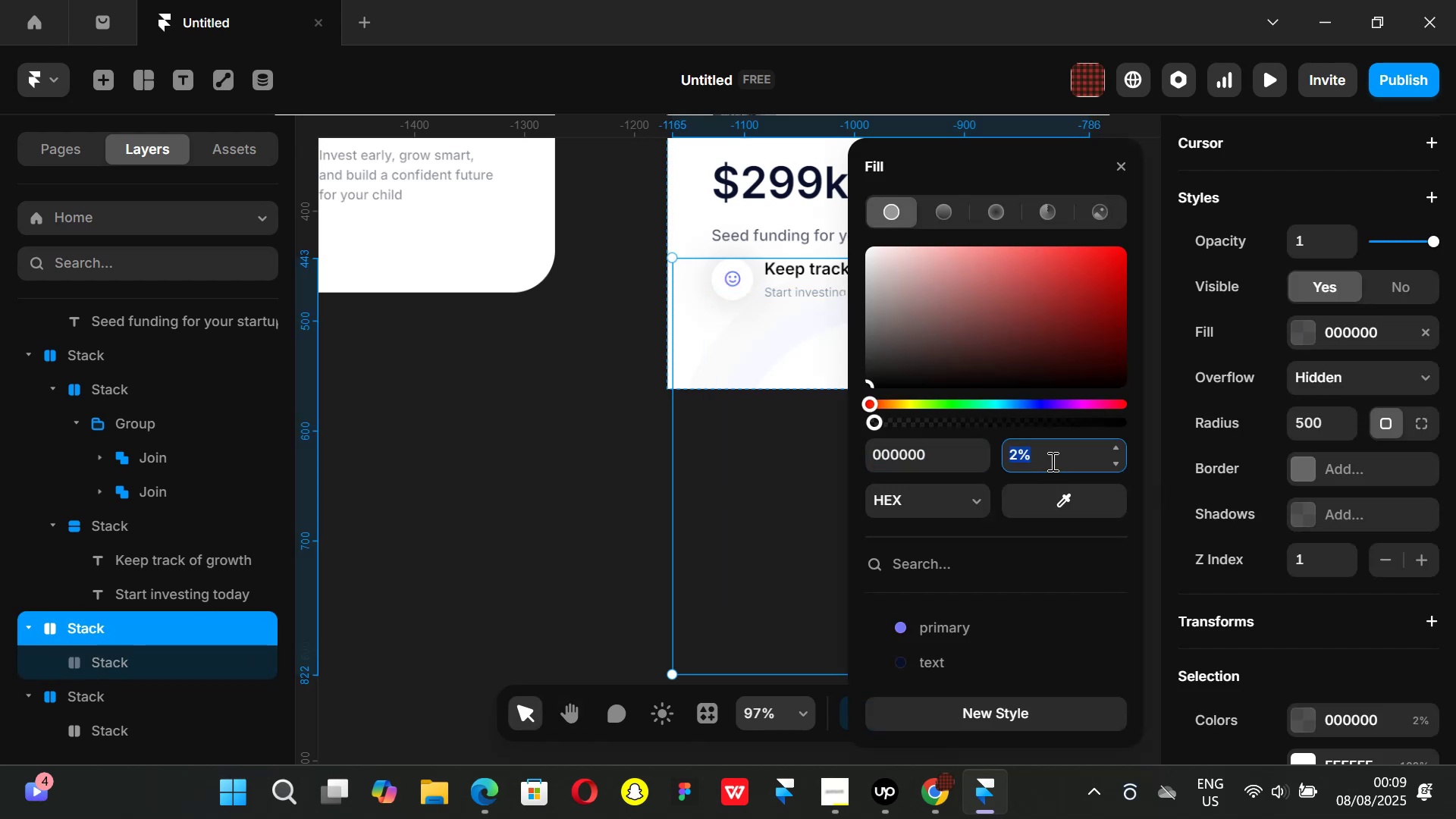 
key(1)
 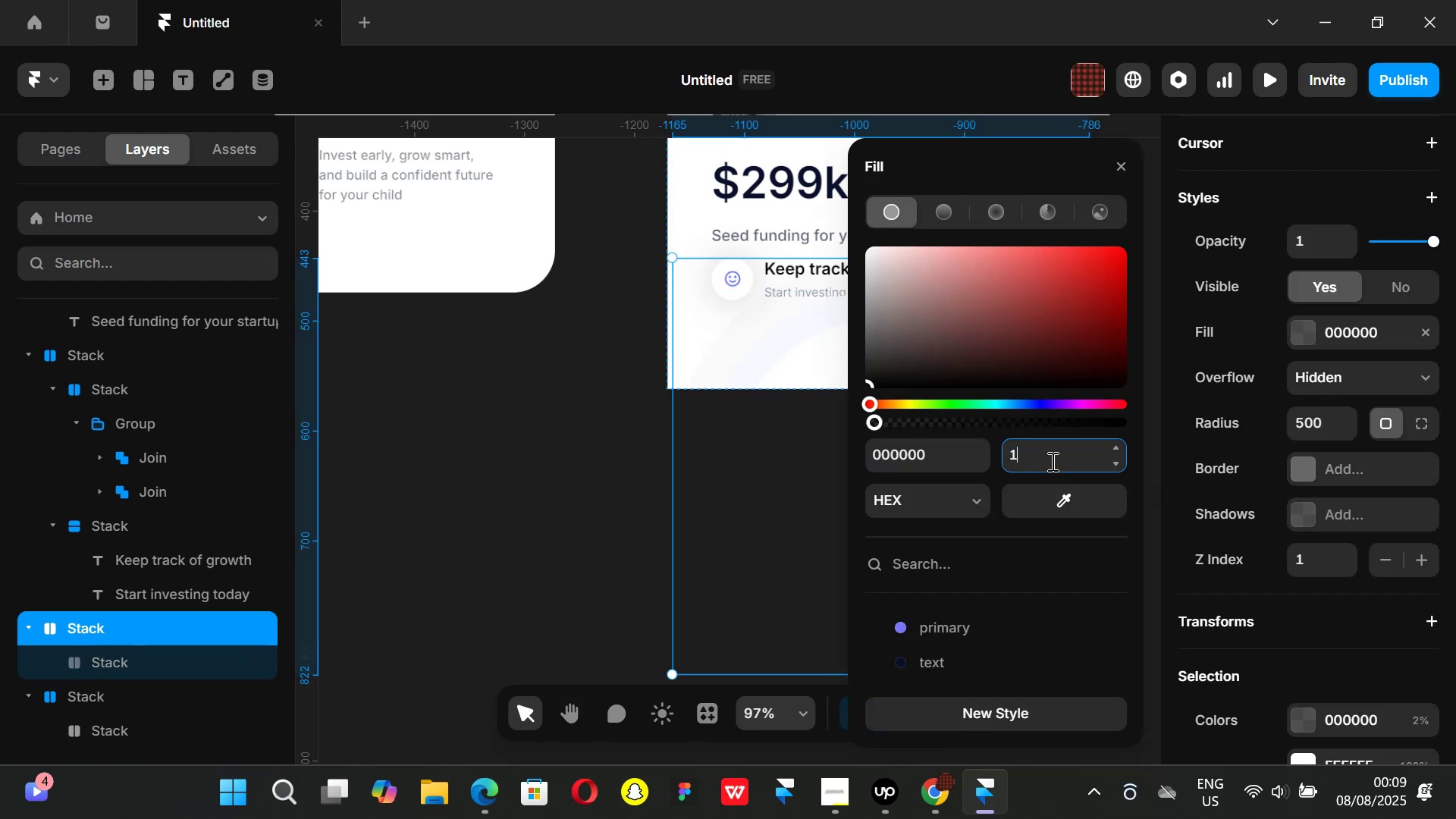 
key(Enter)
 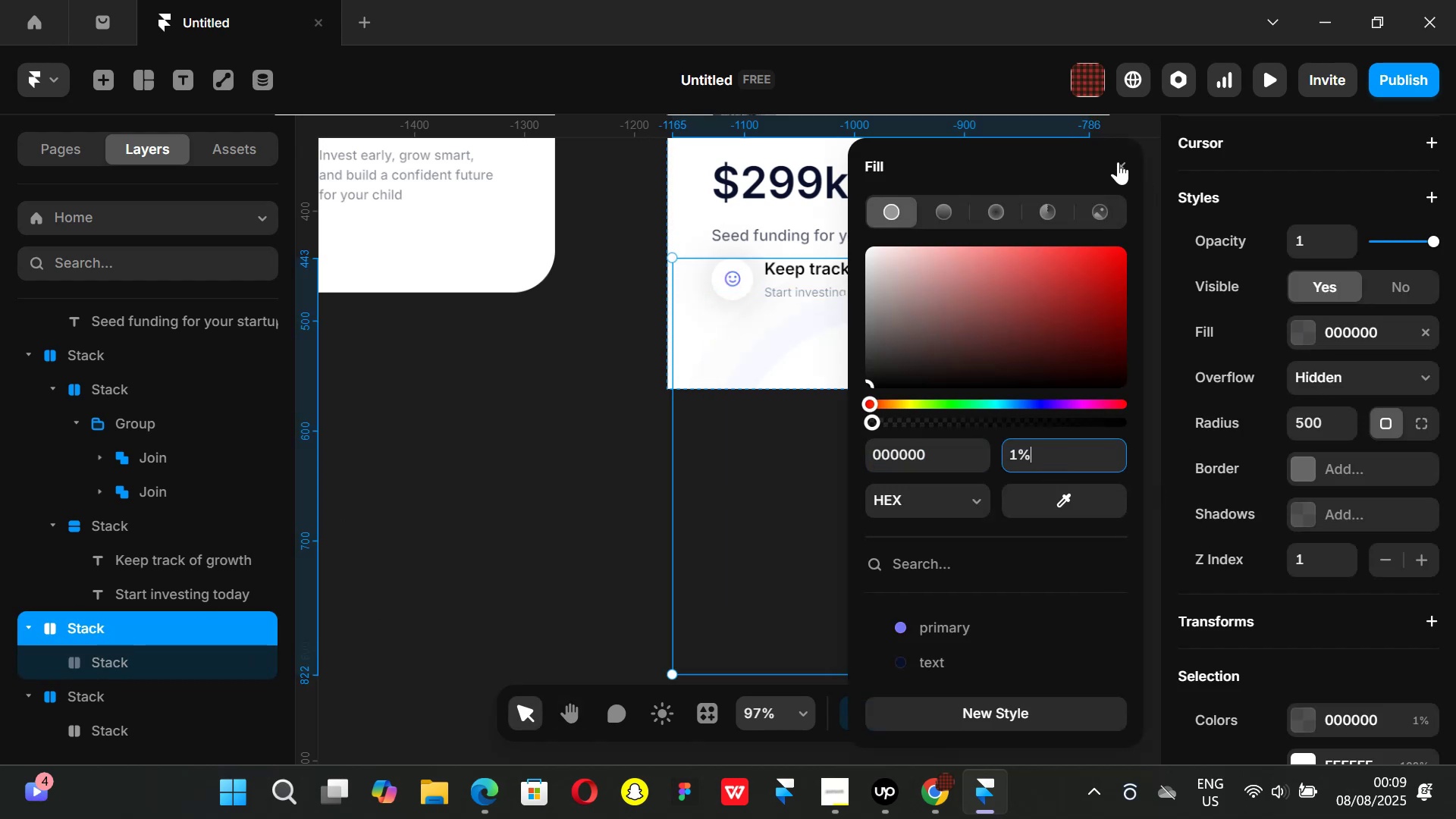 
double_click([1153, 203])
 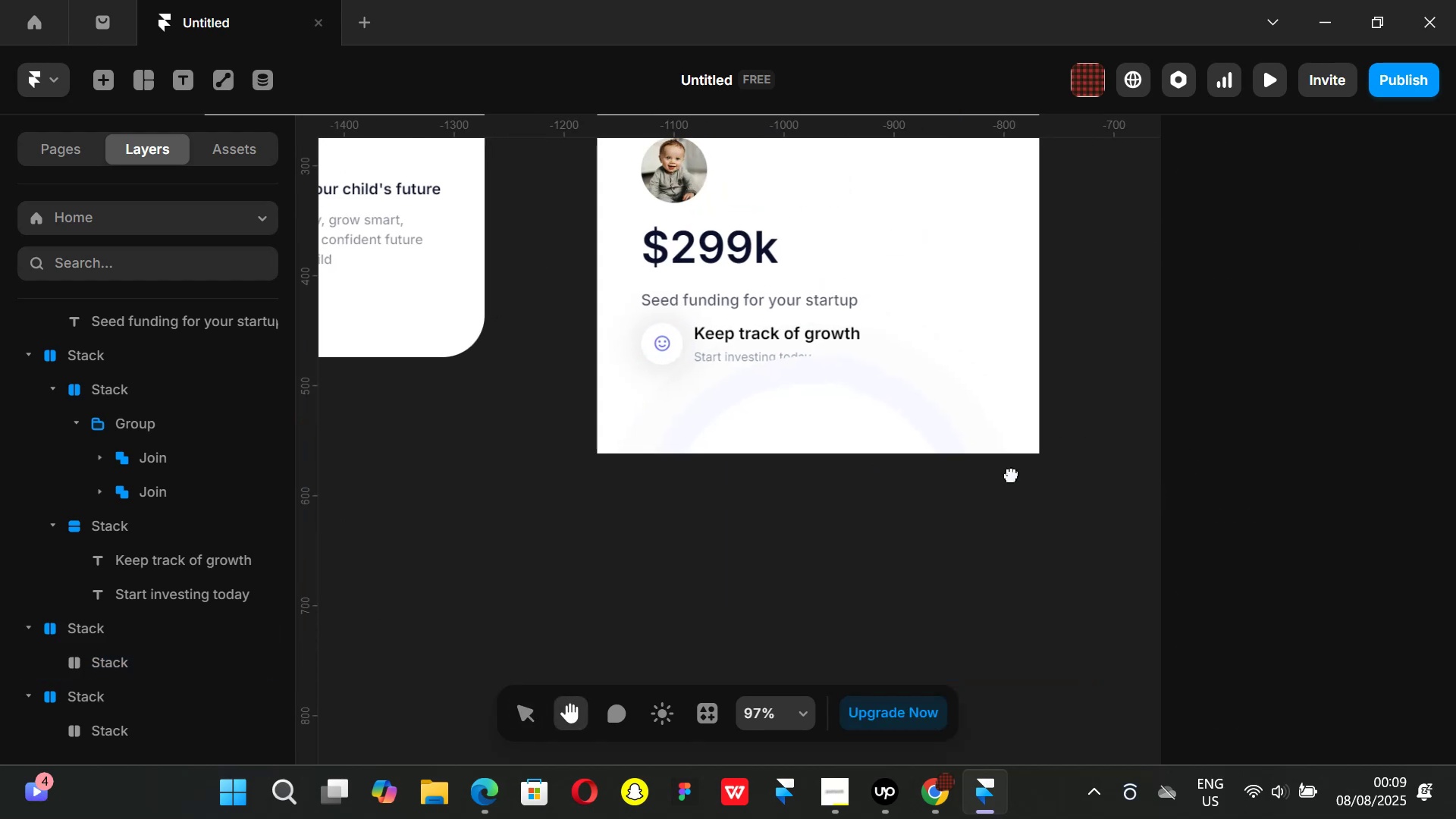 
hold_key(key=ControlLeft, duration=1.01)
scroll: coordinate [1025, 398], scroll_direction: up, amount: 2.0
 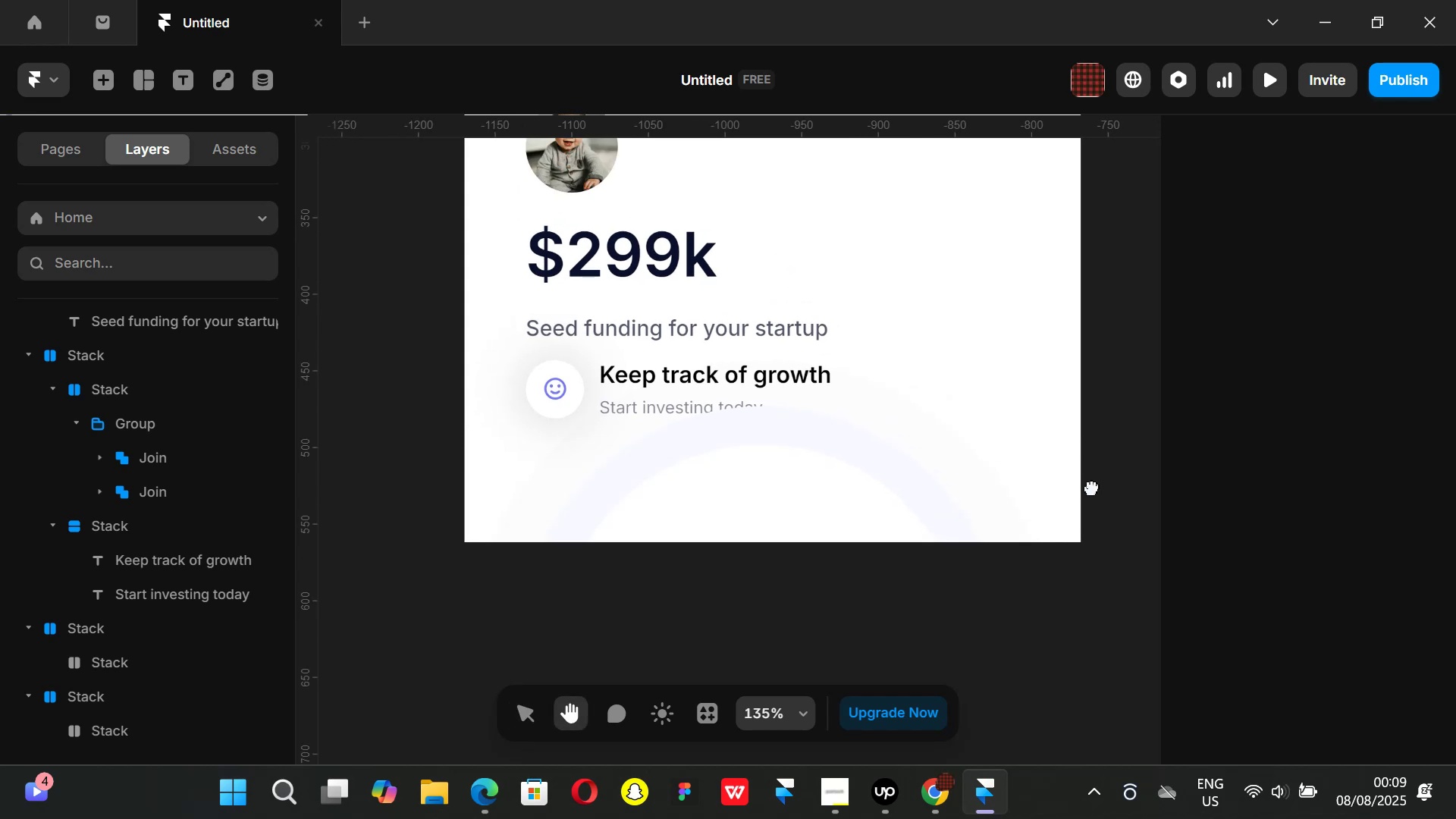 
hold_key(key=ControlLeft, duration=0.86)
scroll: coordinate [1089, 516], scroll_direction: down, amount: 4.0
 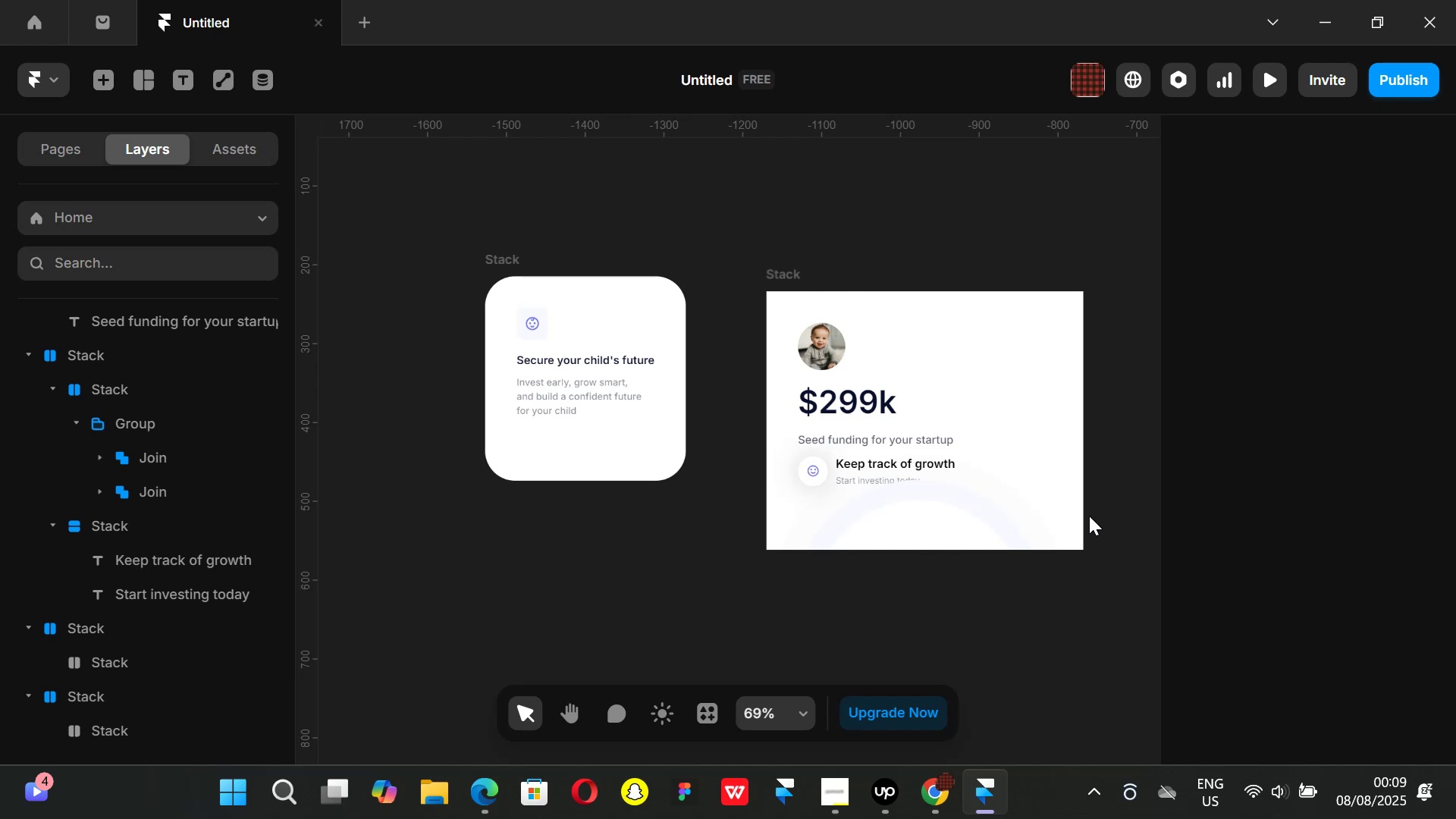 
wait(20.22)
 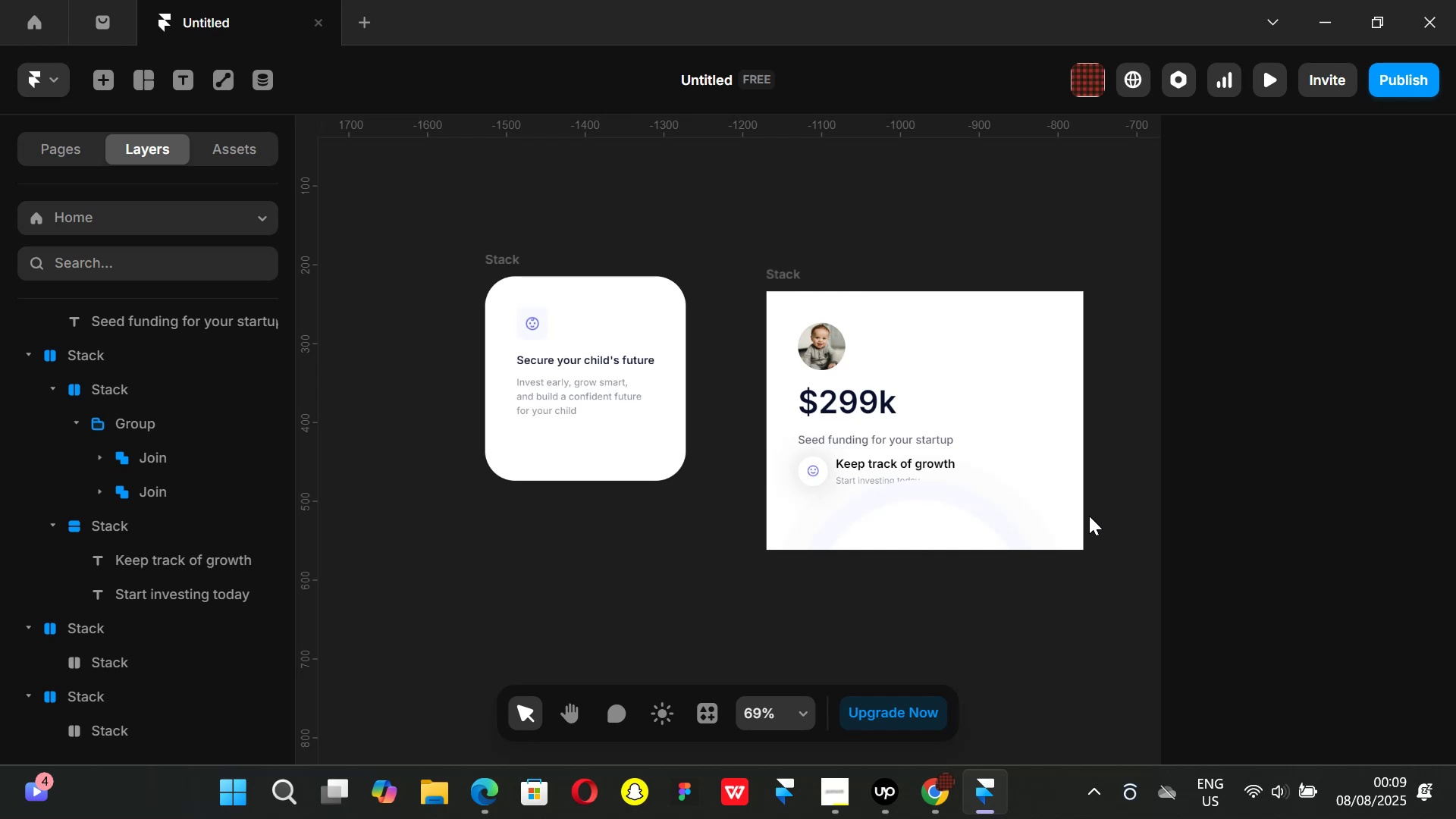 
left_click([952, 797])
 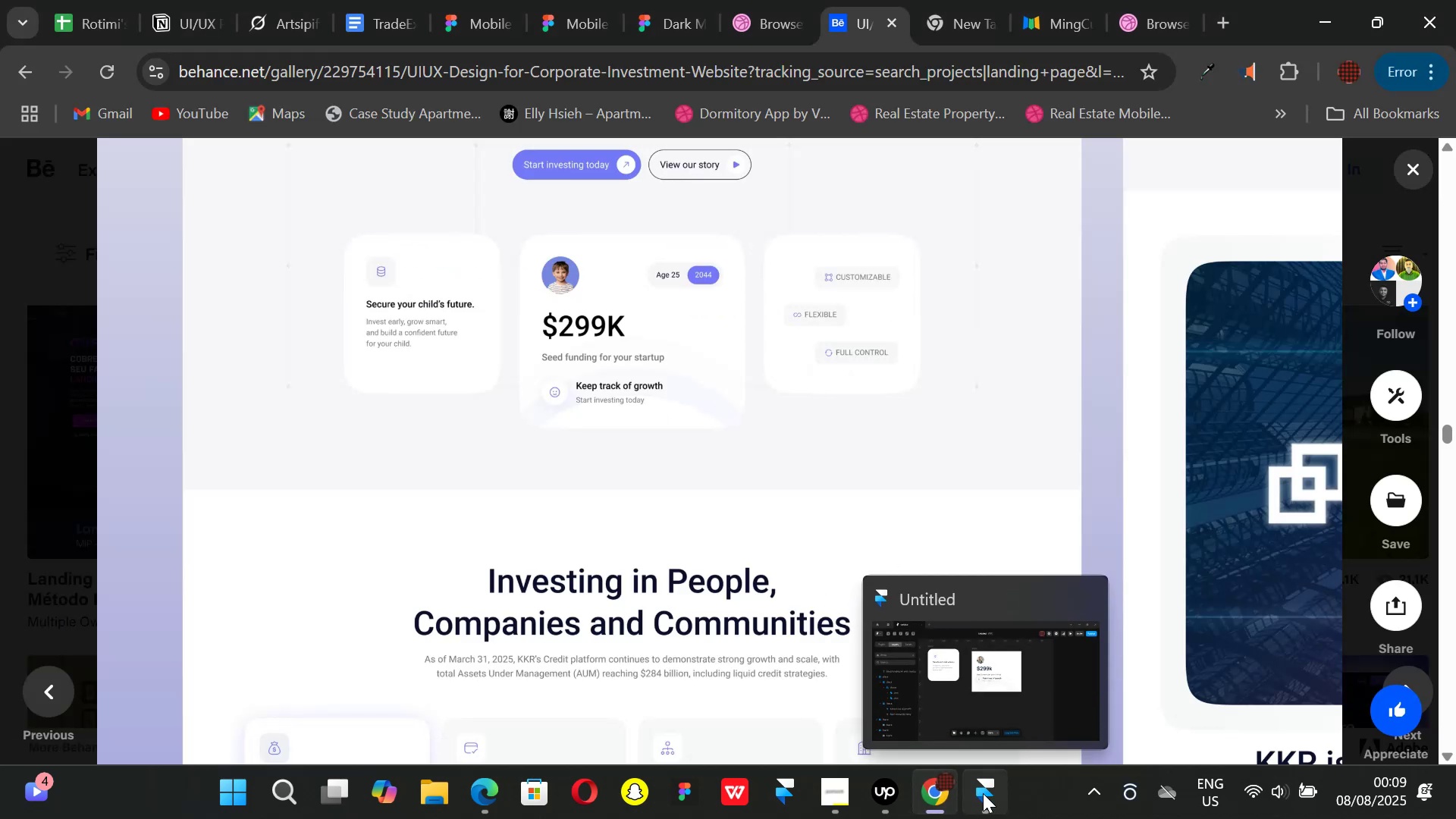 
wait(8.68)
 